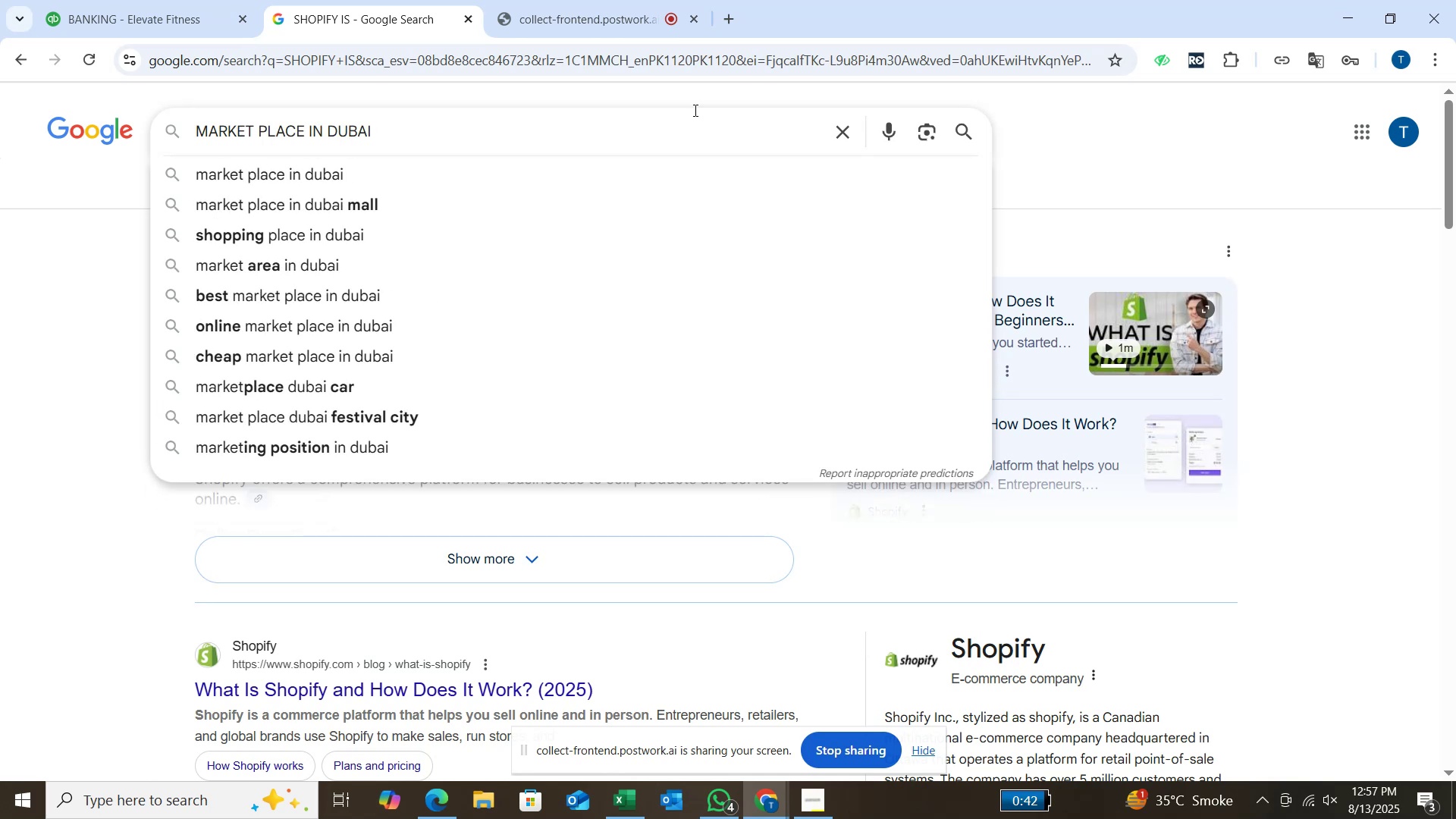 
key(Enter)
 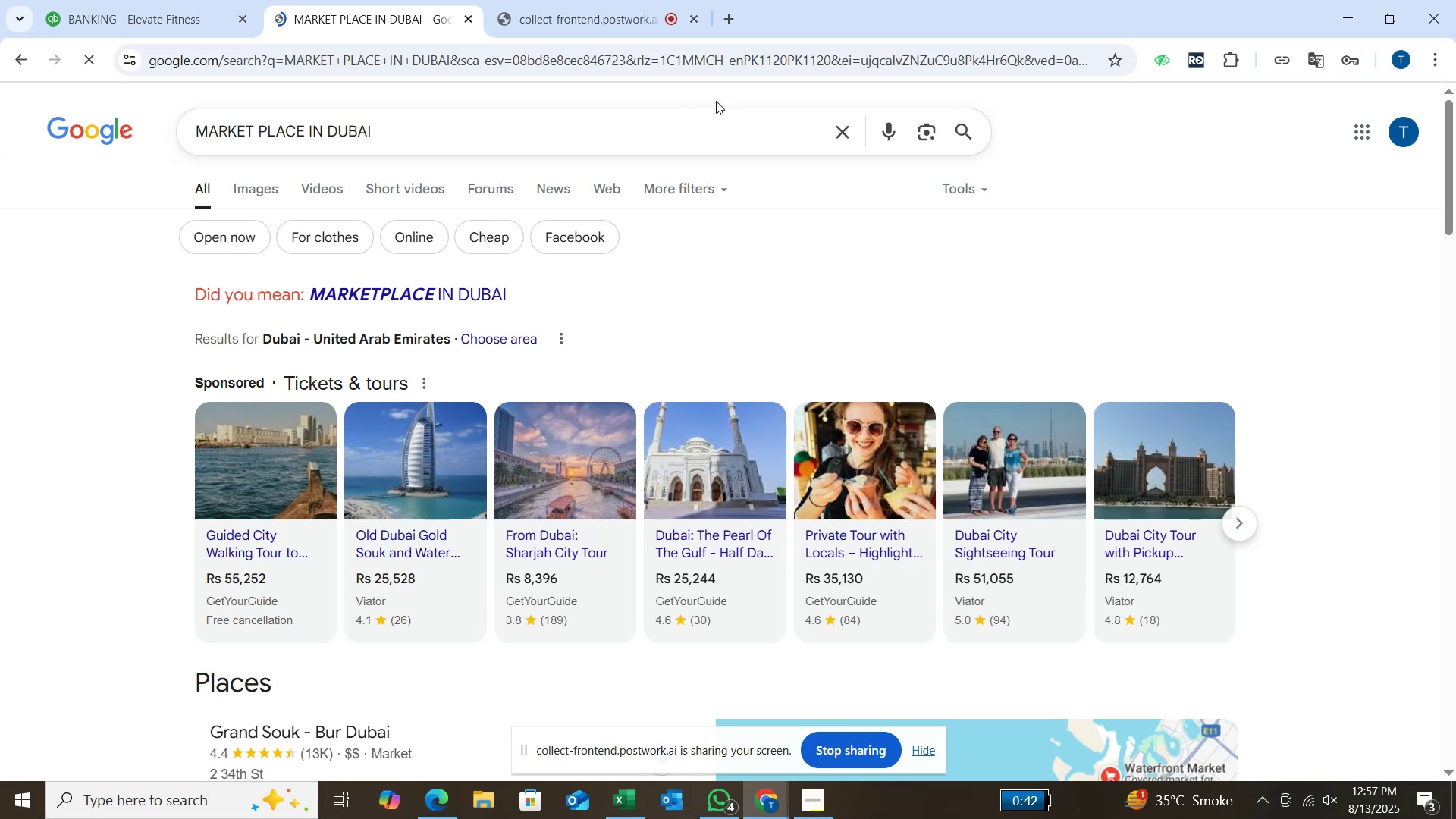 
left_click([167, 24])
 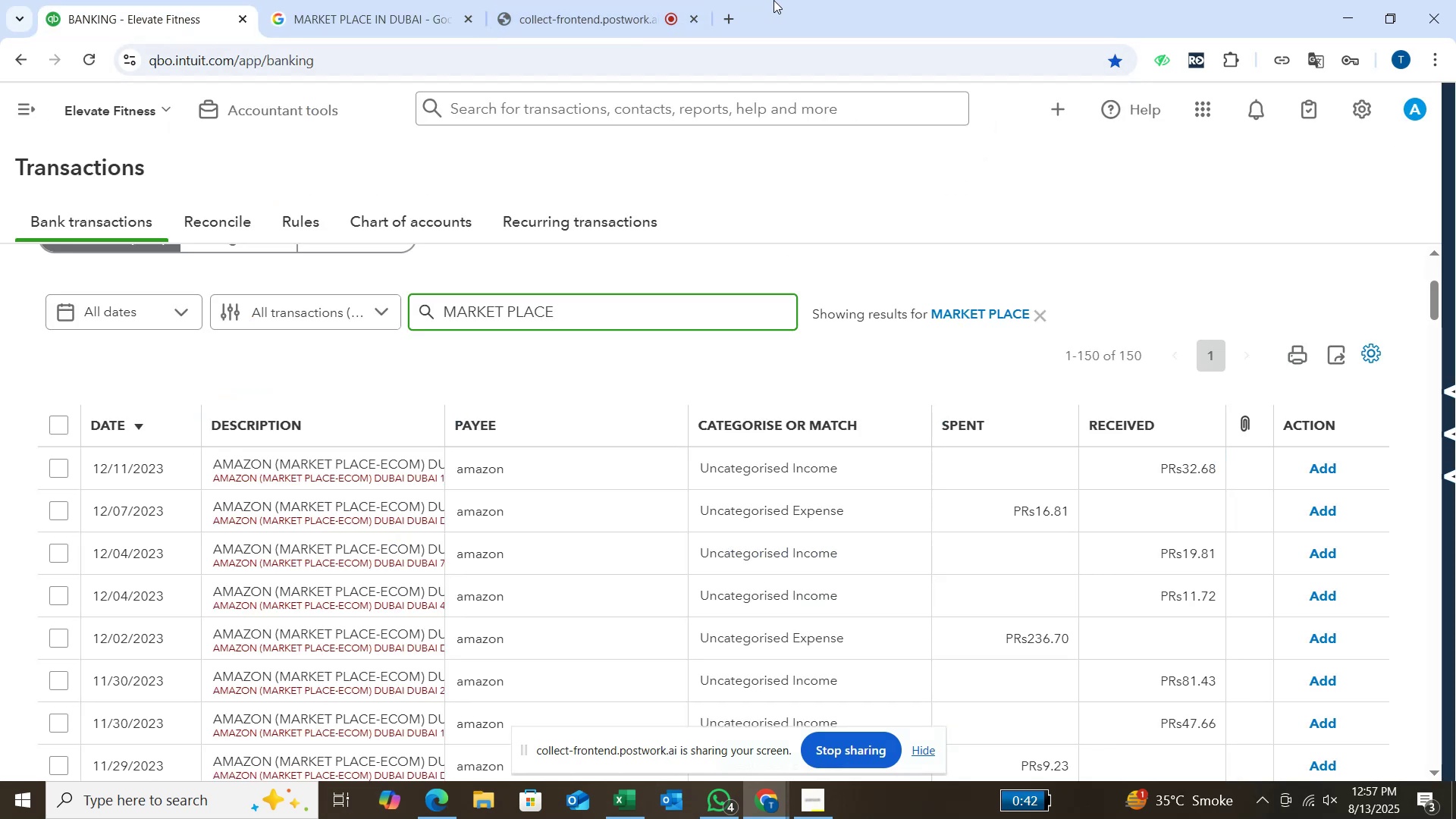 
wait(9.19)
 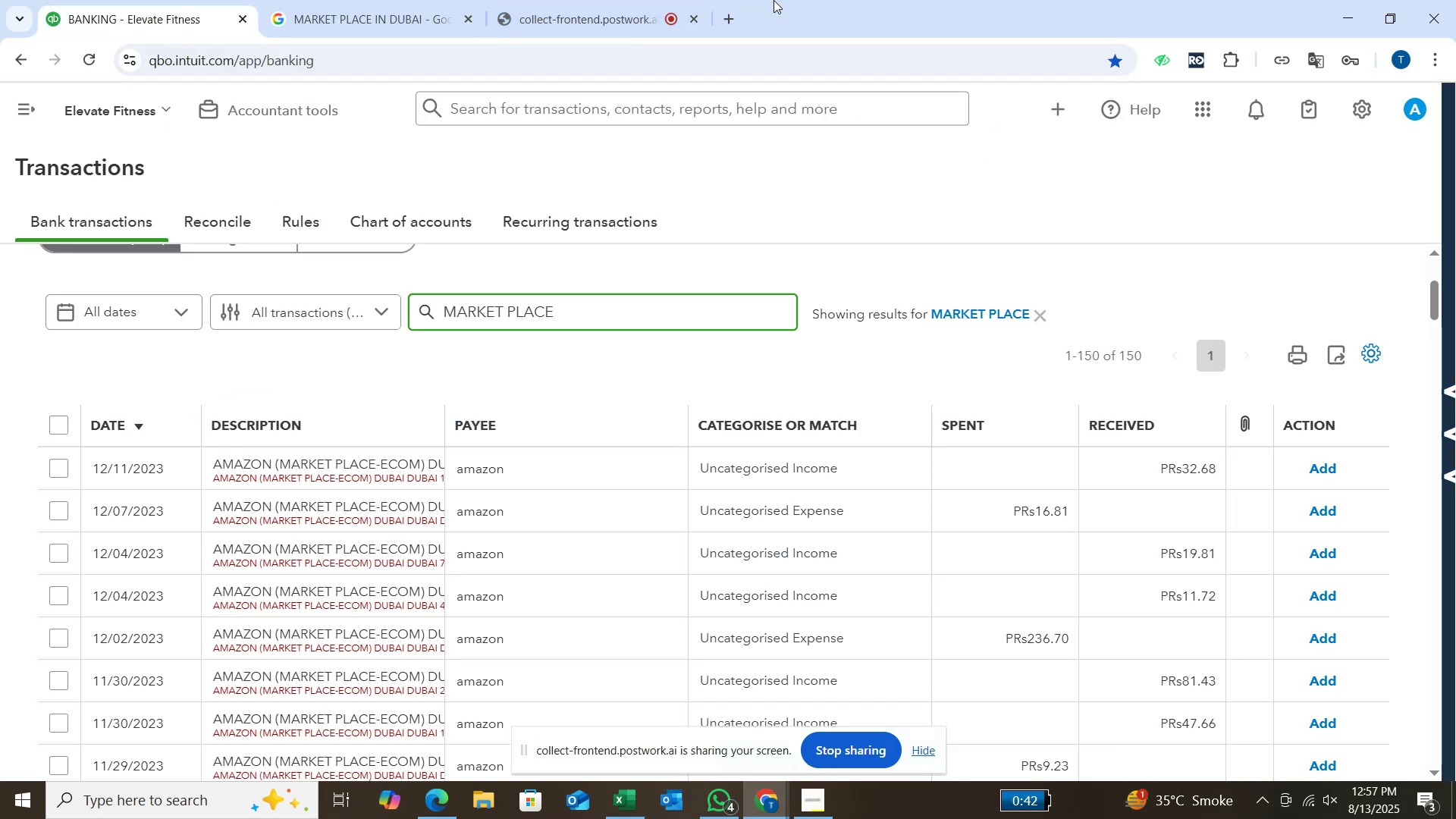 
scroll: coordinate [575, 249], scroll_direction: down, amount: 2.0
 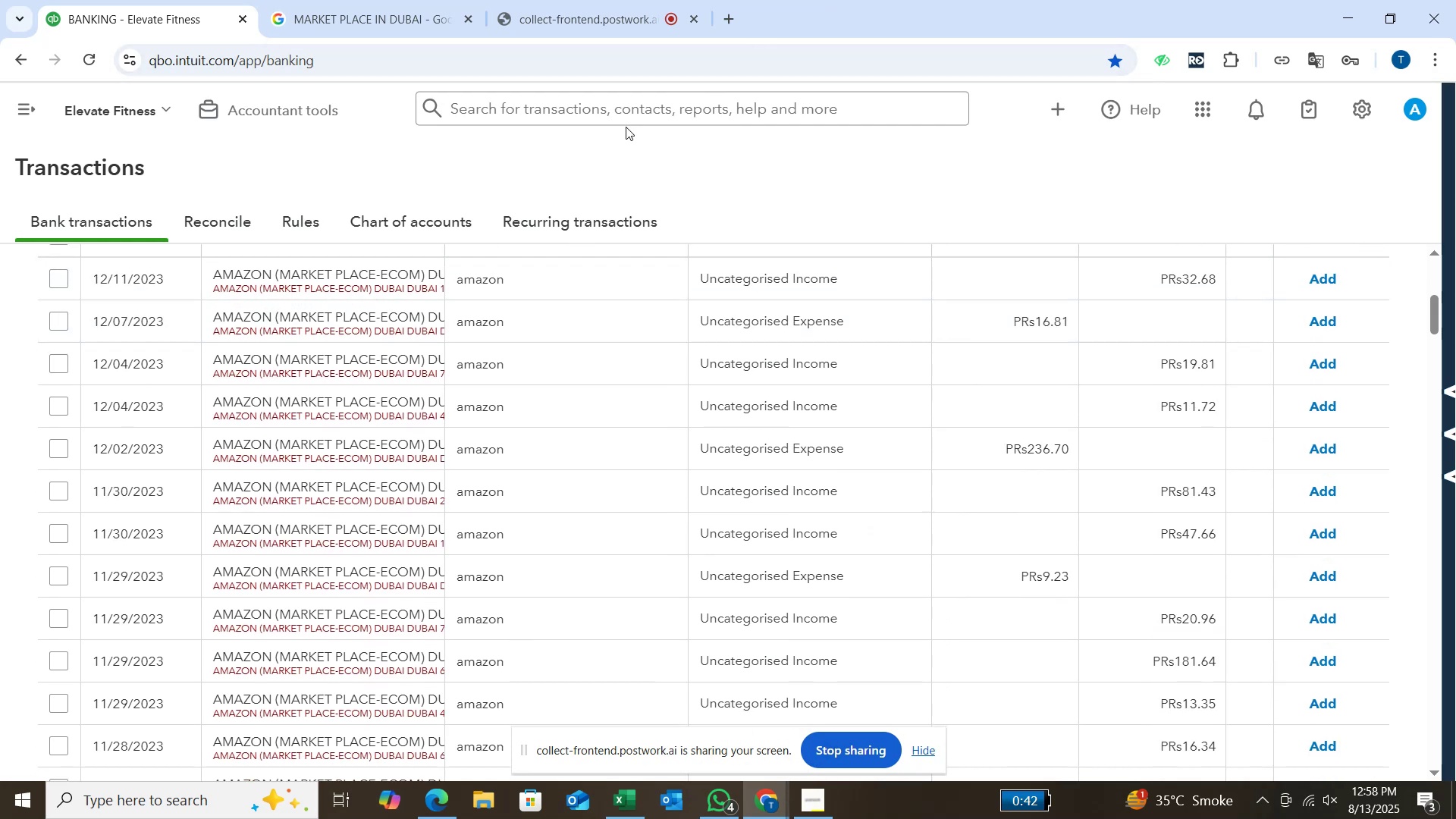 
wait(8.36)
 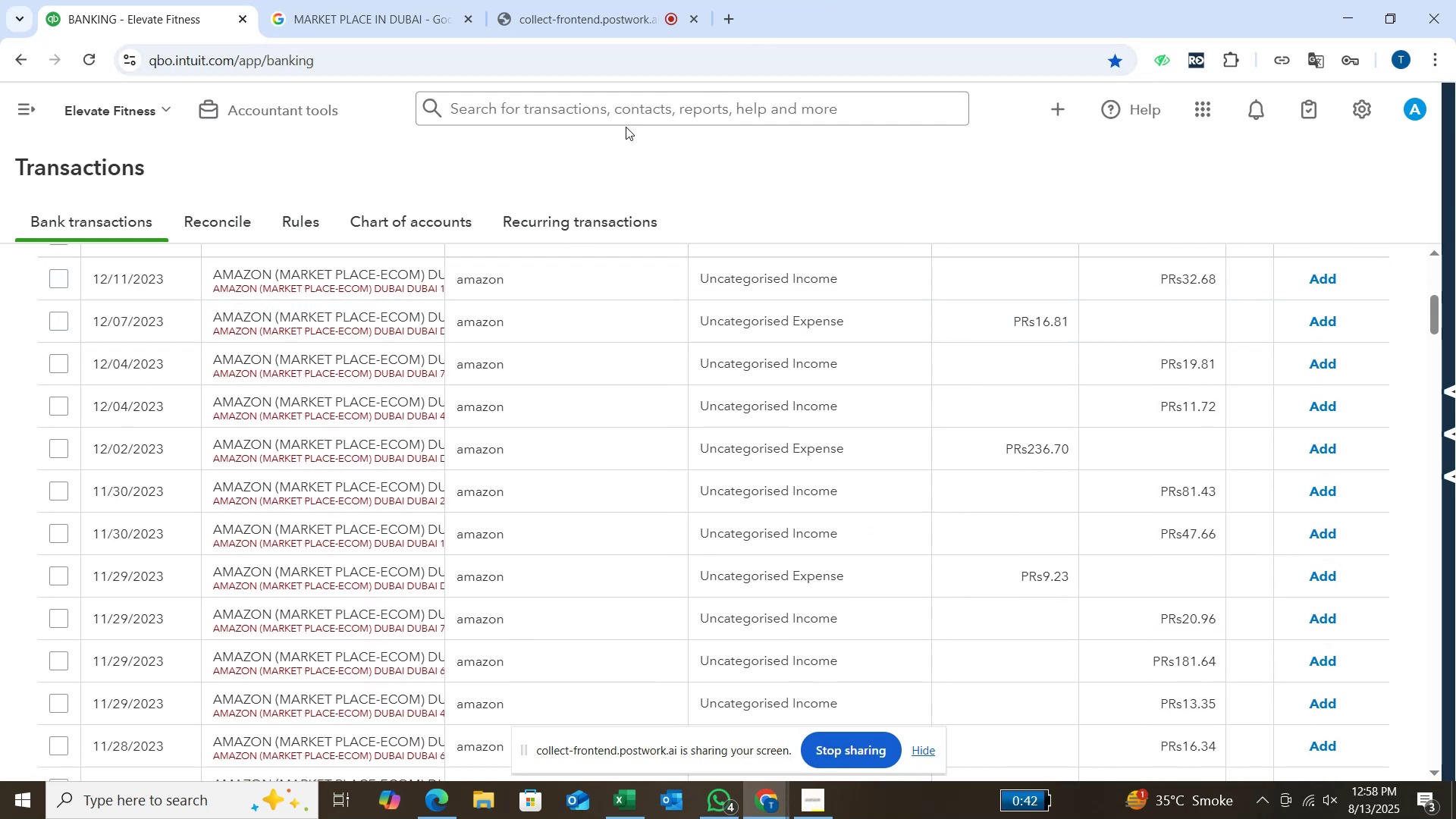 
scroll: coordinate [270, 406], scroll_direction: down, amount: 3.0
 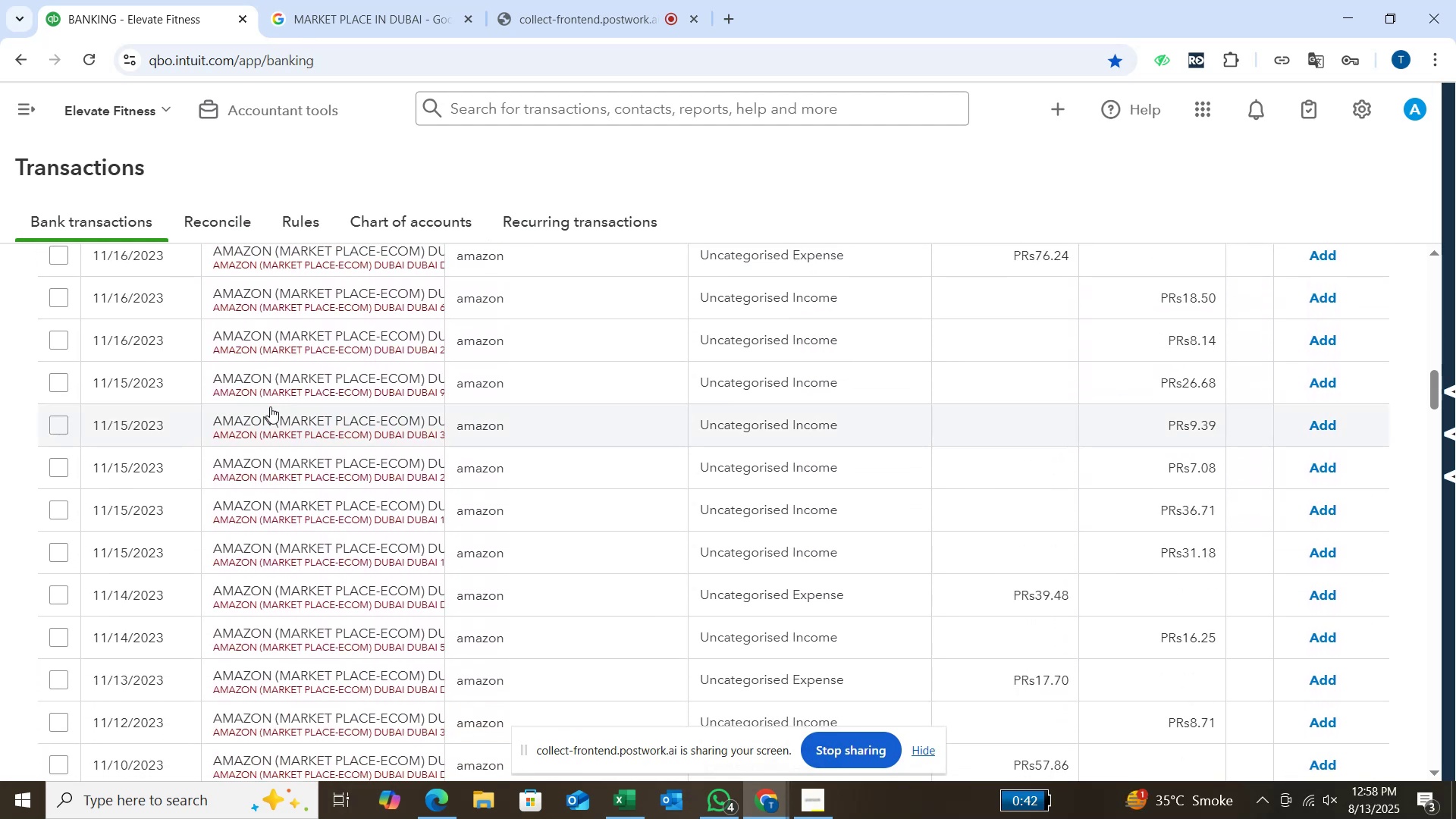 
scroll: coordinate [270, 406], scroll_direction: up, amount: 15.0
 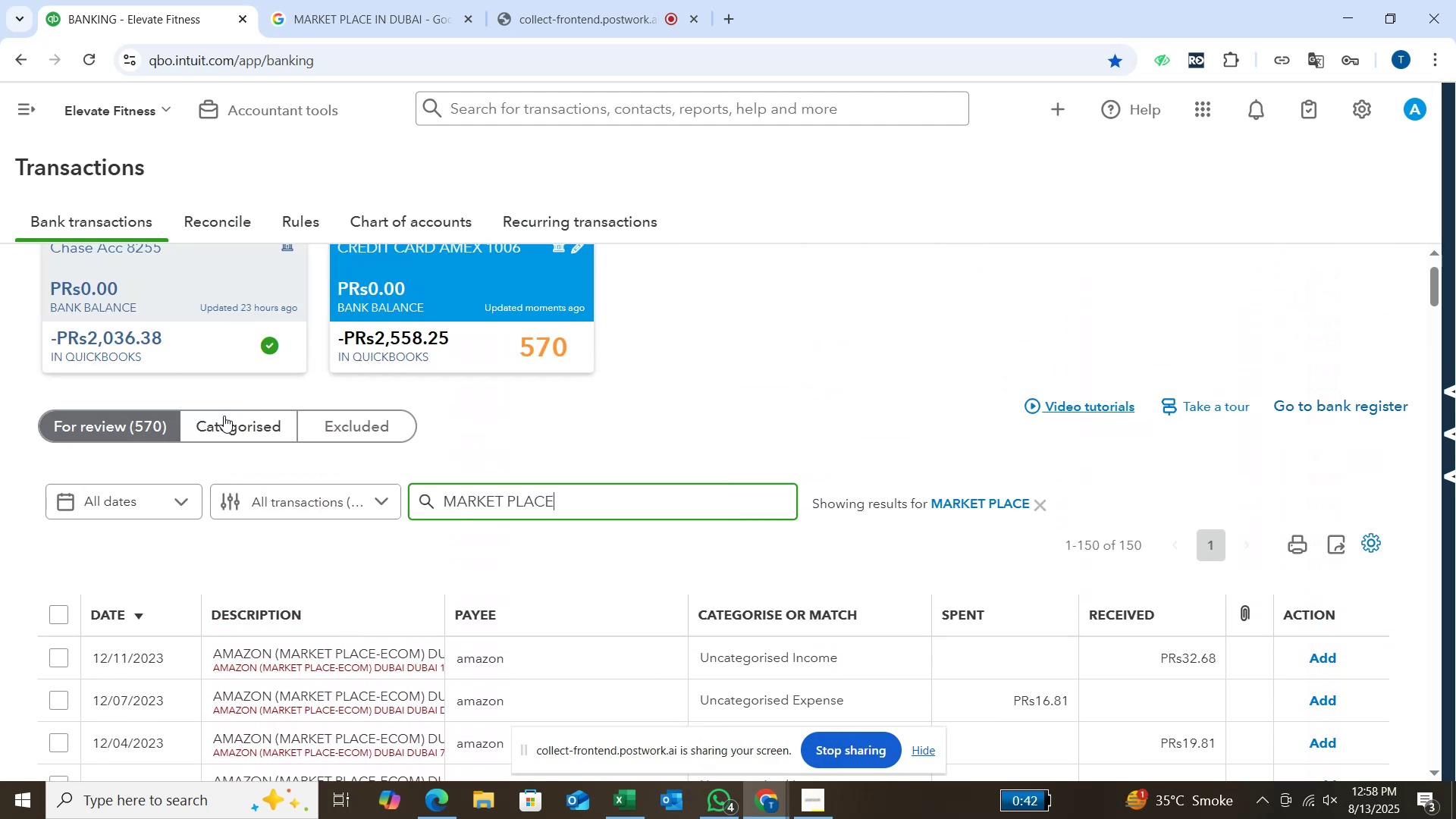 
scroll: coordinate [224, 416], scroll_direction: down, amount: 3.0
 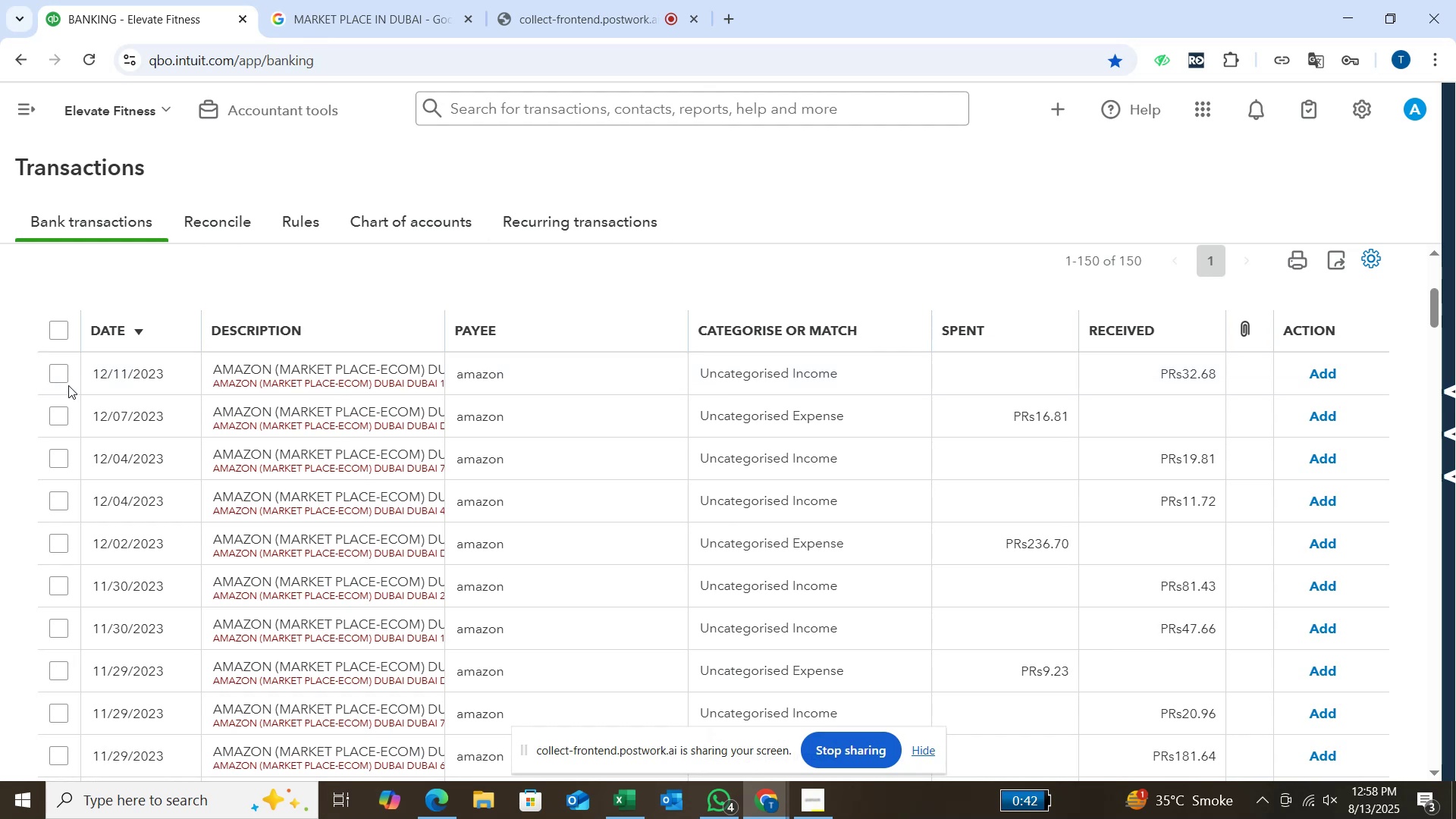 
wait(5.45)
 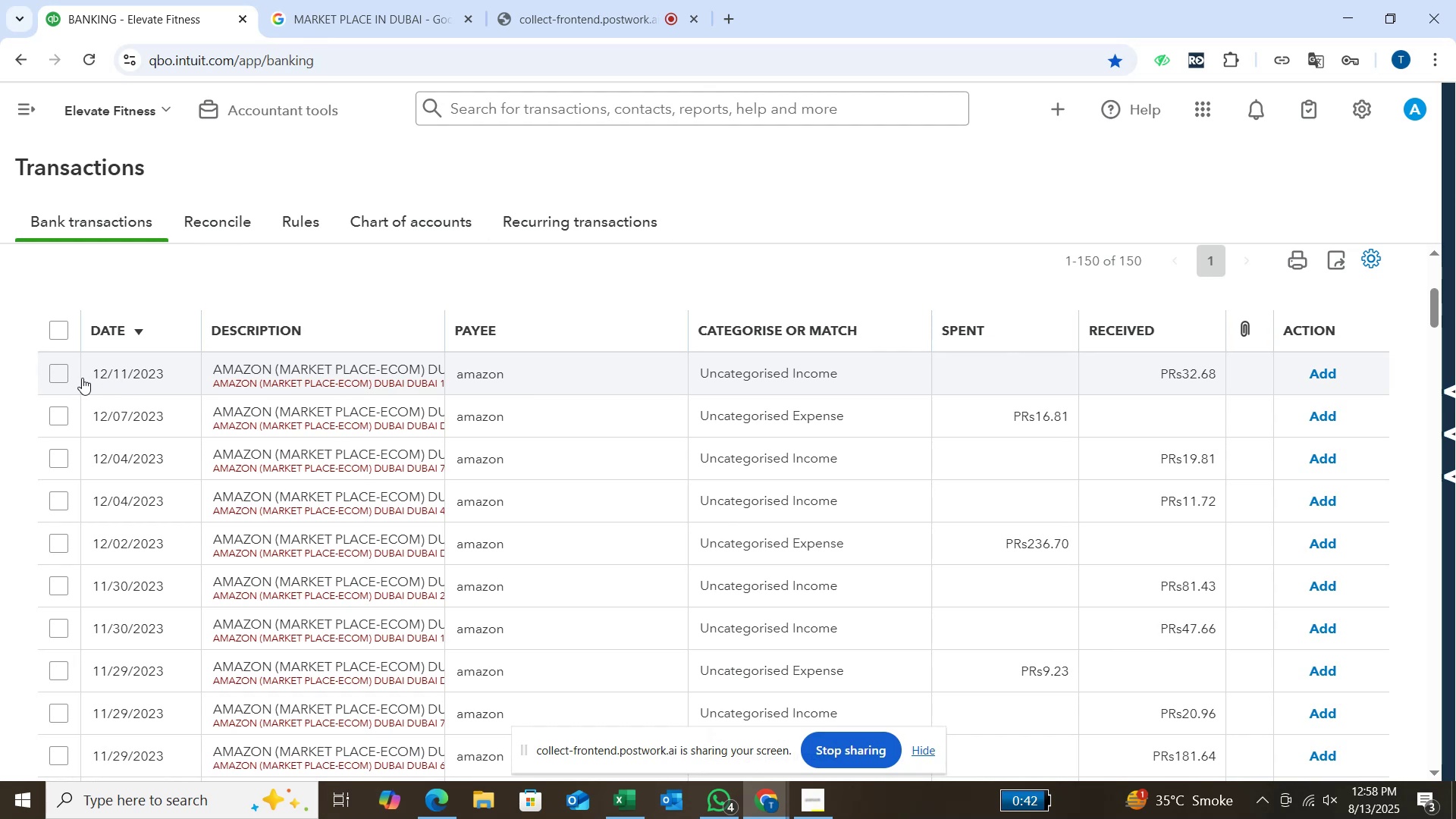 
scroll: coordinate [412, 530], scroll_direction: down, amount: 10.0
 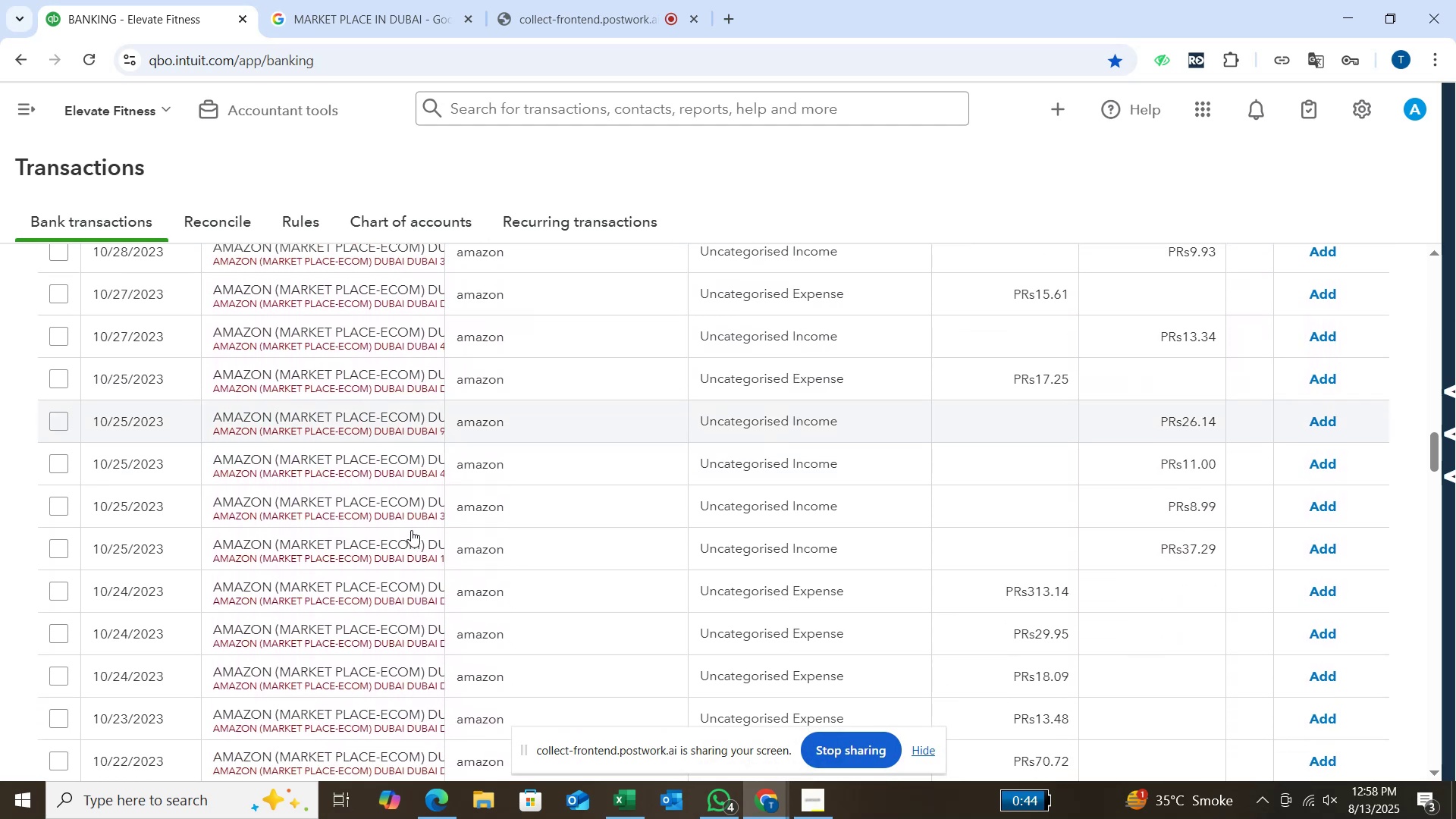 
scroll: coordinate [406, 534], scroll_direction: down, amount: 43.0
 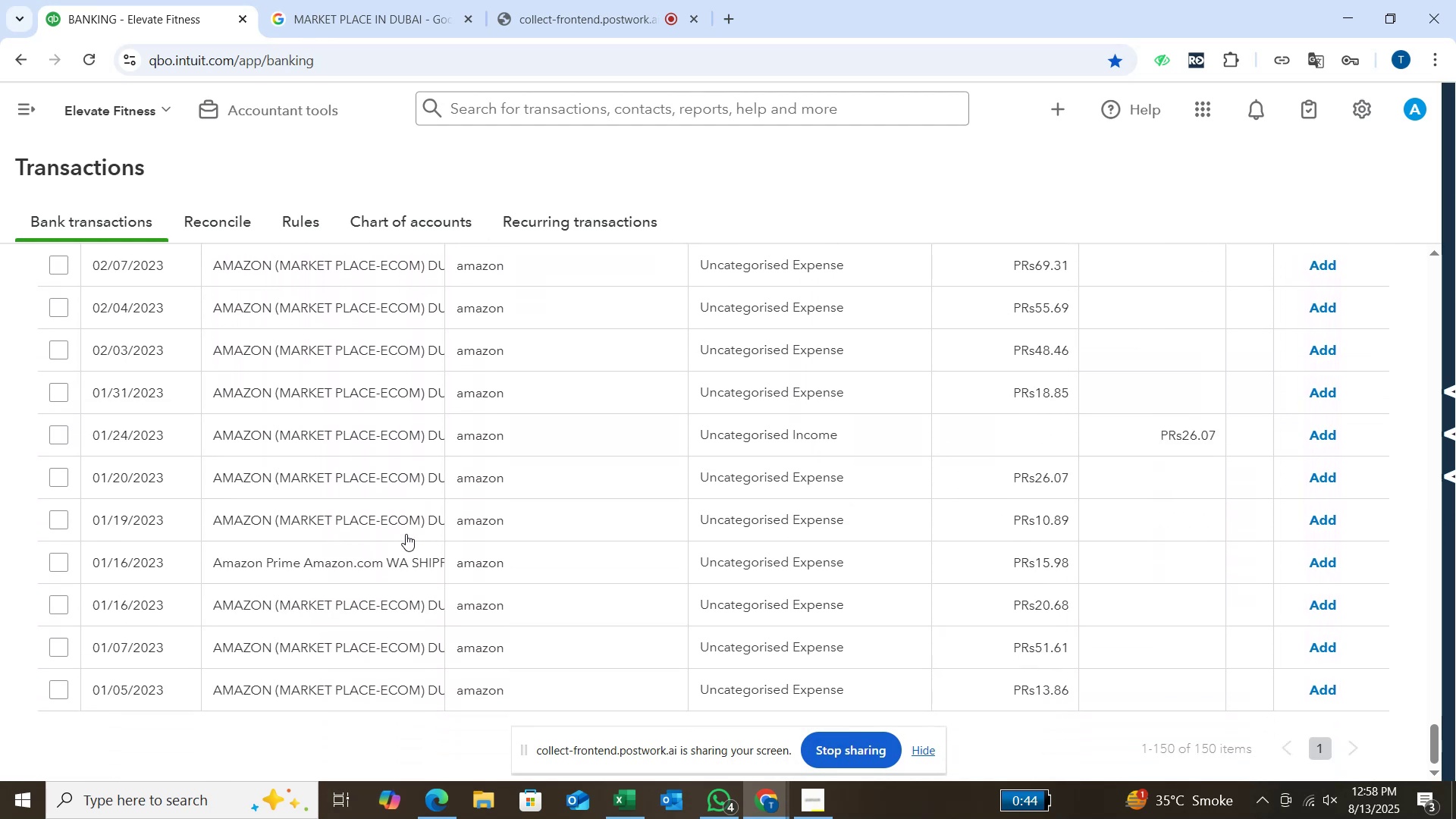 
scroll: coordinate [398, 506], scroll_direction: up, amount: 58.0
 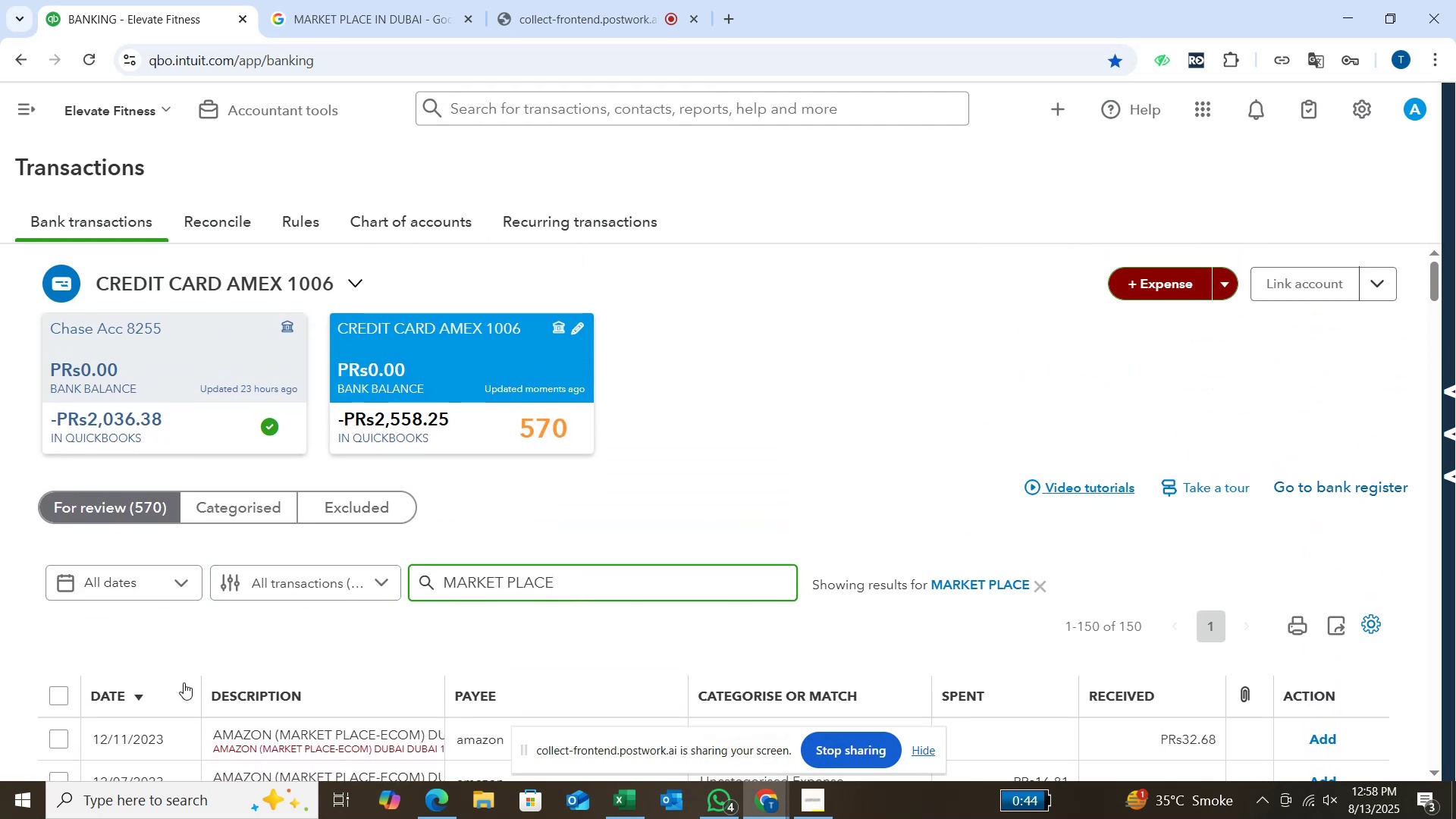 
scroll: coordinate [296, 654], scroll_direction: down, amount: 2.0
 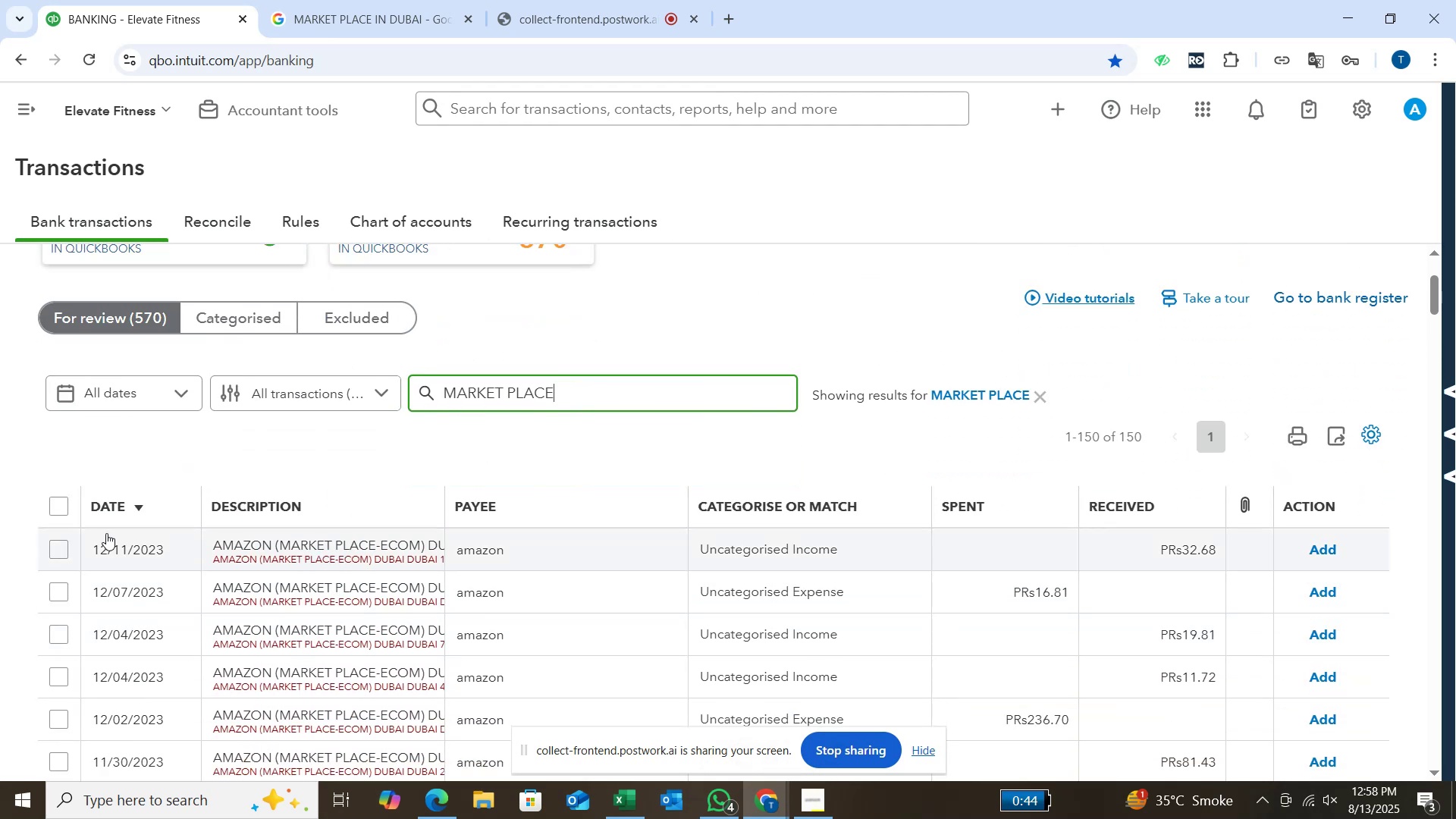 
left_click([56, 547])
 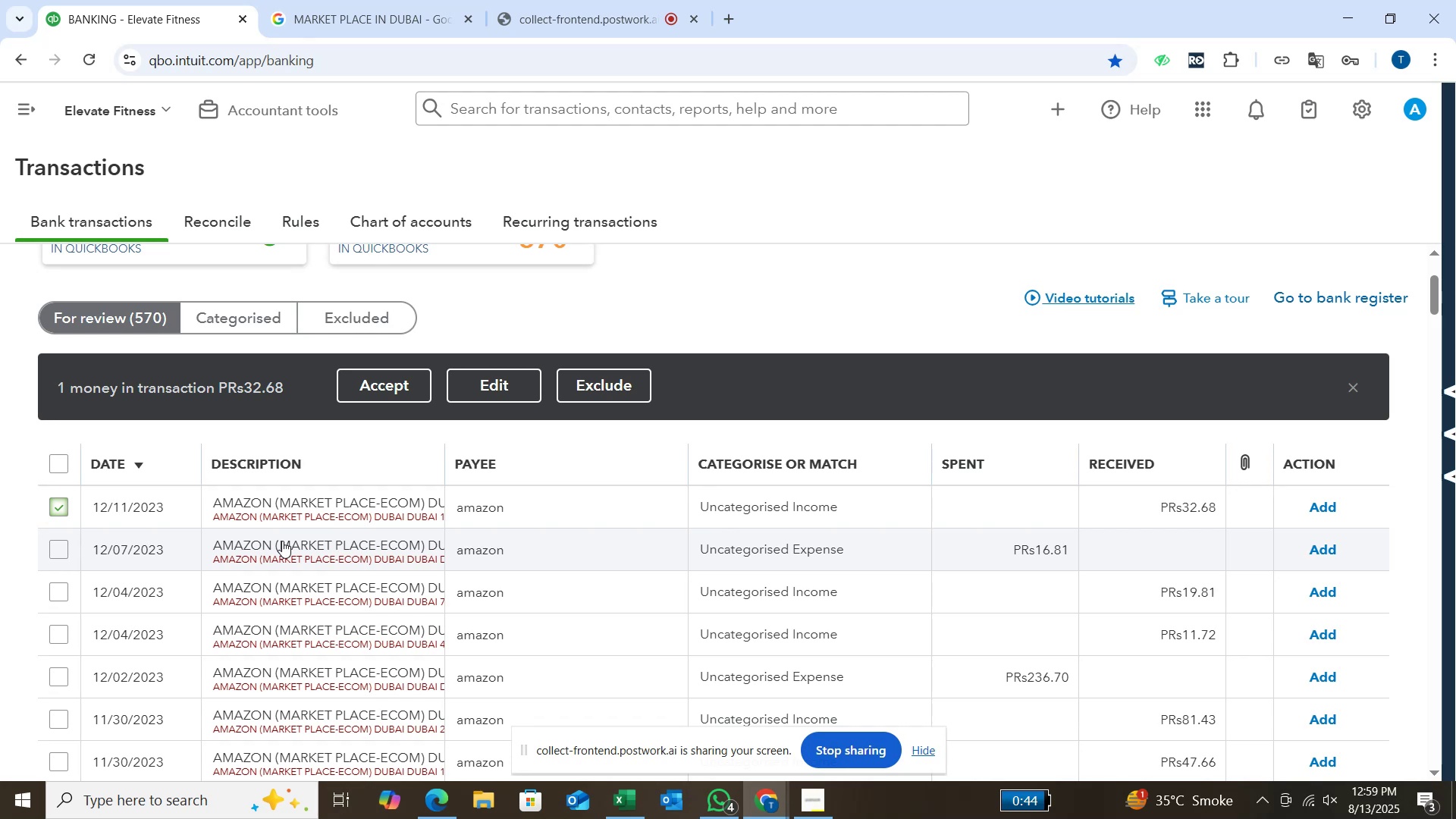 
wait(35.92)
 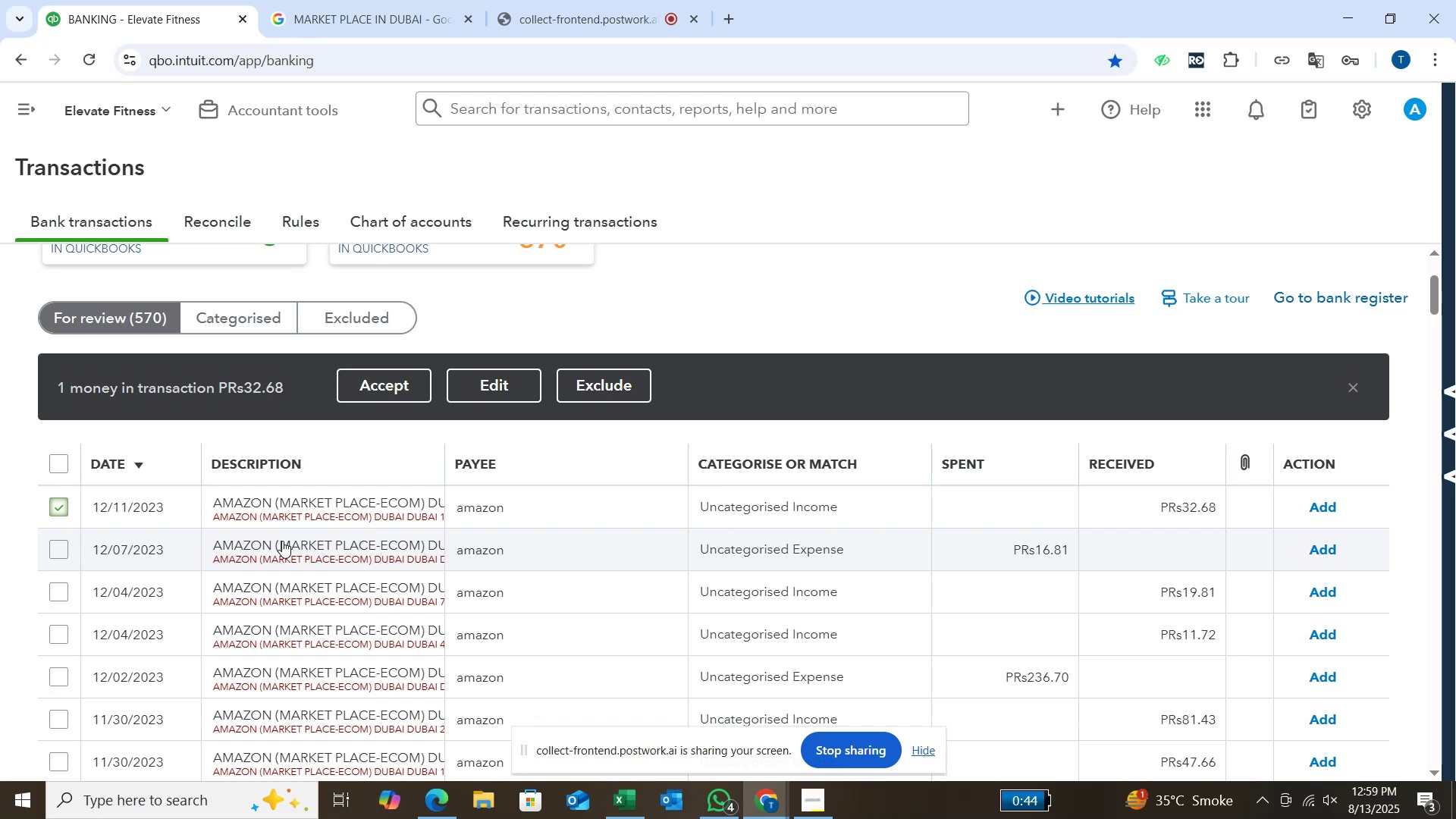 
left_click([497, 394])
 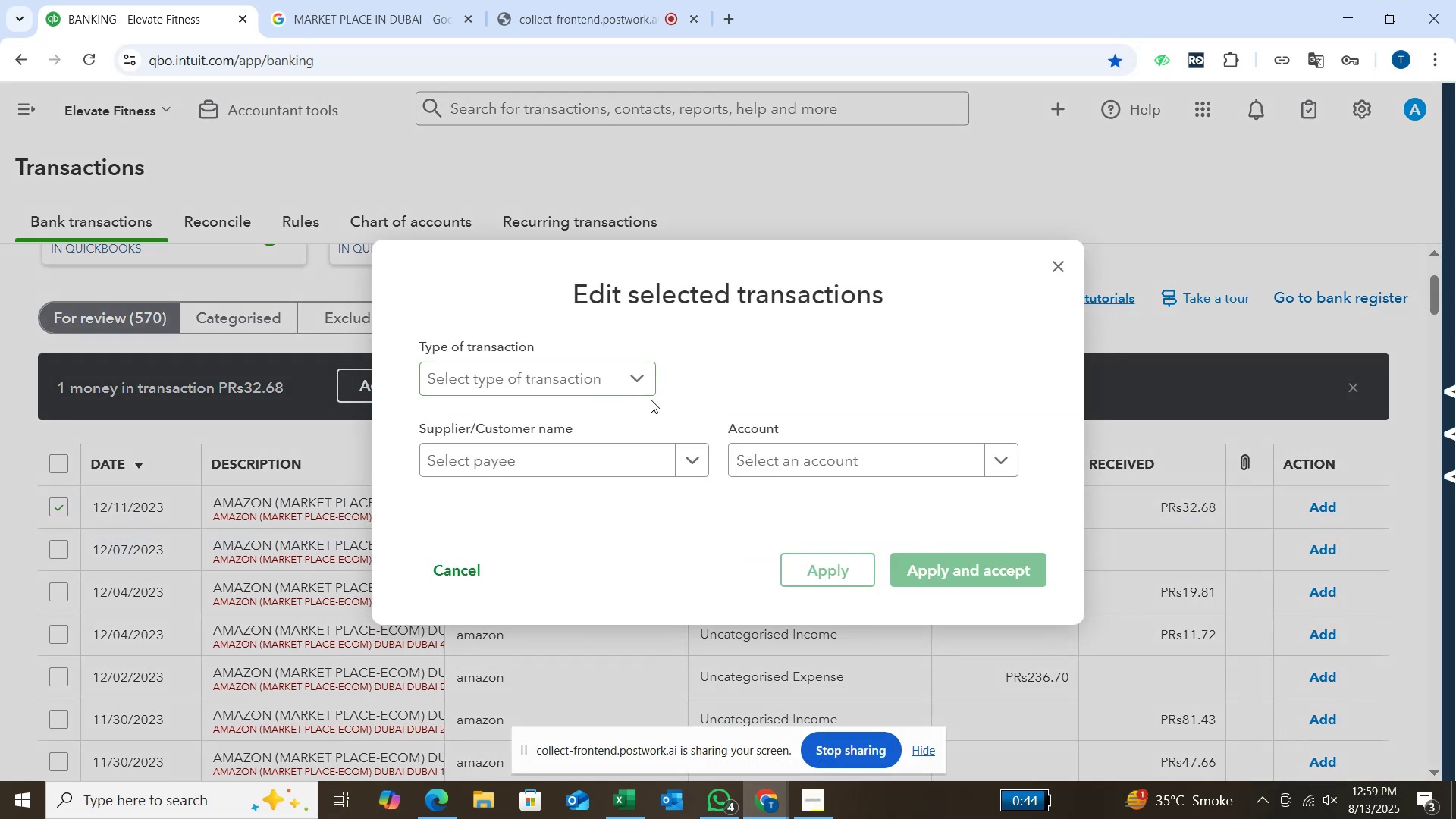 
left_click([645, 381])
 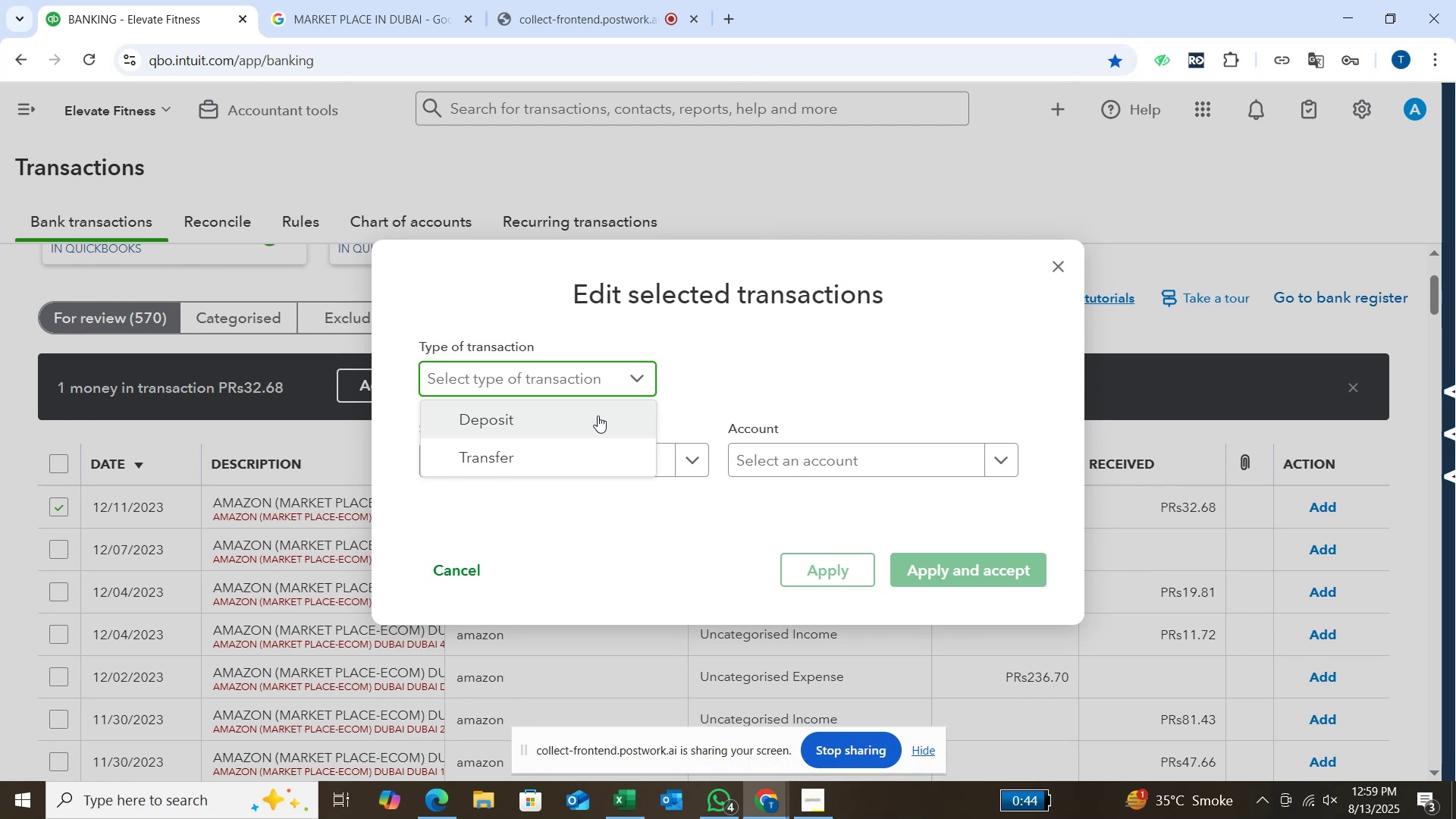 
left_click([598, 416])
 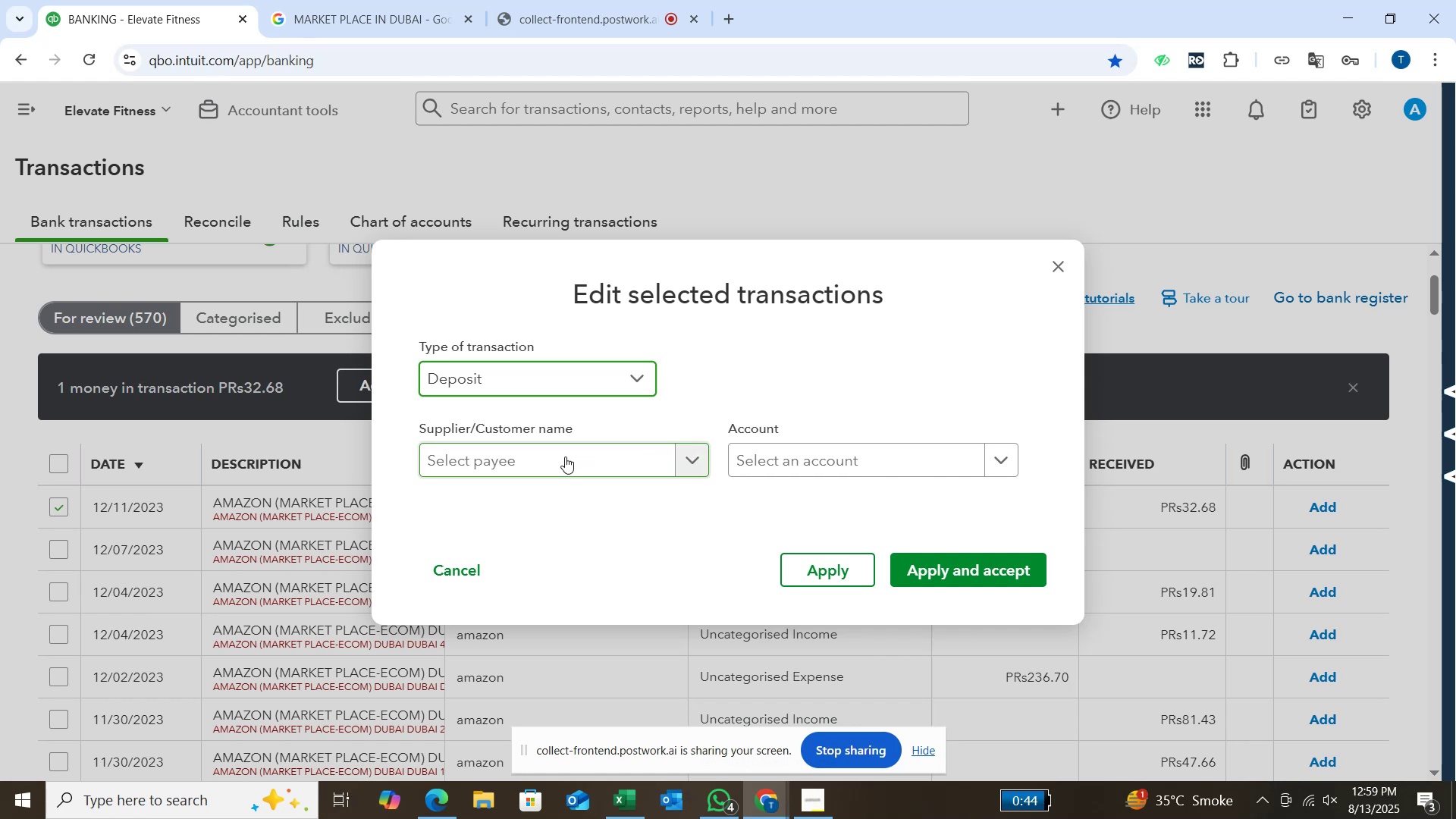 
wait(15.68)
 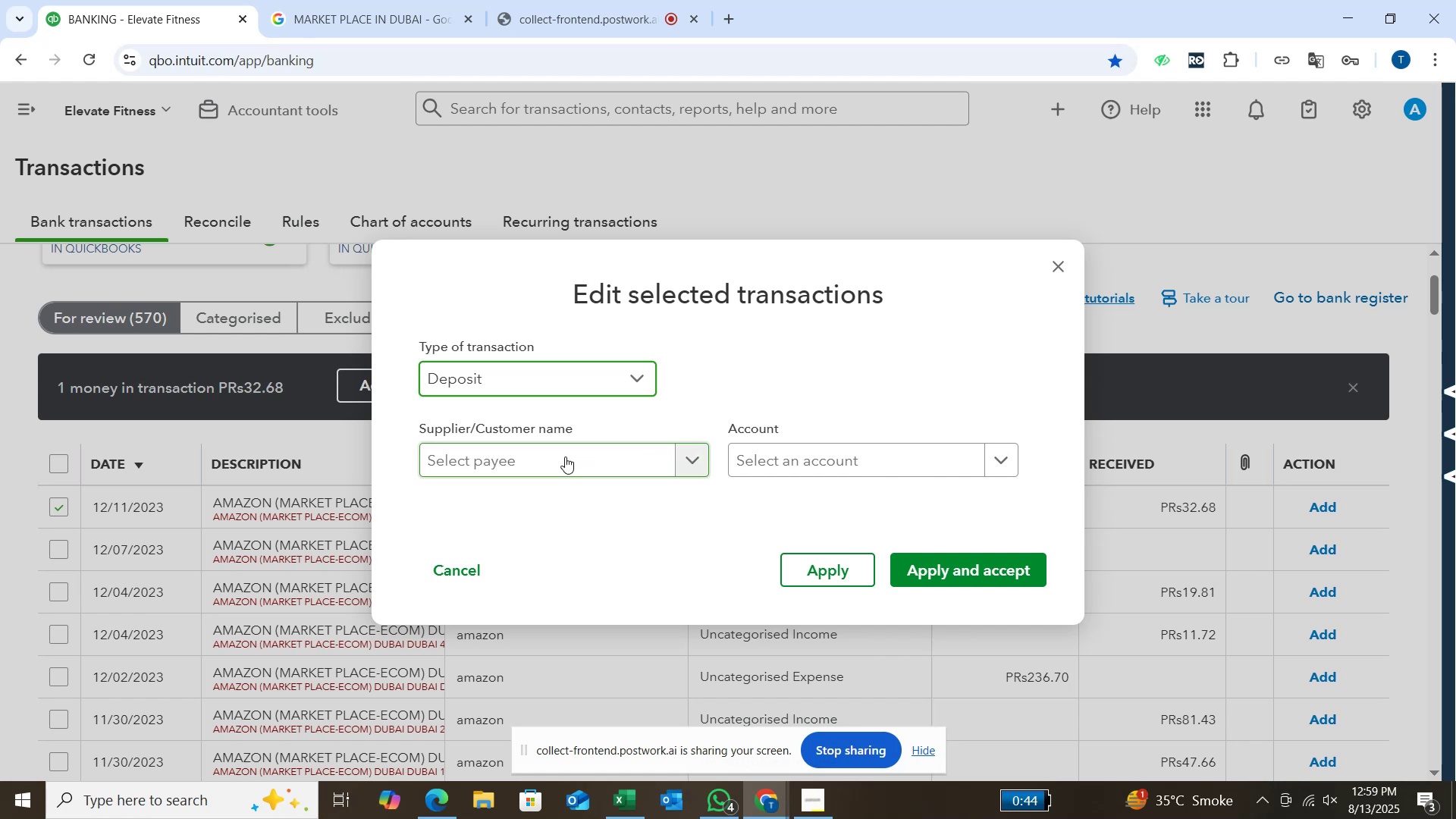 
left_click([563, 457])
 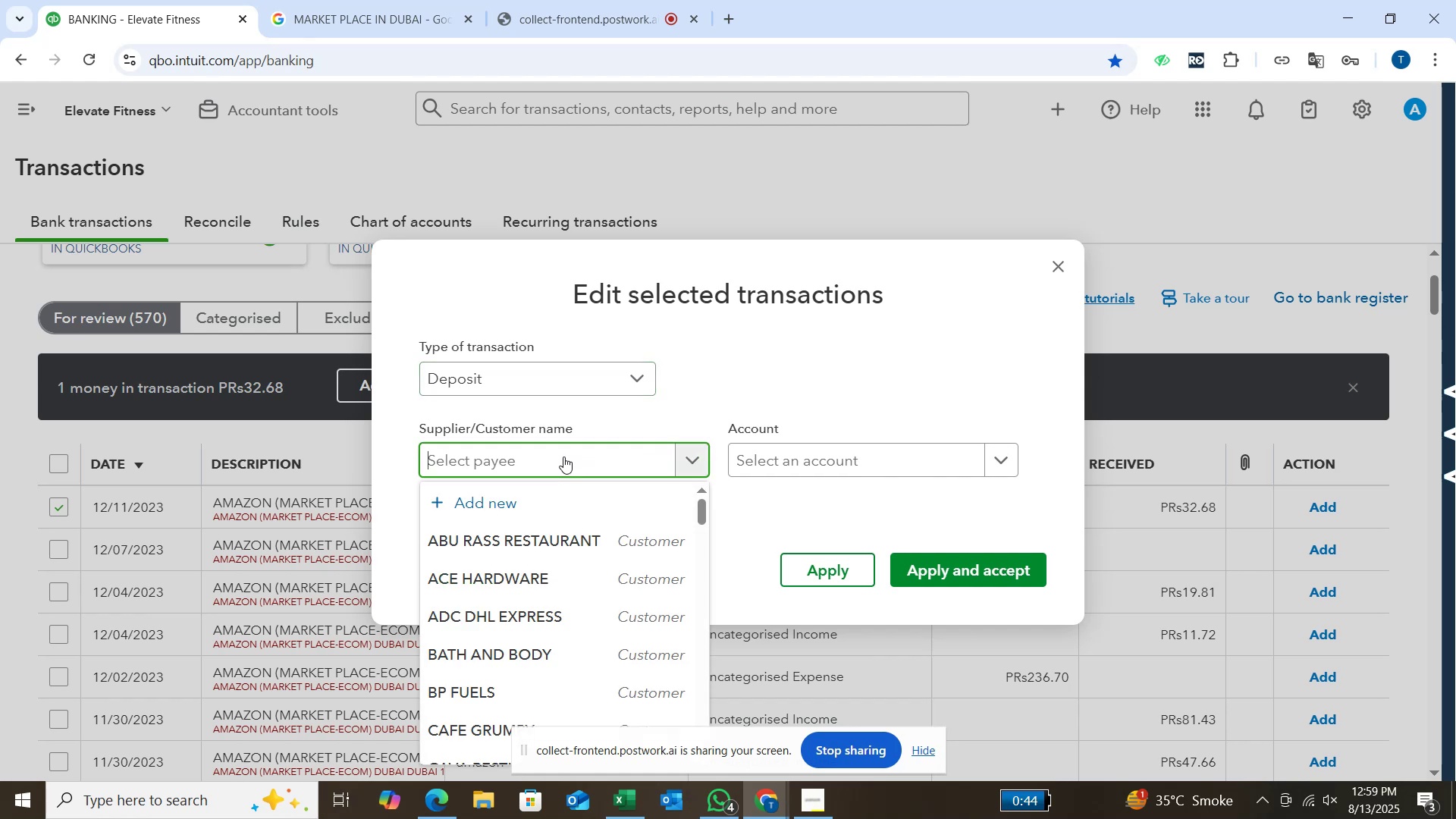 
type(amazon market place)
 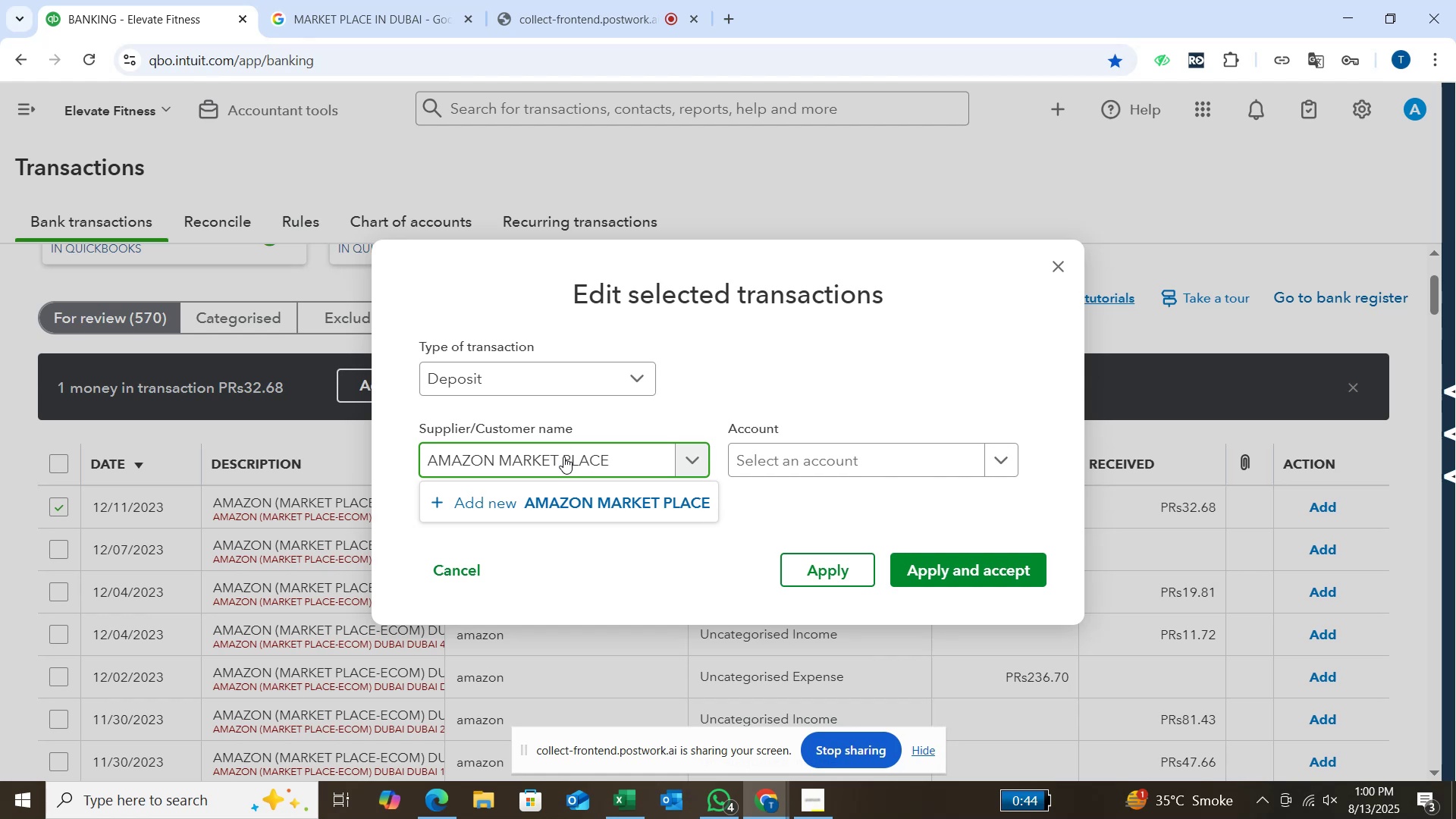 
key(Enter)
 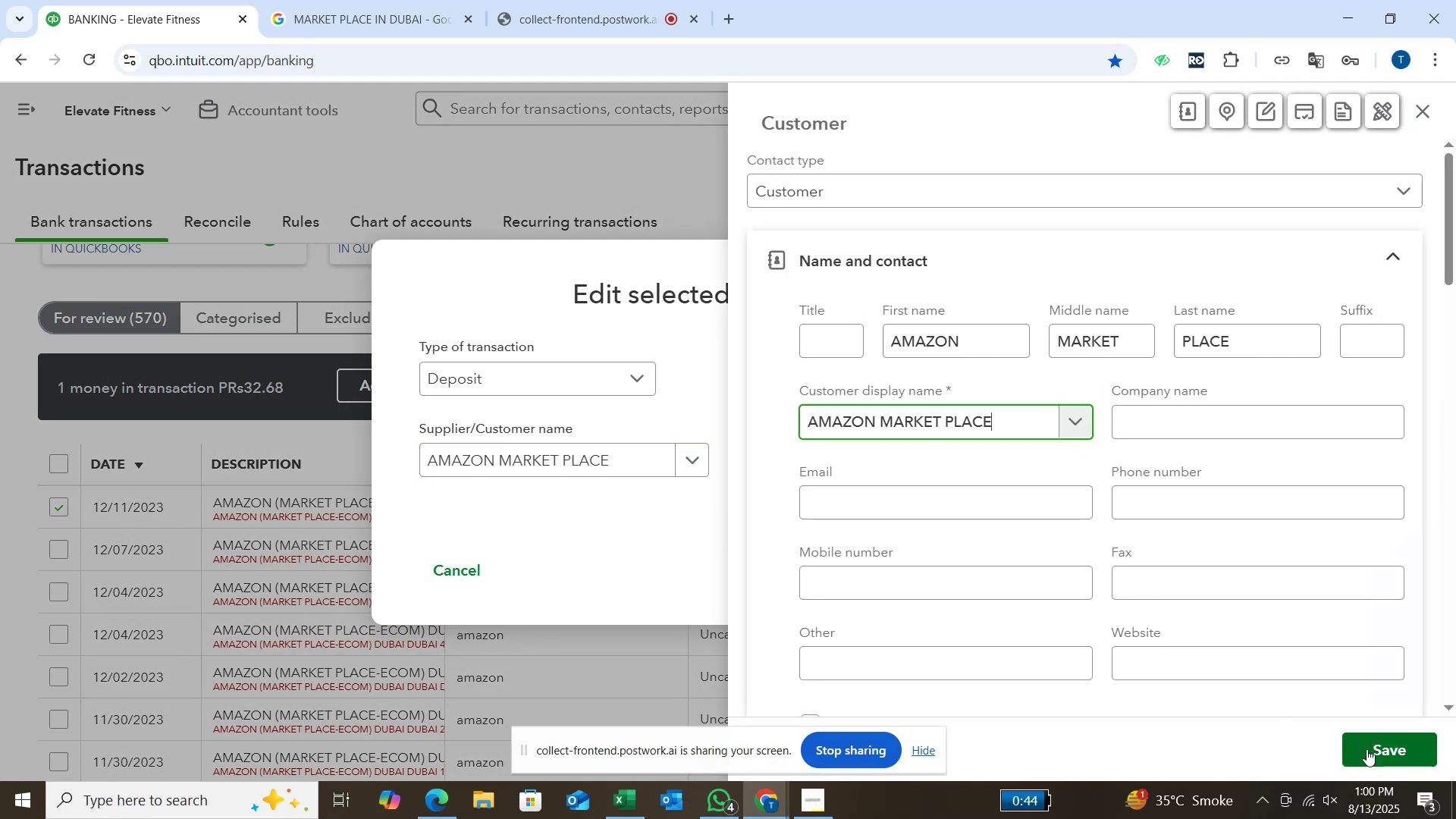 
wait(6.04)
 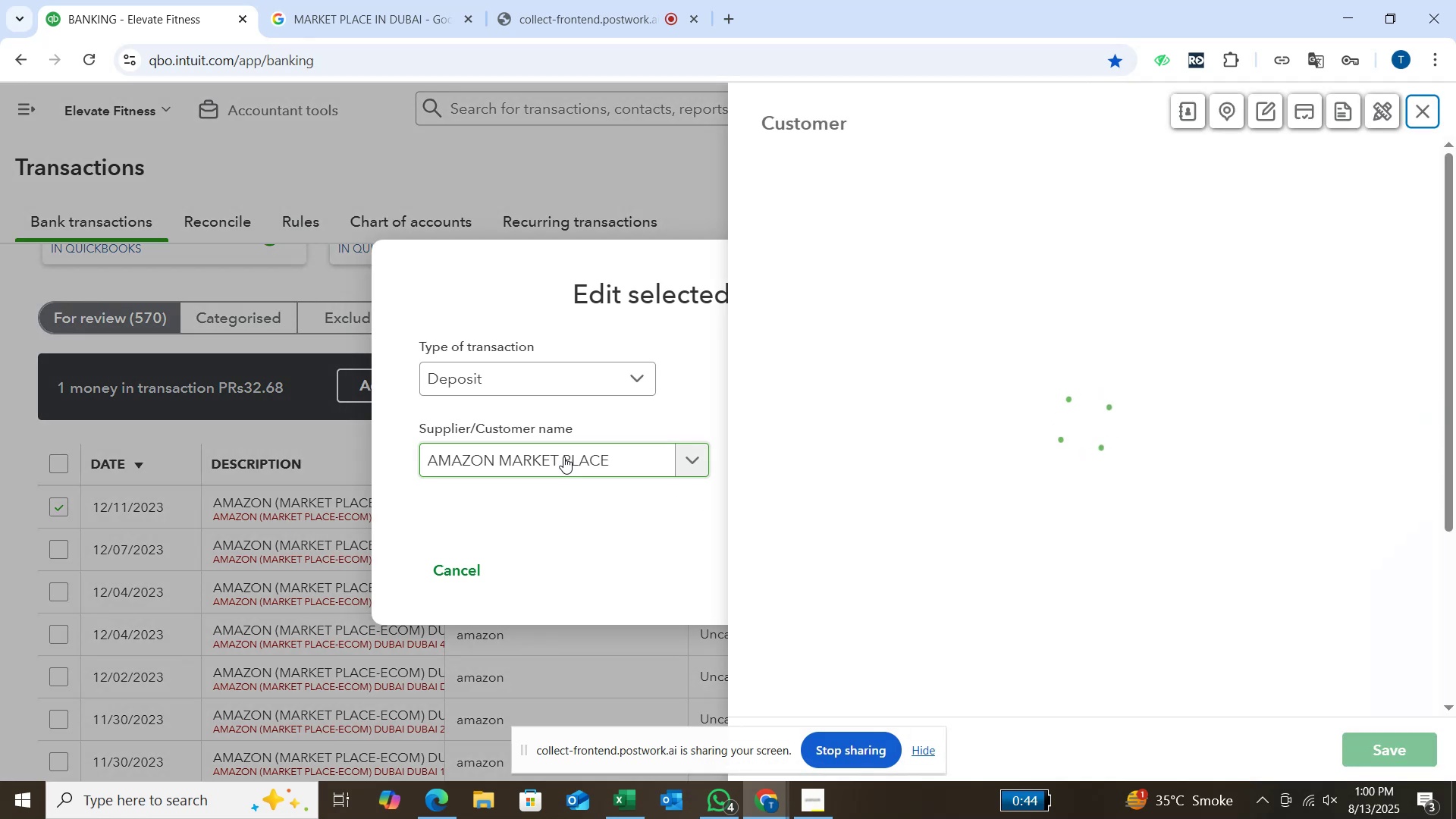 
left_click([1367, 749])
 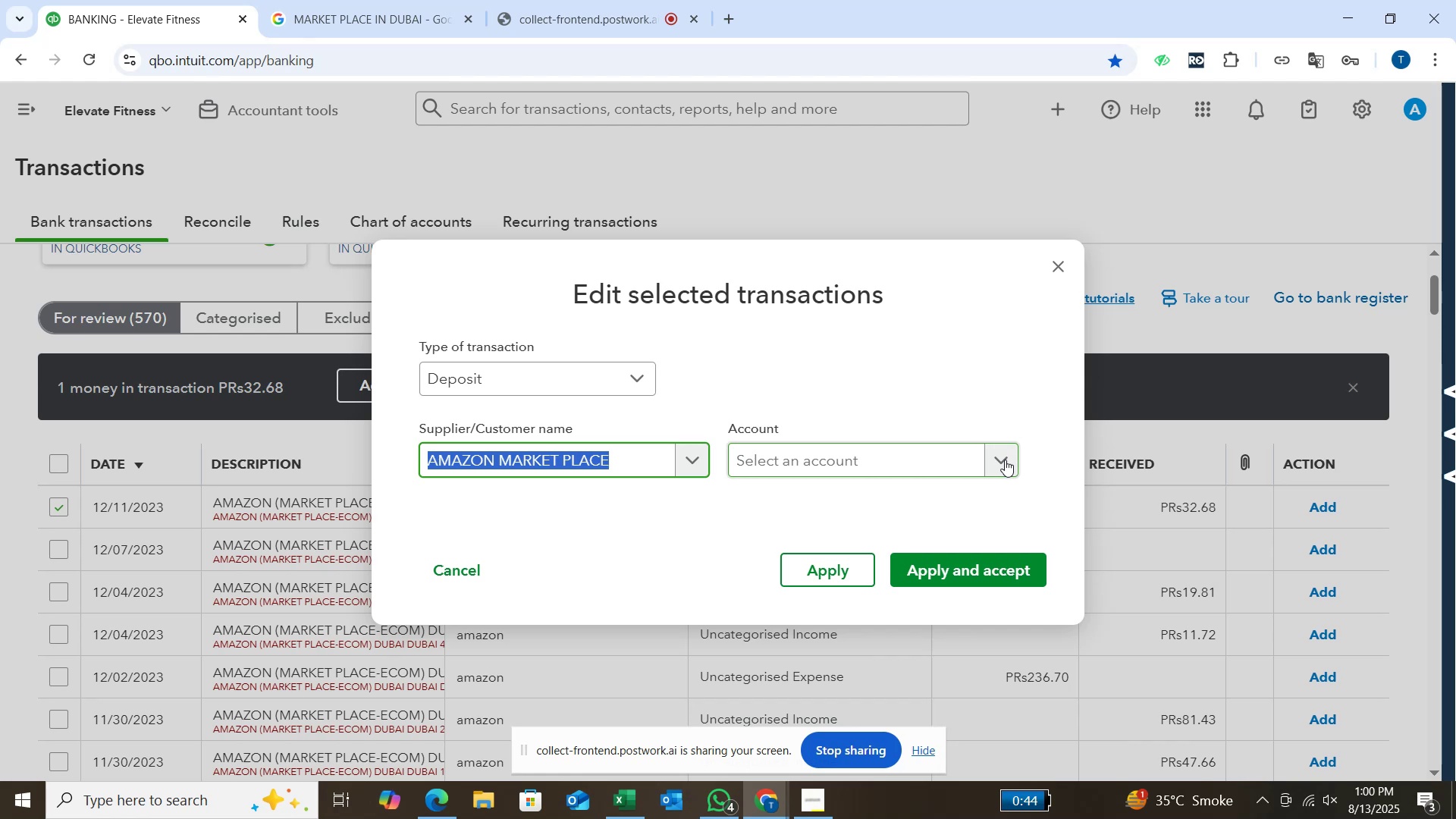 
wait(26.31)
 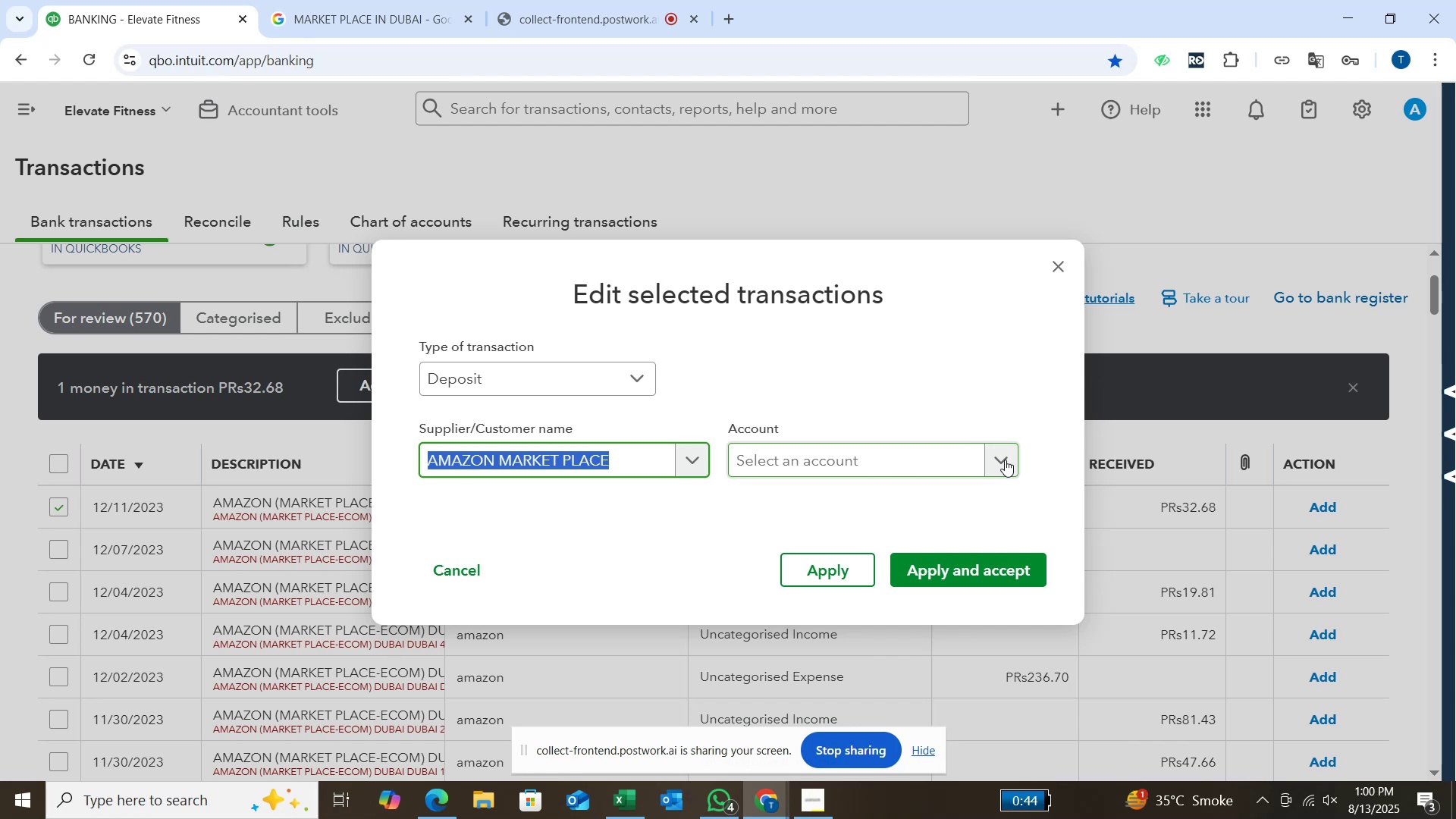 
left_click([1005, 460])
 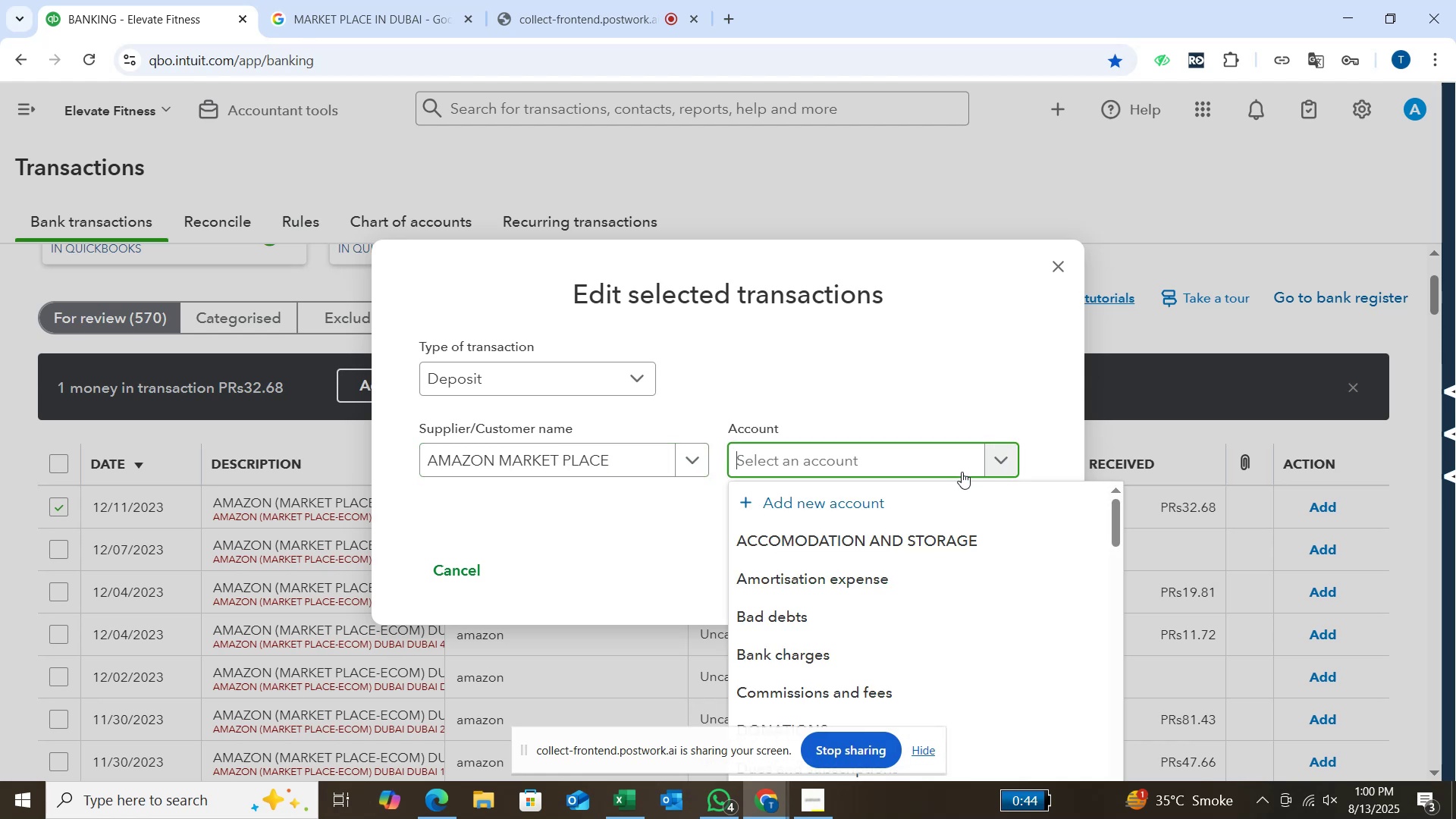 
wait(5.13)
 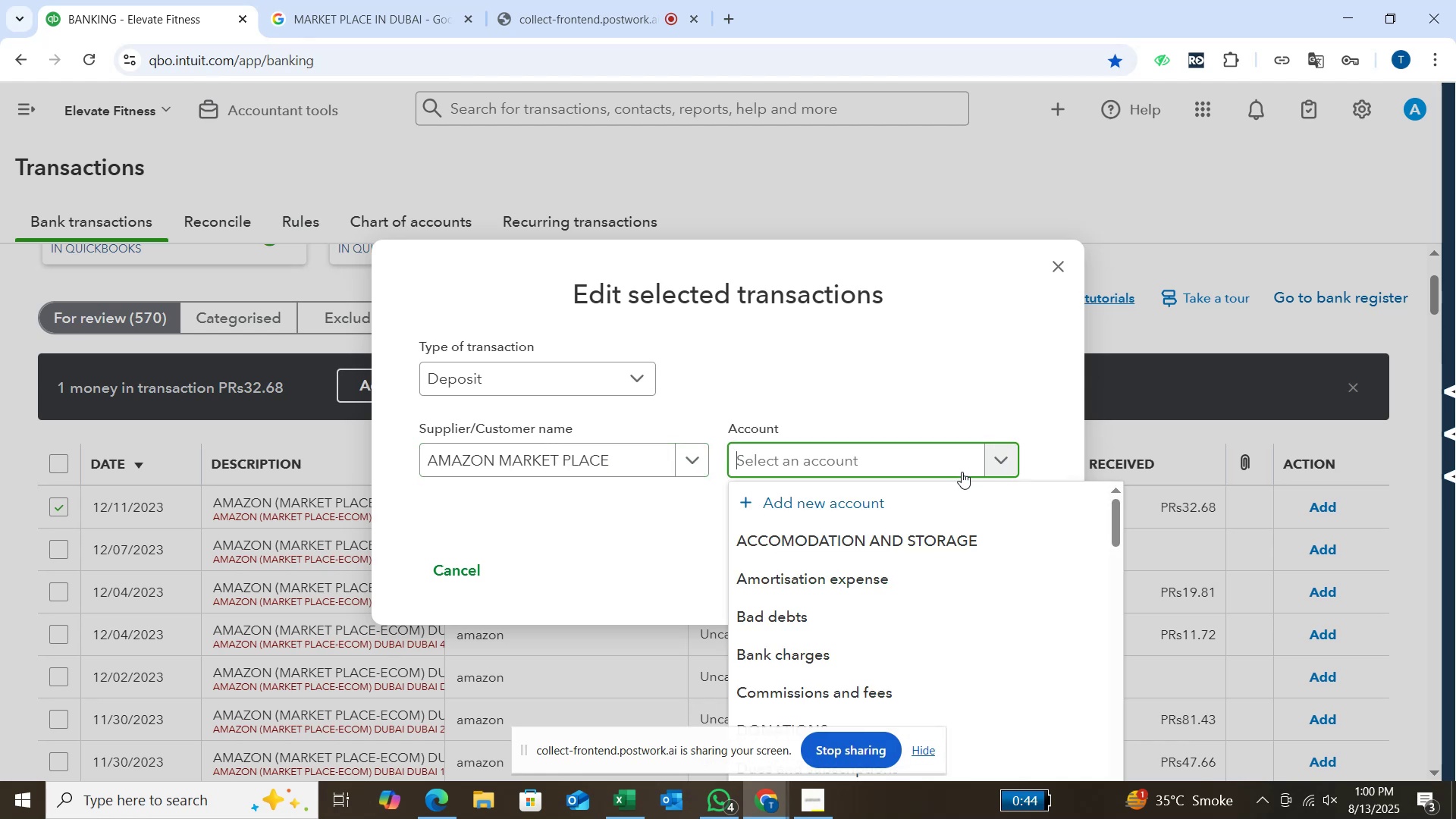 
type(shopp)
 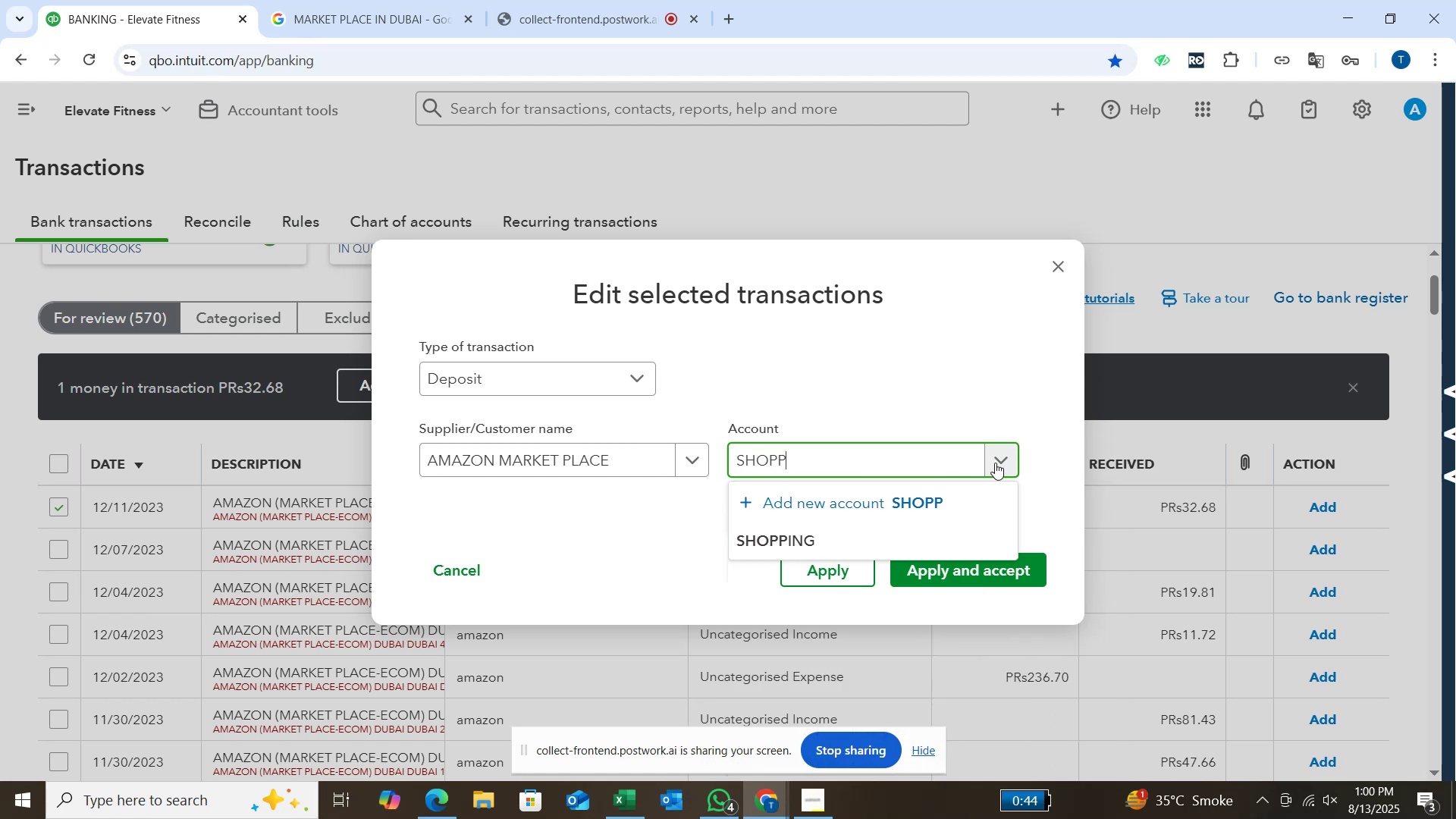 
wait(7.79)
 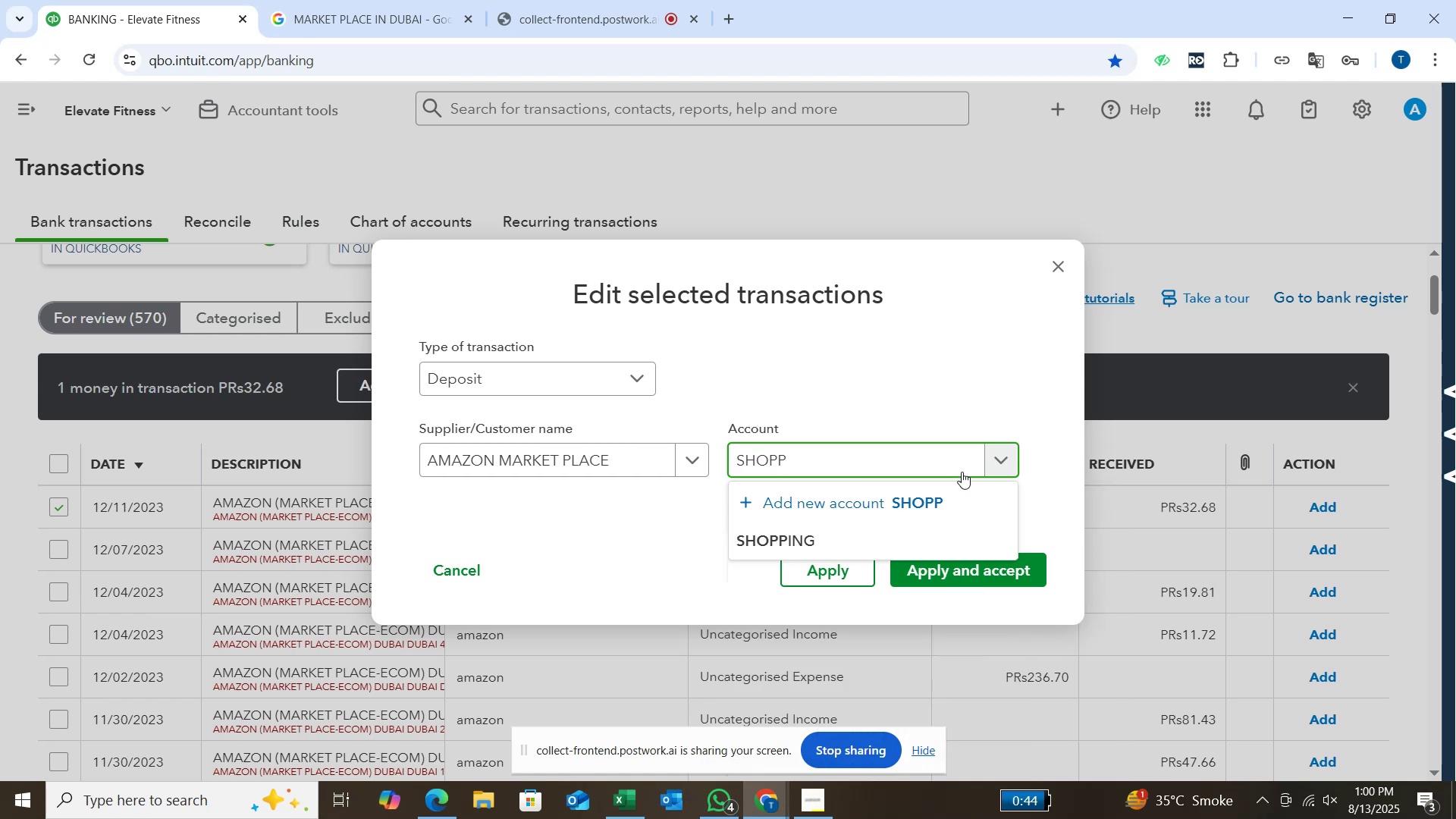 
left_click([891, 532])
 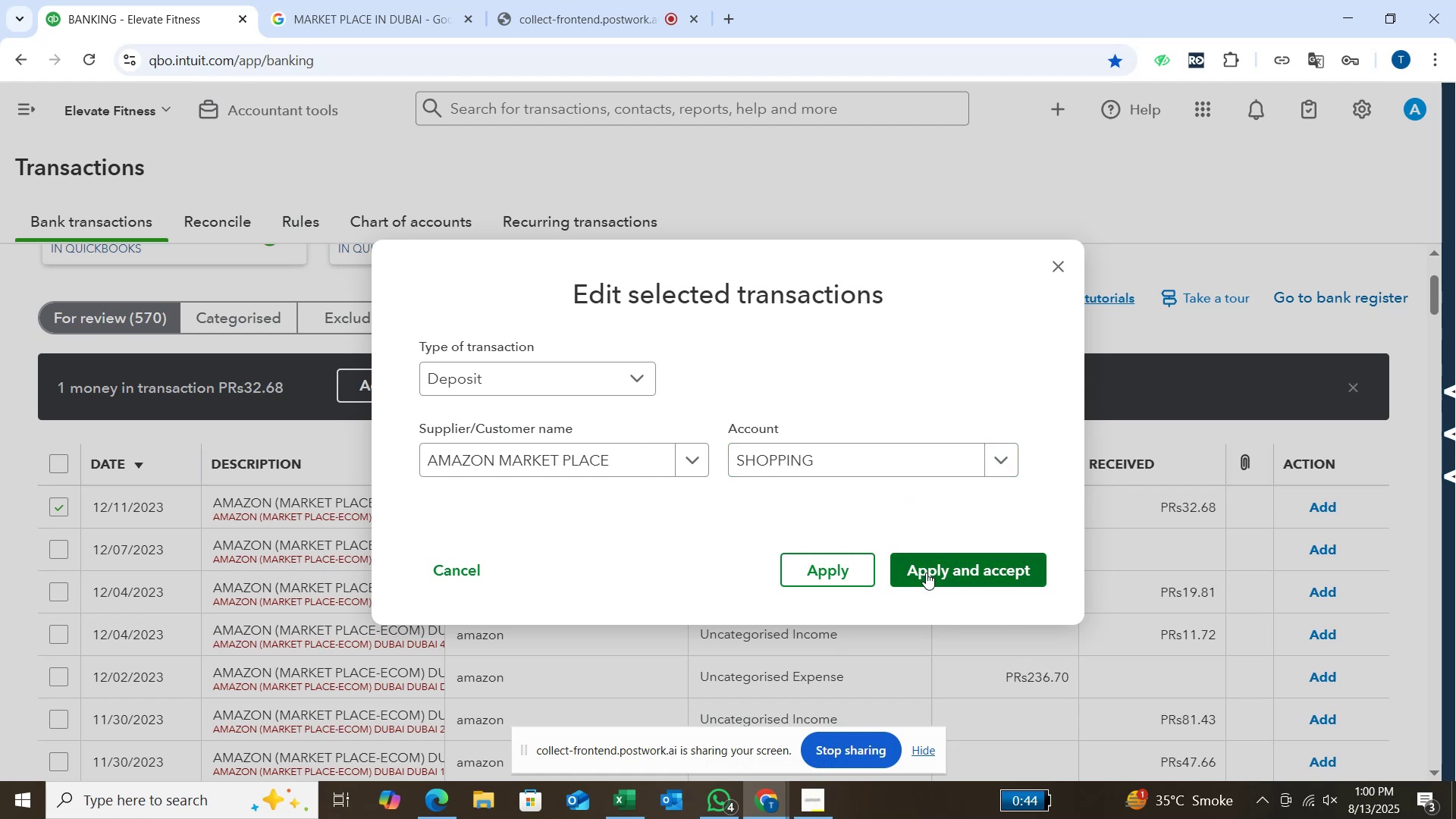 
left_click([926, 573])
 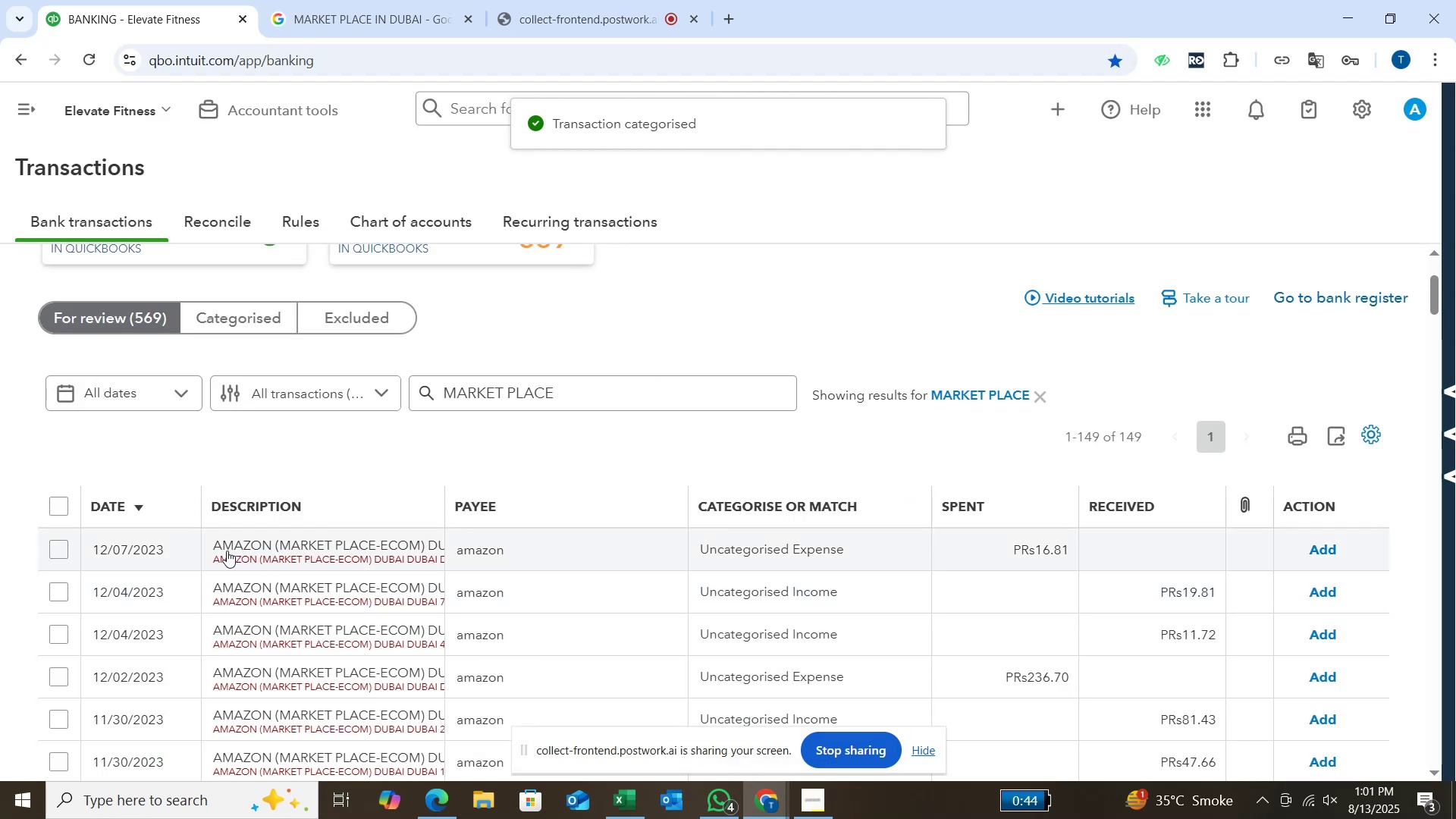 
wait(5.55)
 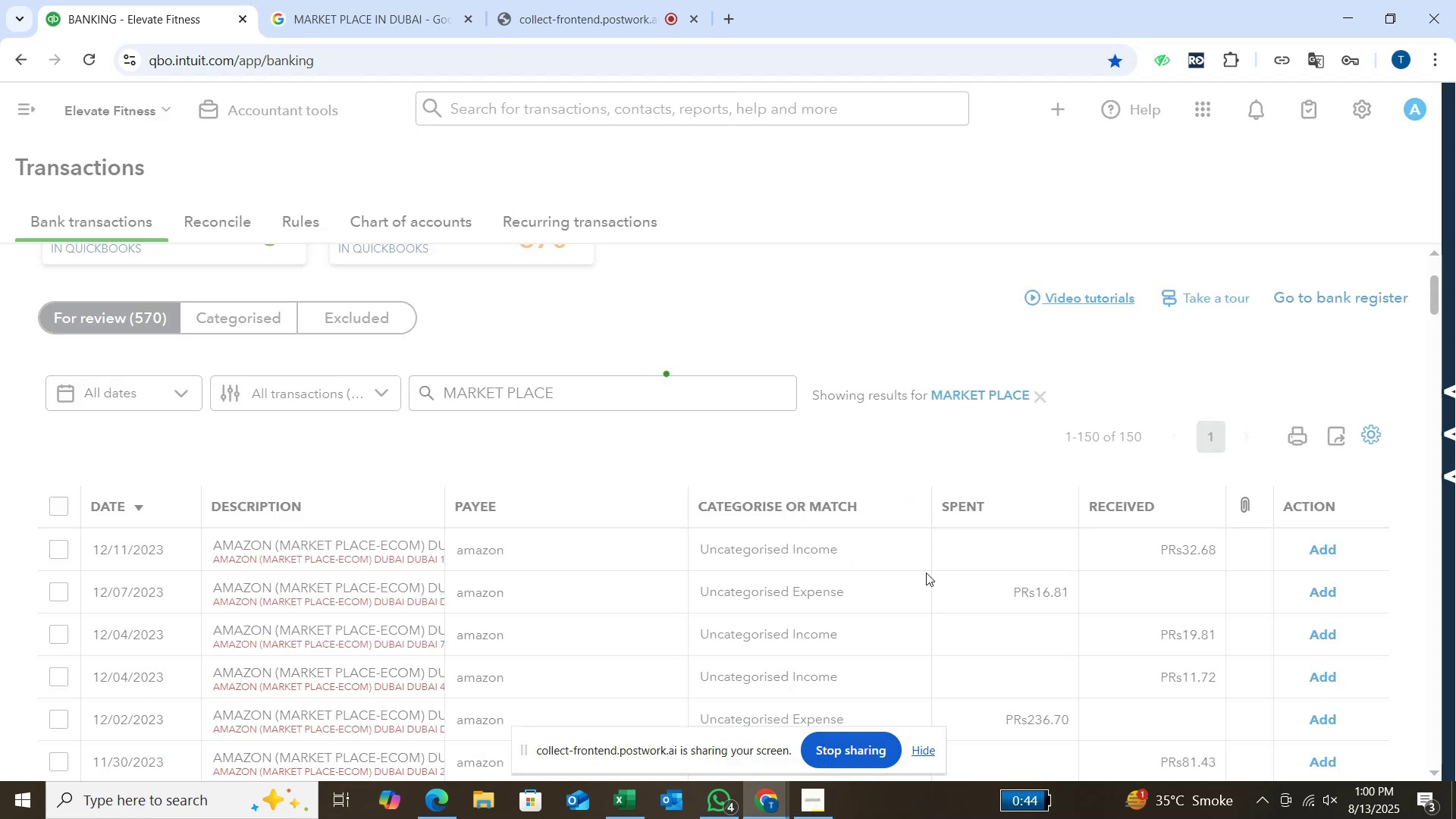 
left_click([128, 550])
 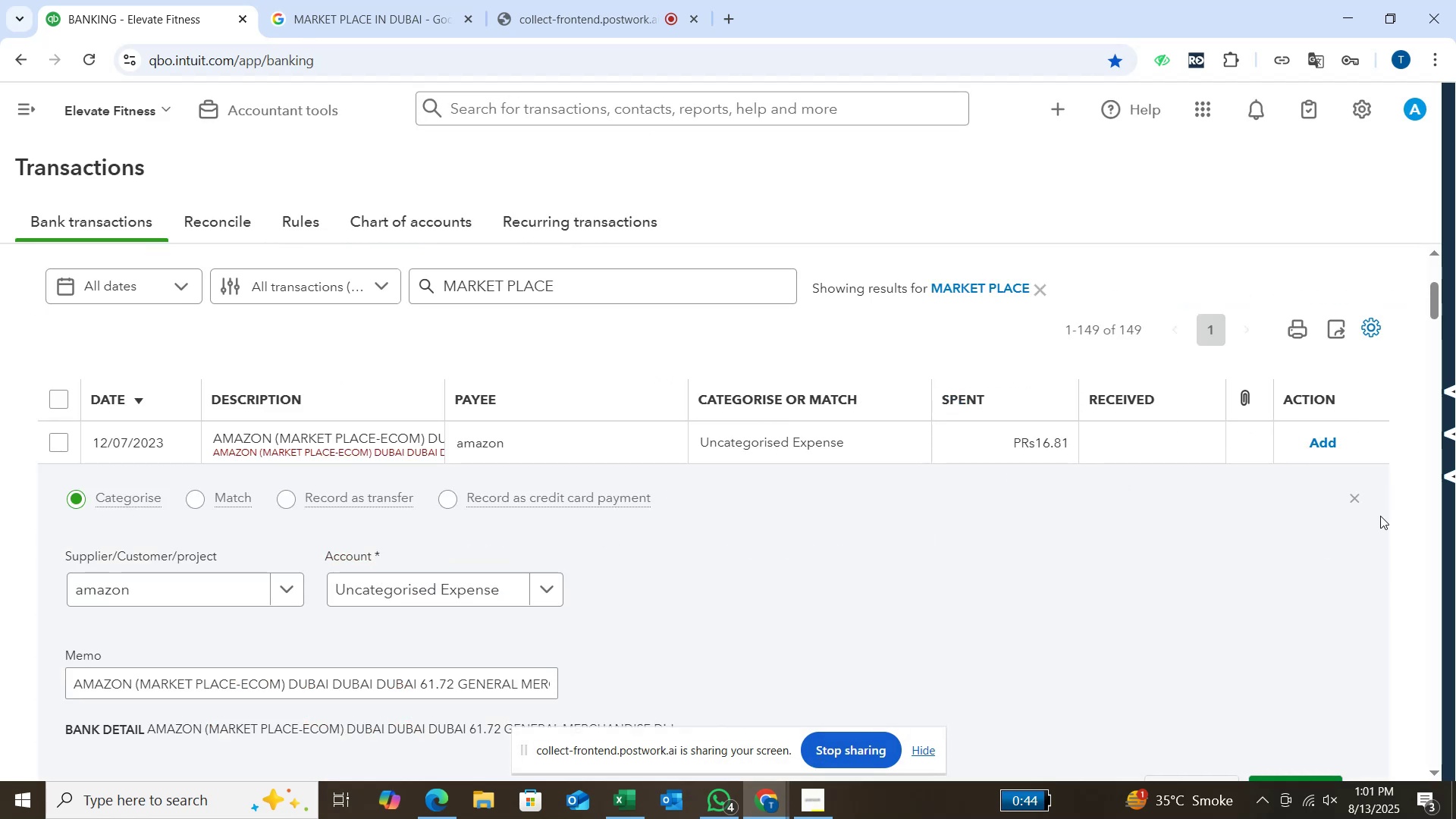 
left_click([1351, 493])
 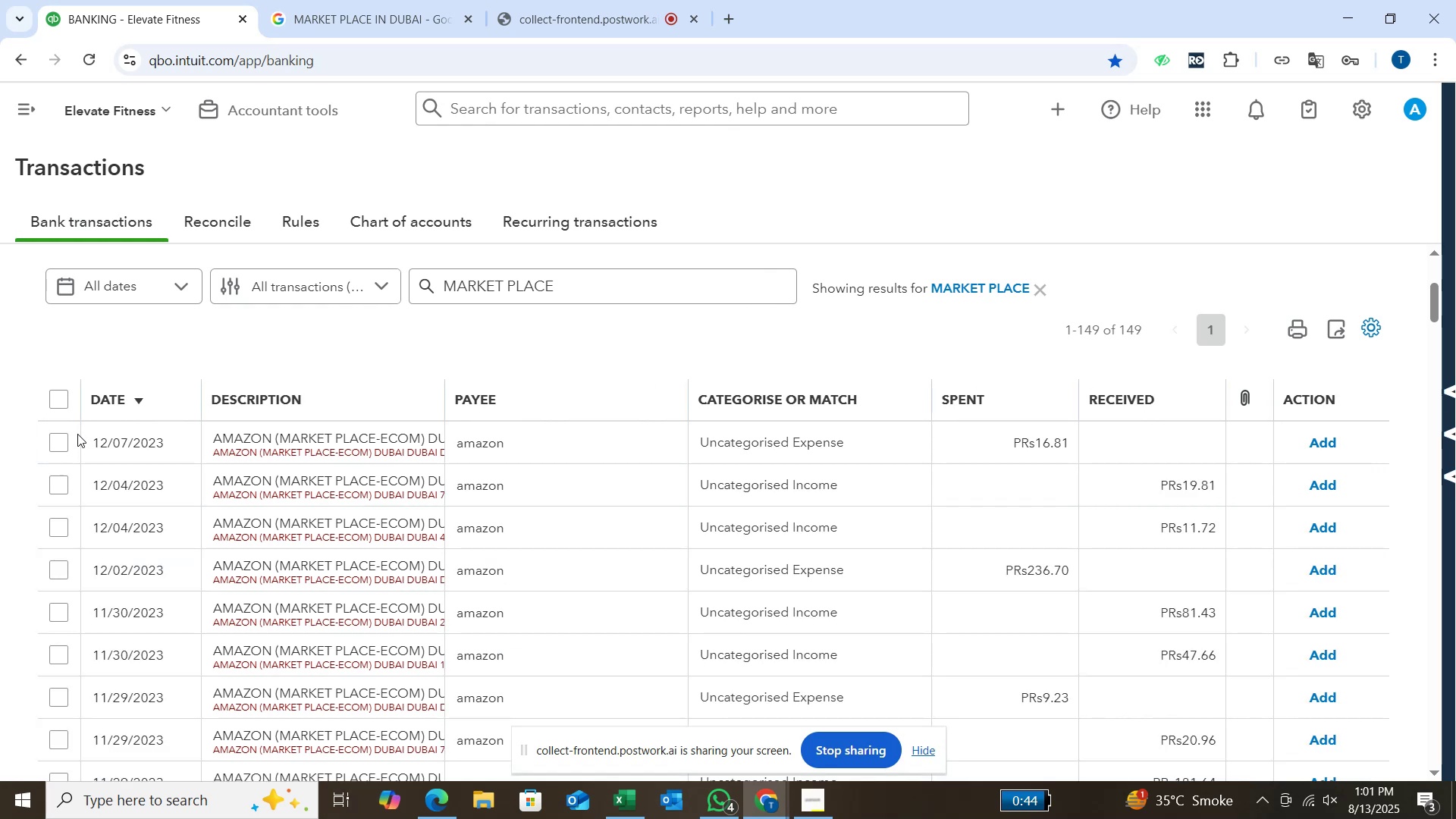 
left_click([64, 445])
 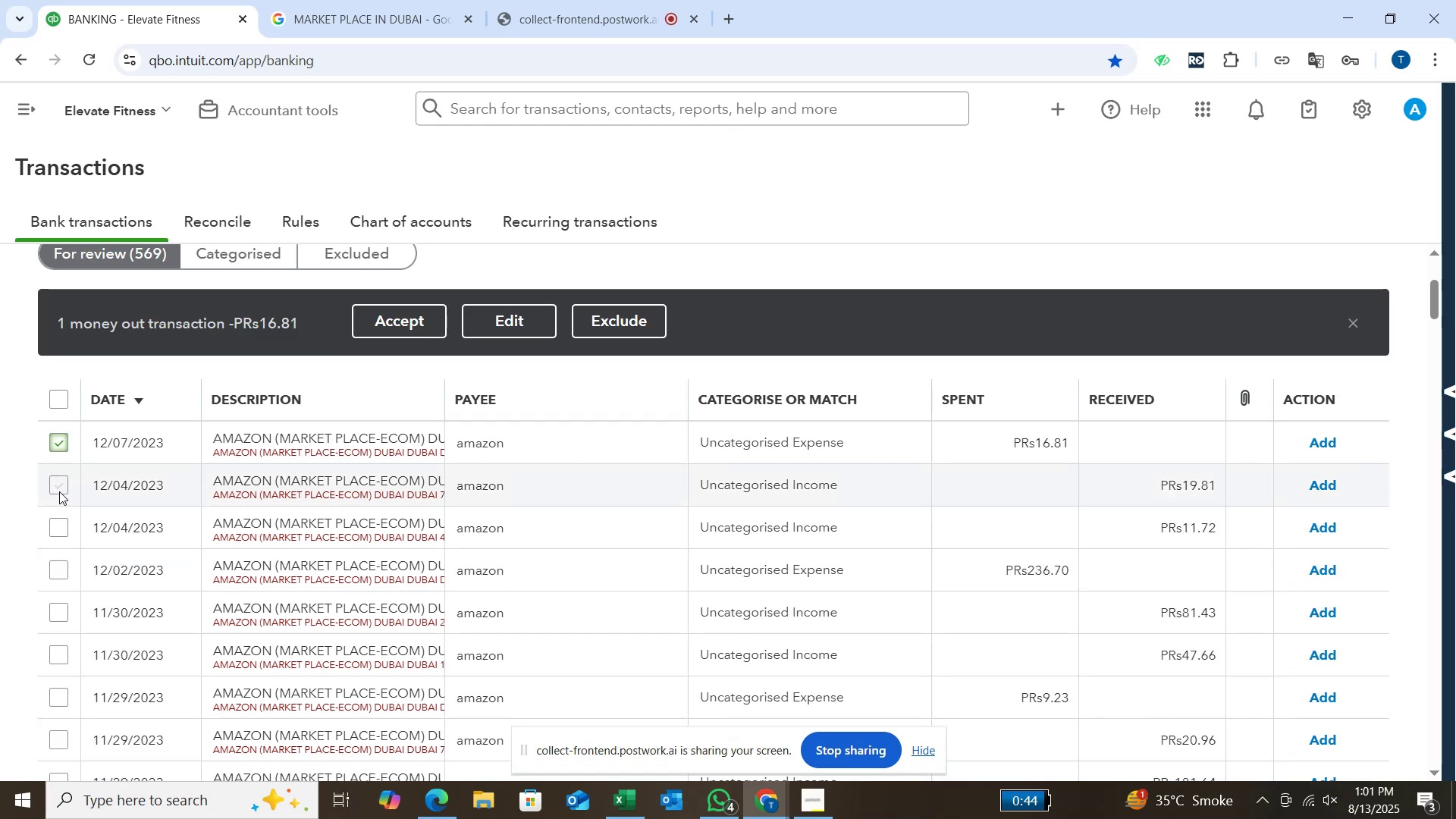 
left_click([59, 491])
 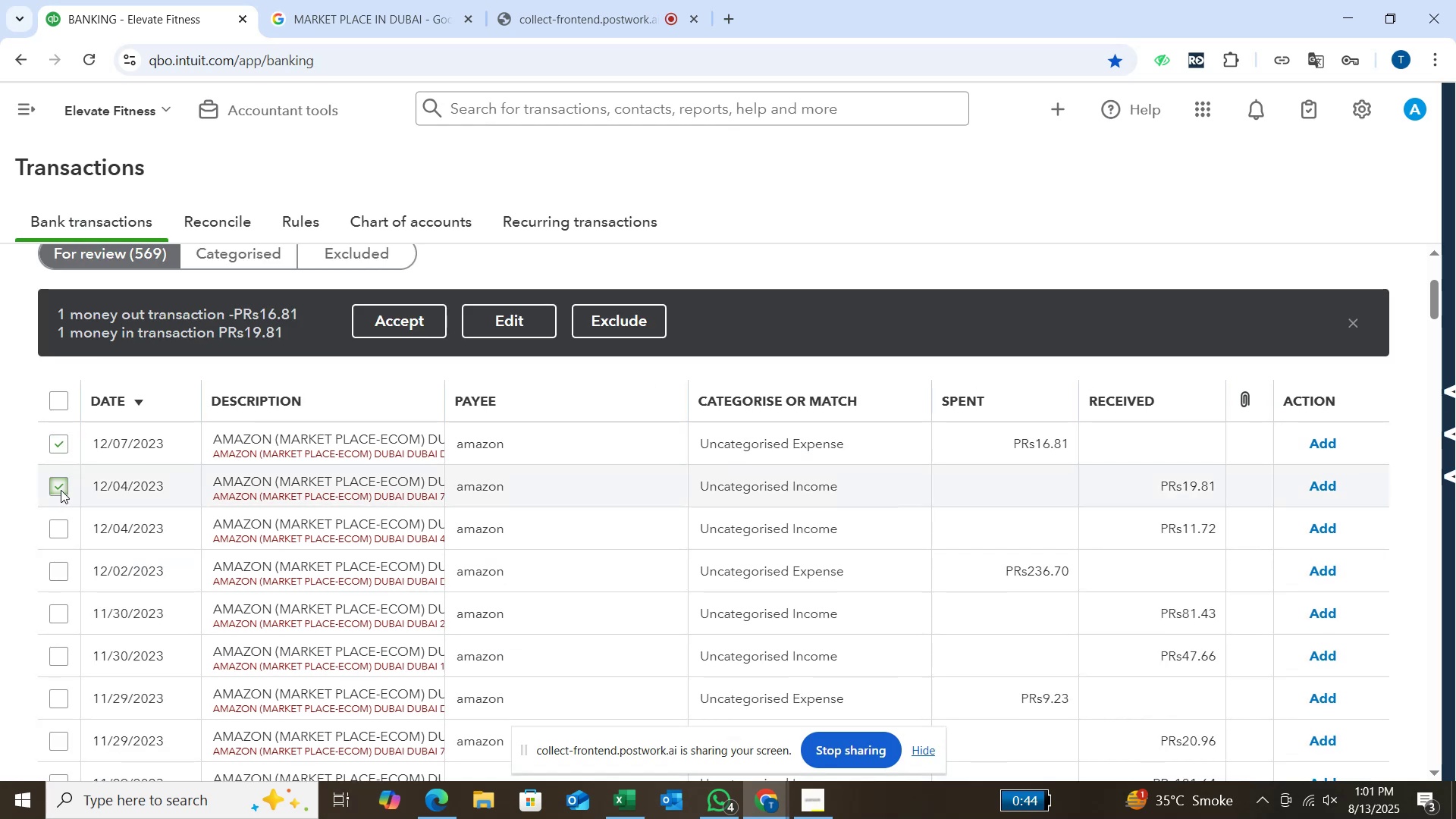 
left_click([61, 490])
 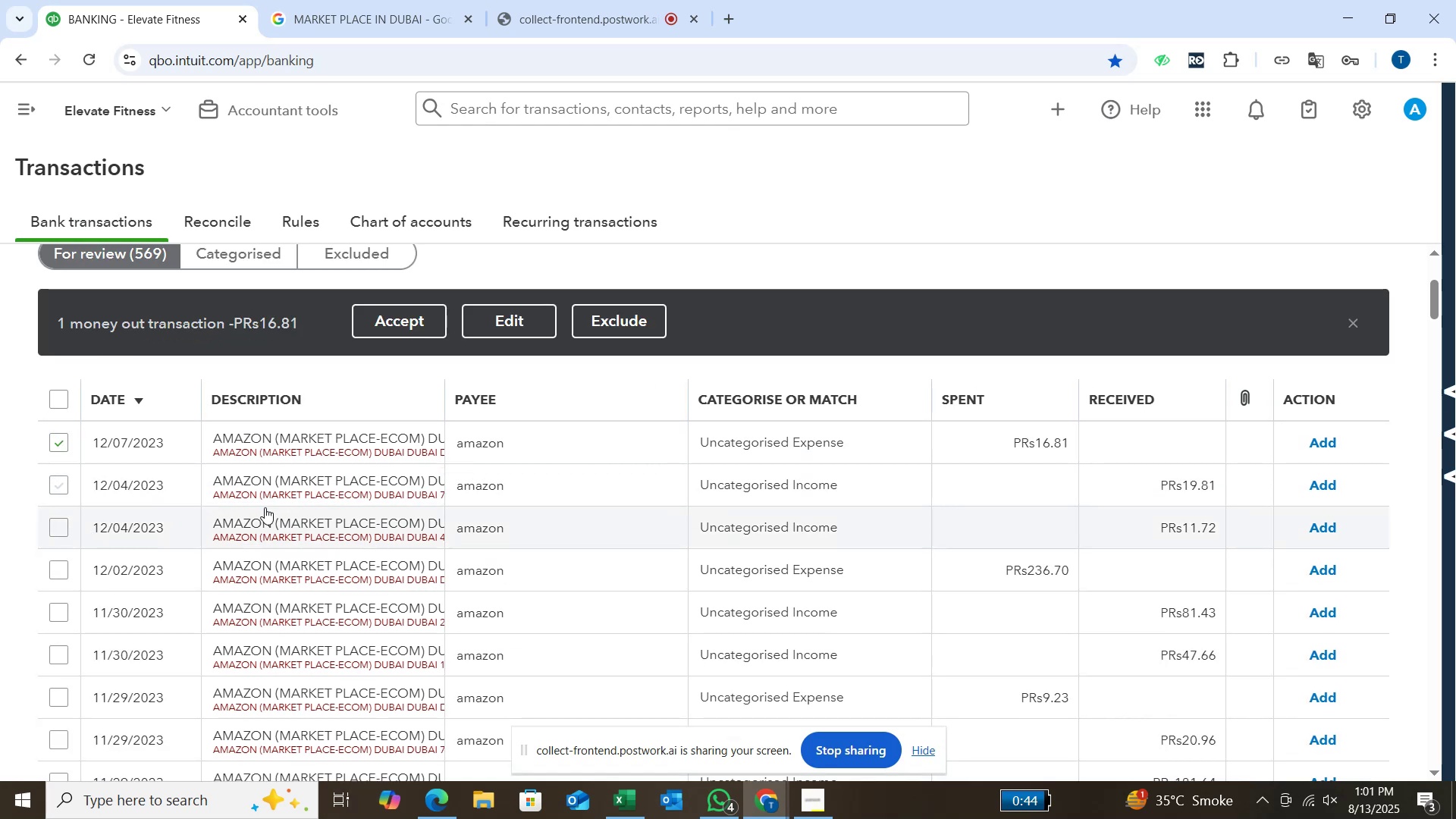 
scroll: coordinate [265, 507], scroll_direction: up, amount: 1.0
 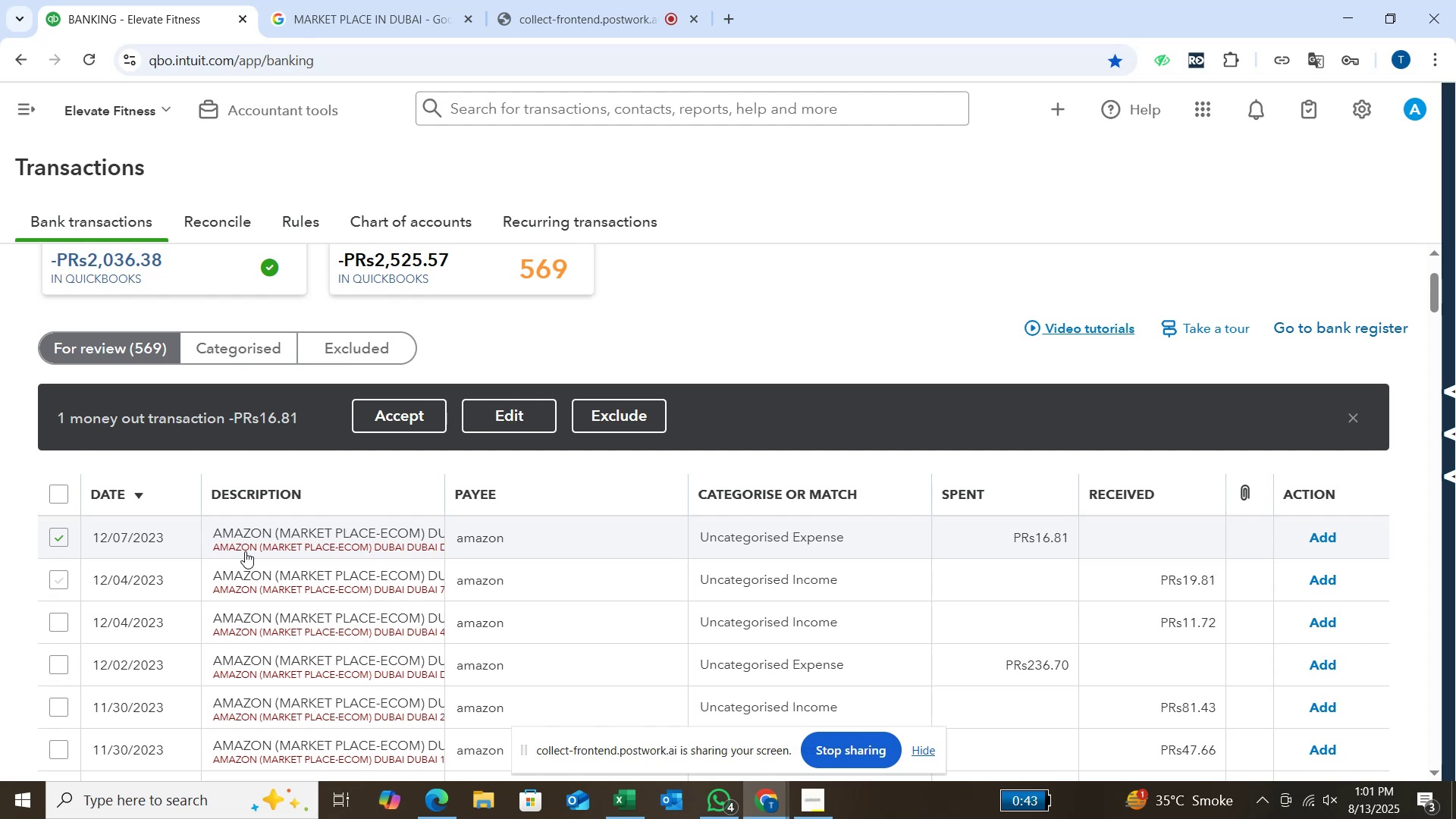 
wait(41.55)
 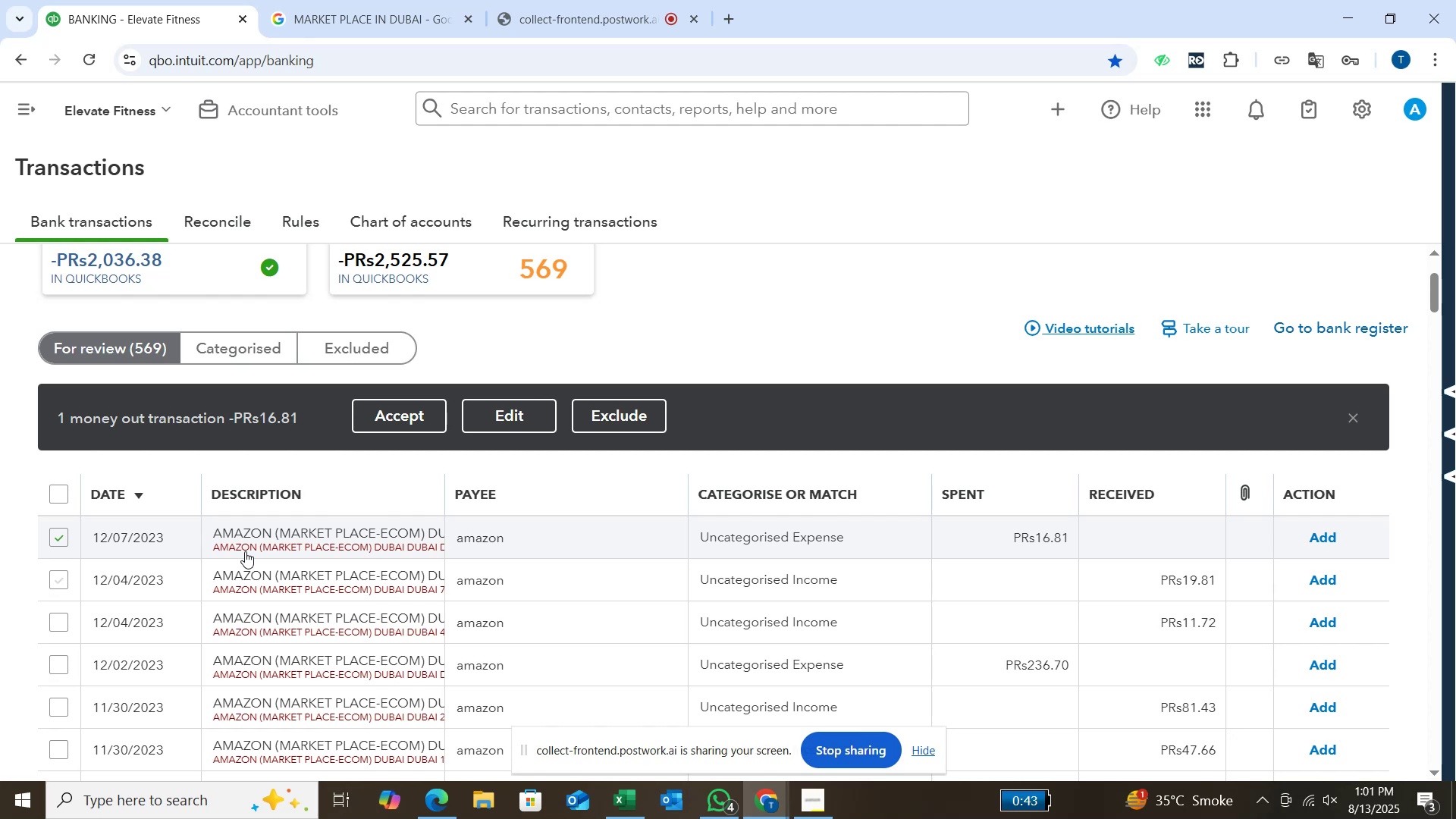 
left_click([59, 656])
 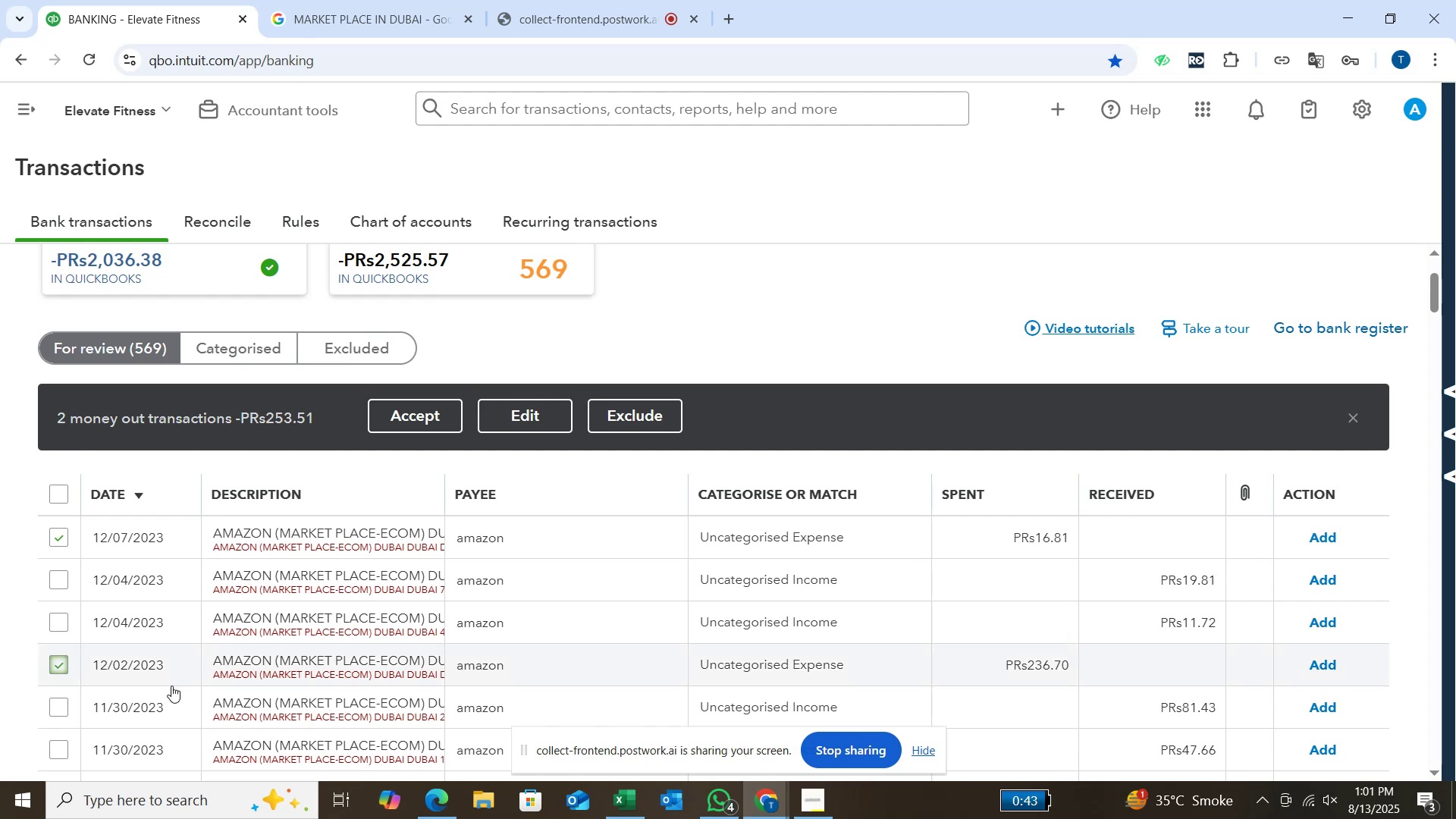 
scroll: coordinate [175, 686], scroll_direction: down, amount: 1.0
 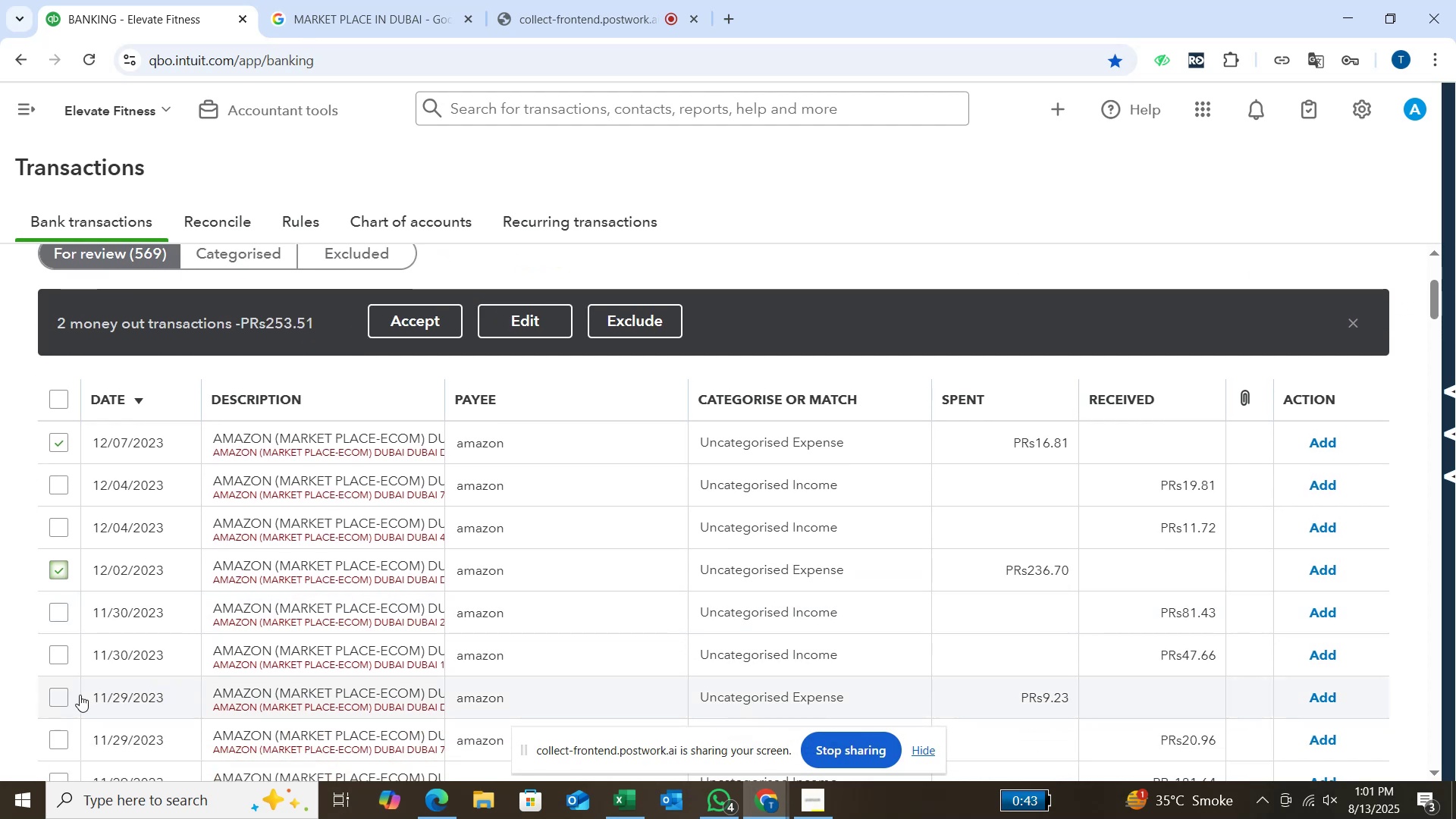 
left_click([61, 697])
 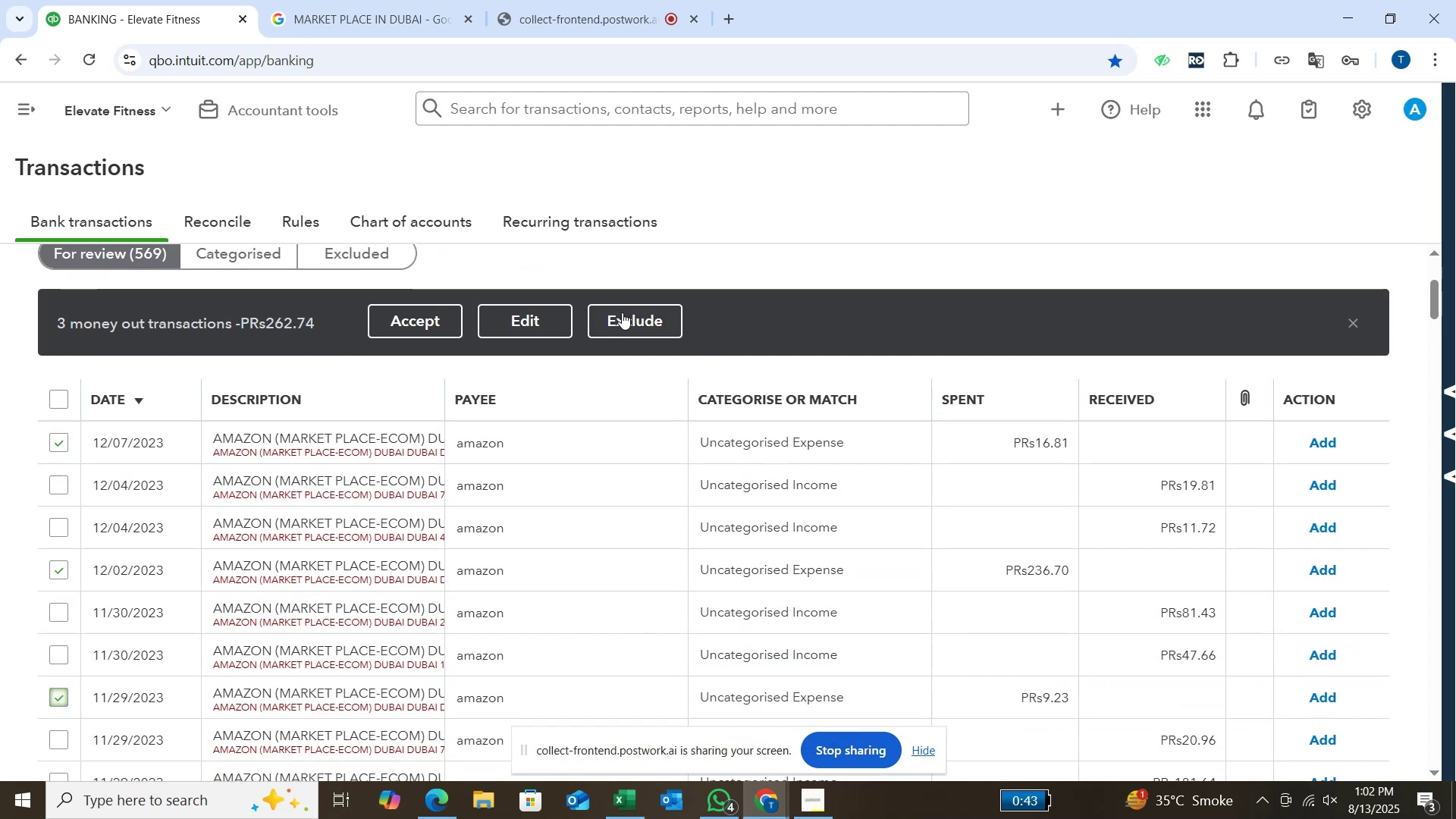 
wait(5.78)
 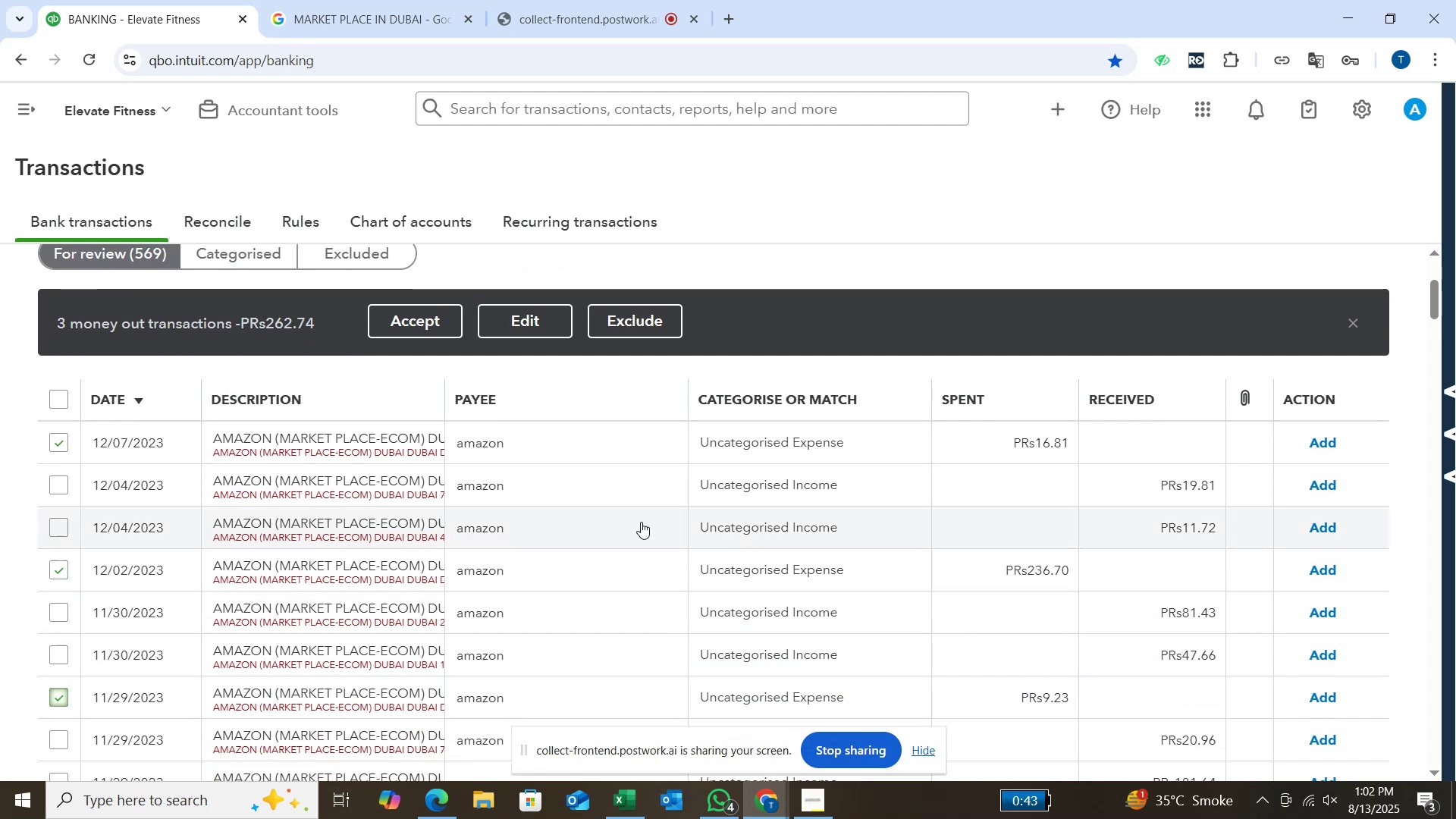 
left_click([514, 330])
 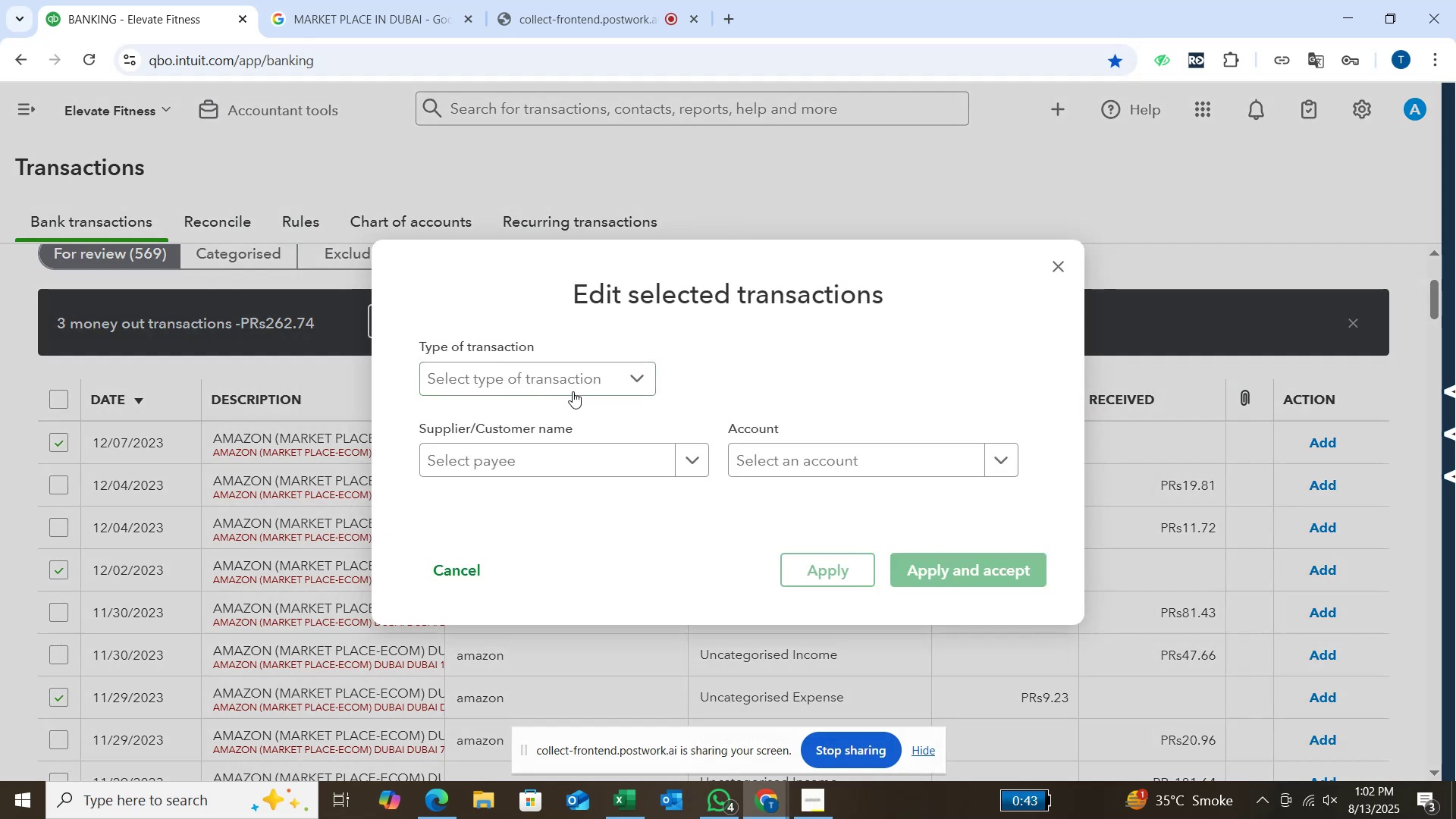 
left_click([584, 381])
 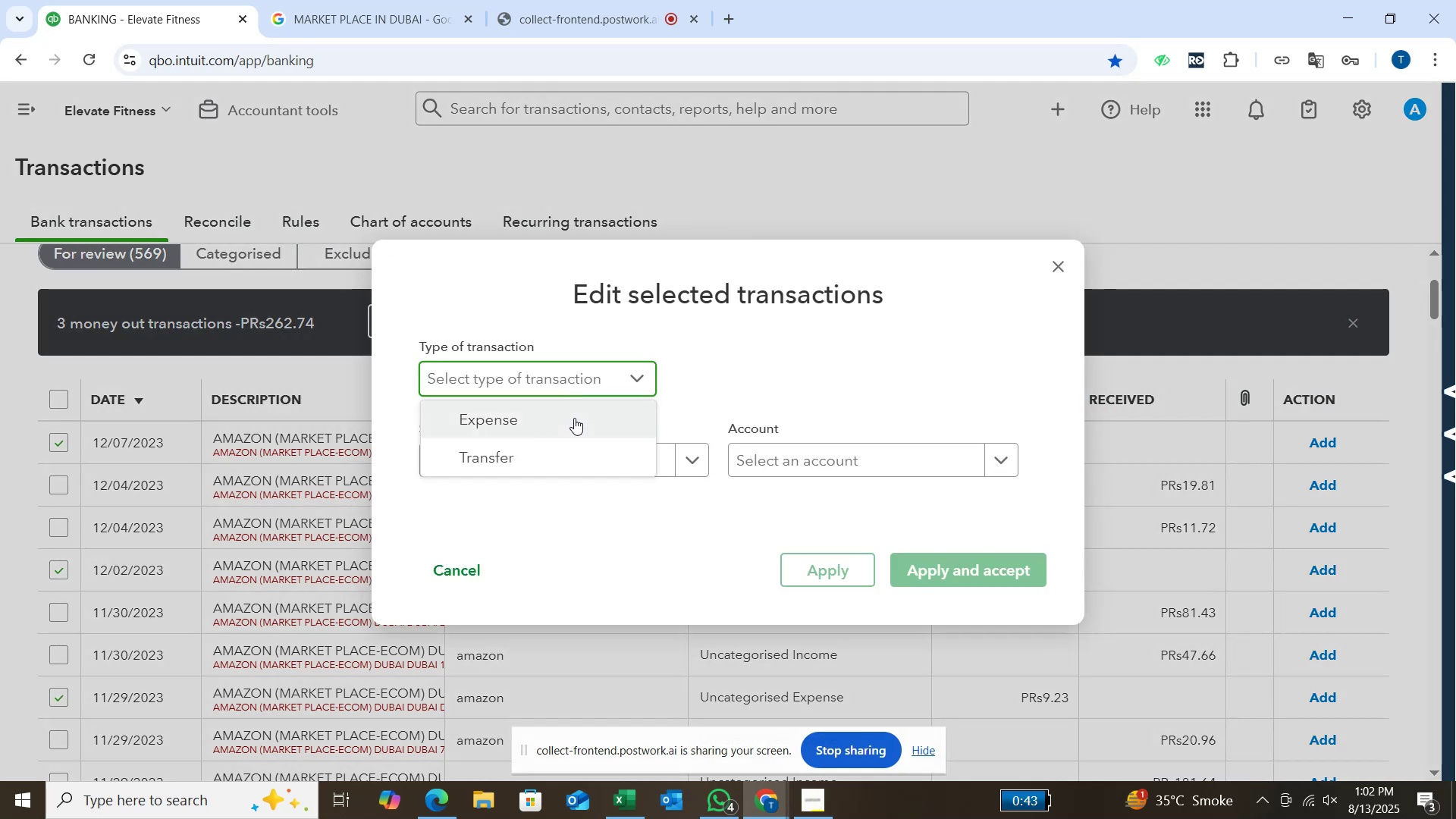 
left_click([574, 418])
 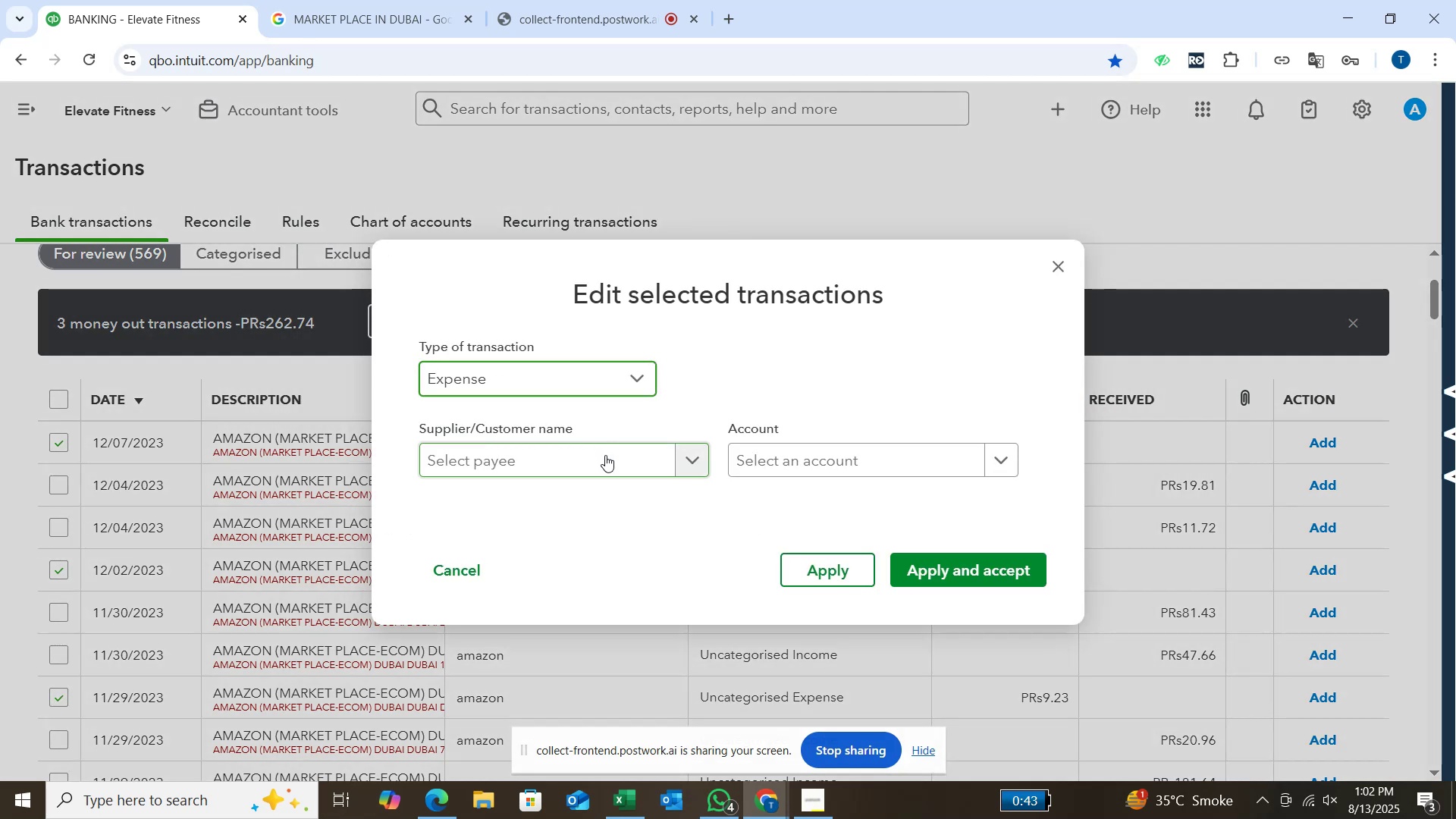 
left_click([605, 455])
 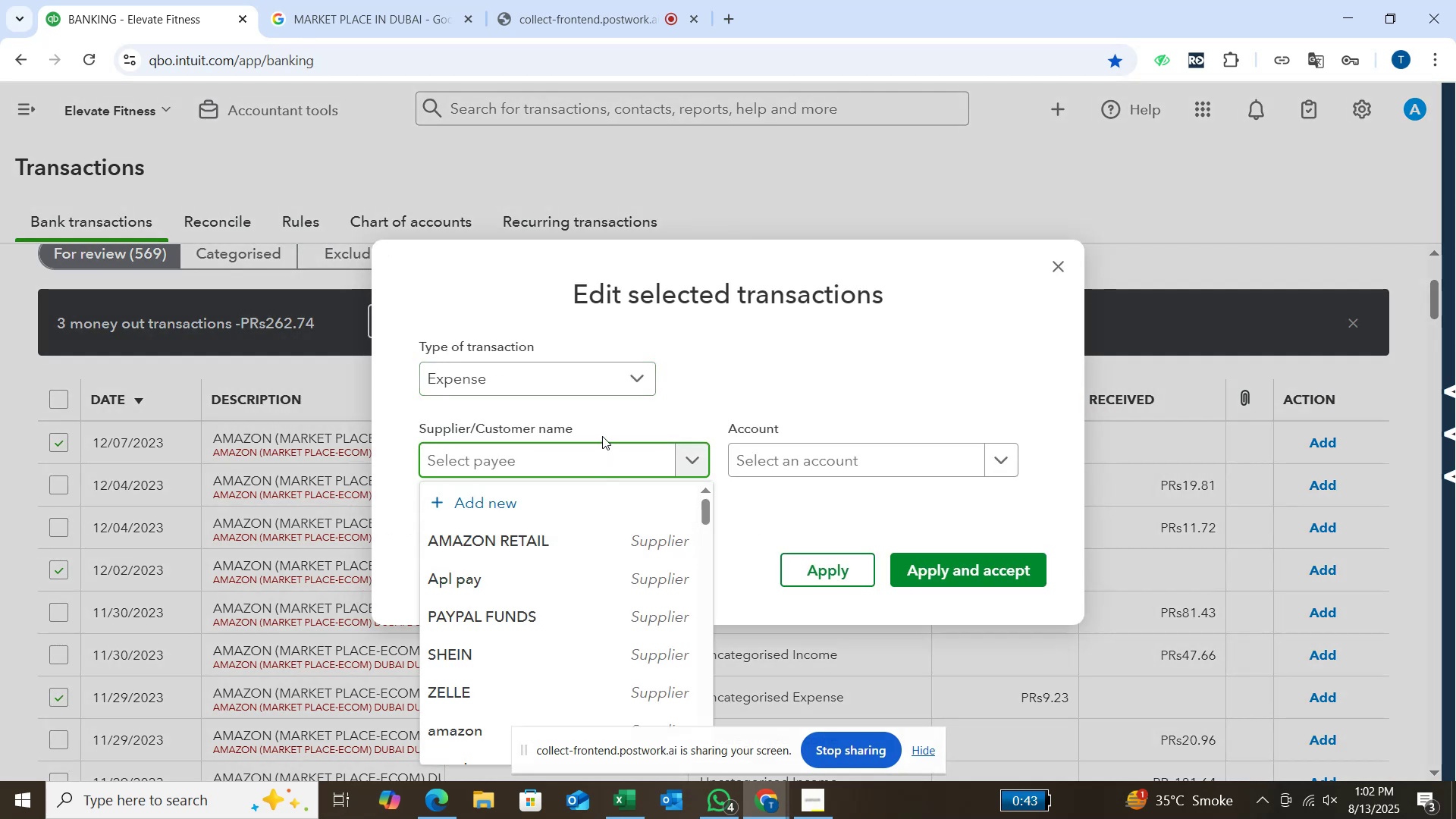 
wait(8.72)
 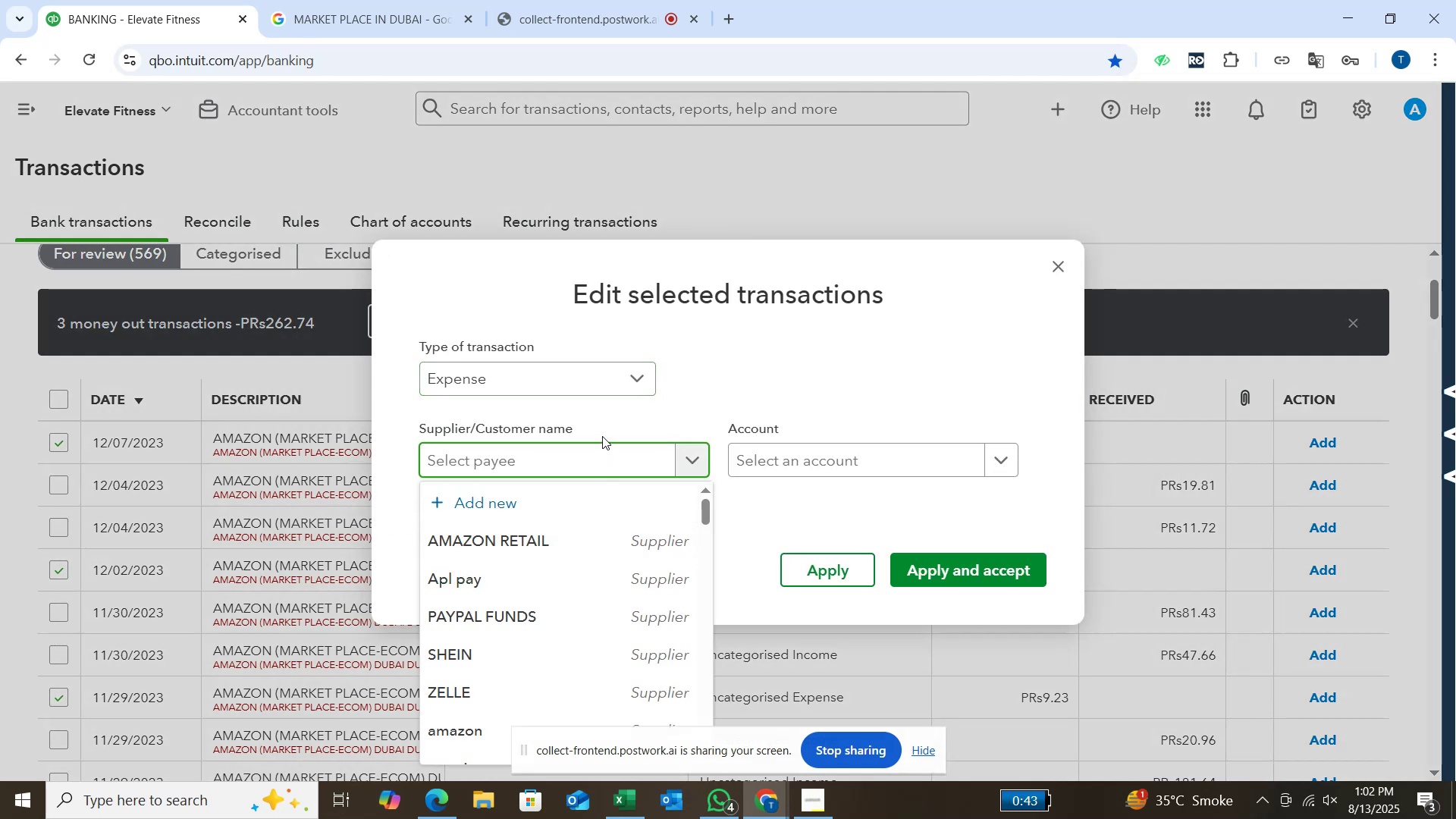 
type(amazon )
 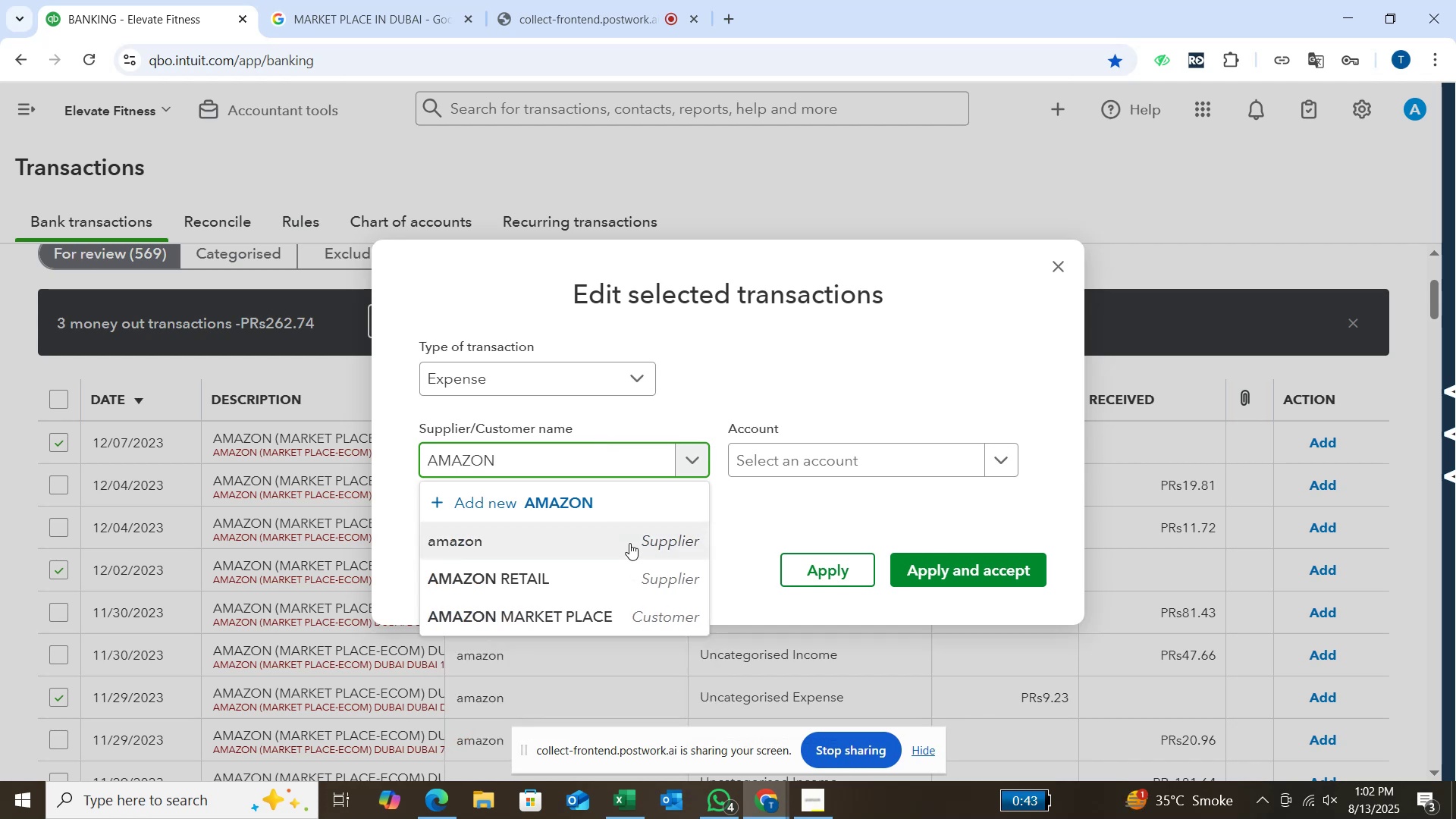 
left_click([619, 614])
 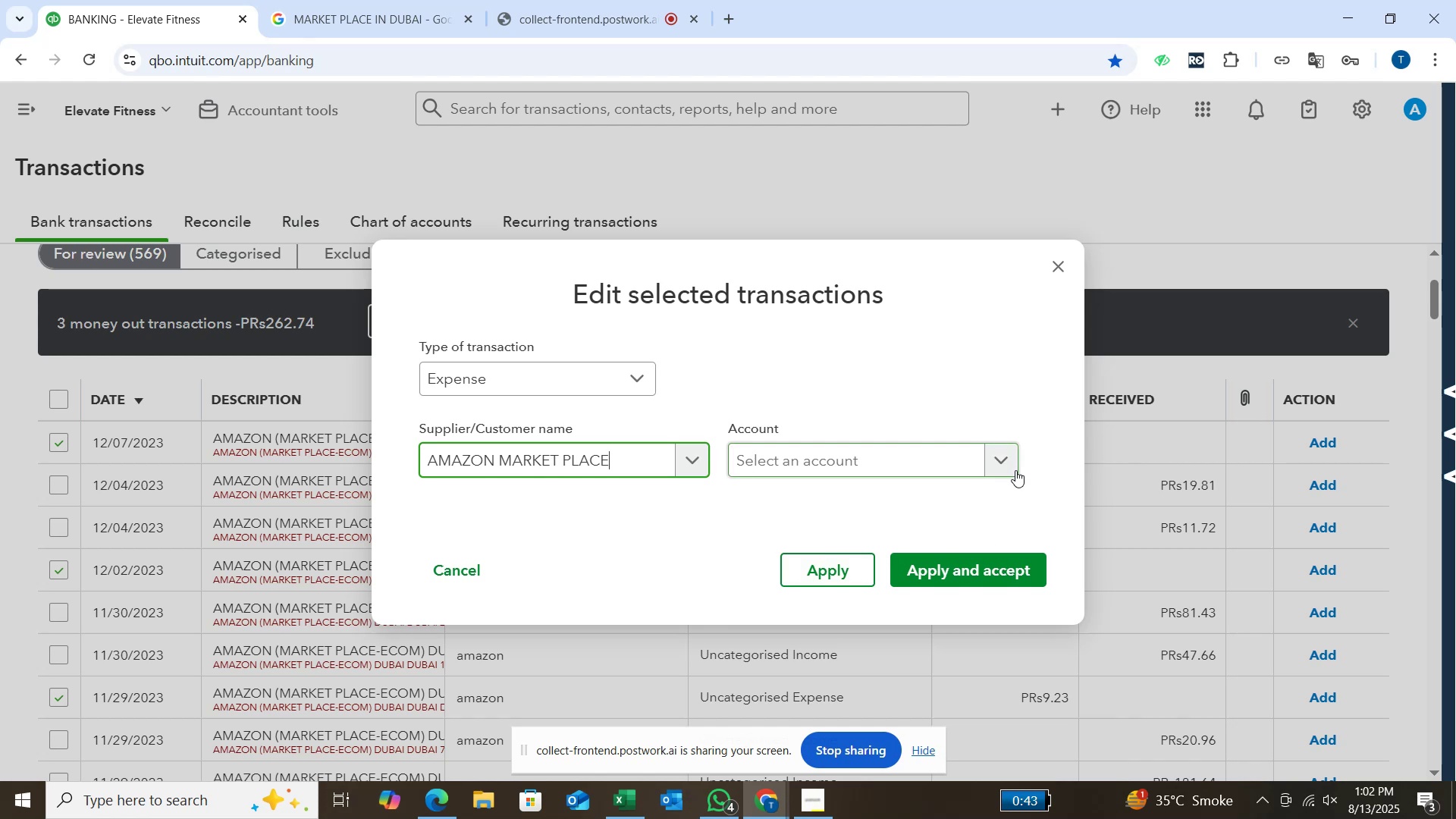 
left_click([1015, 470])
 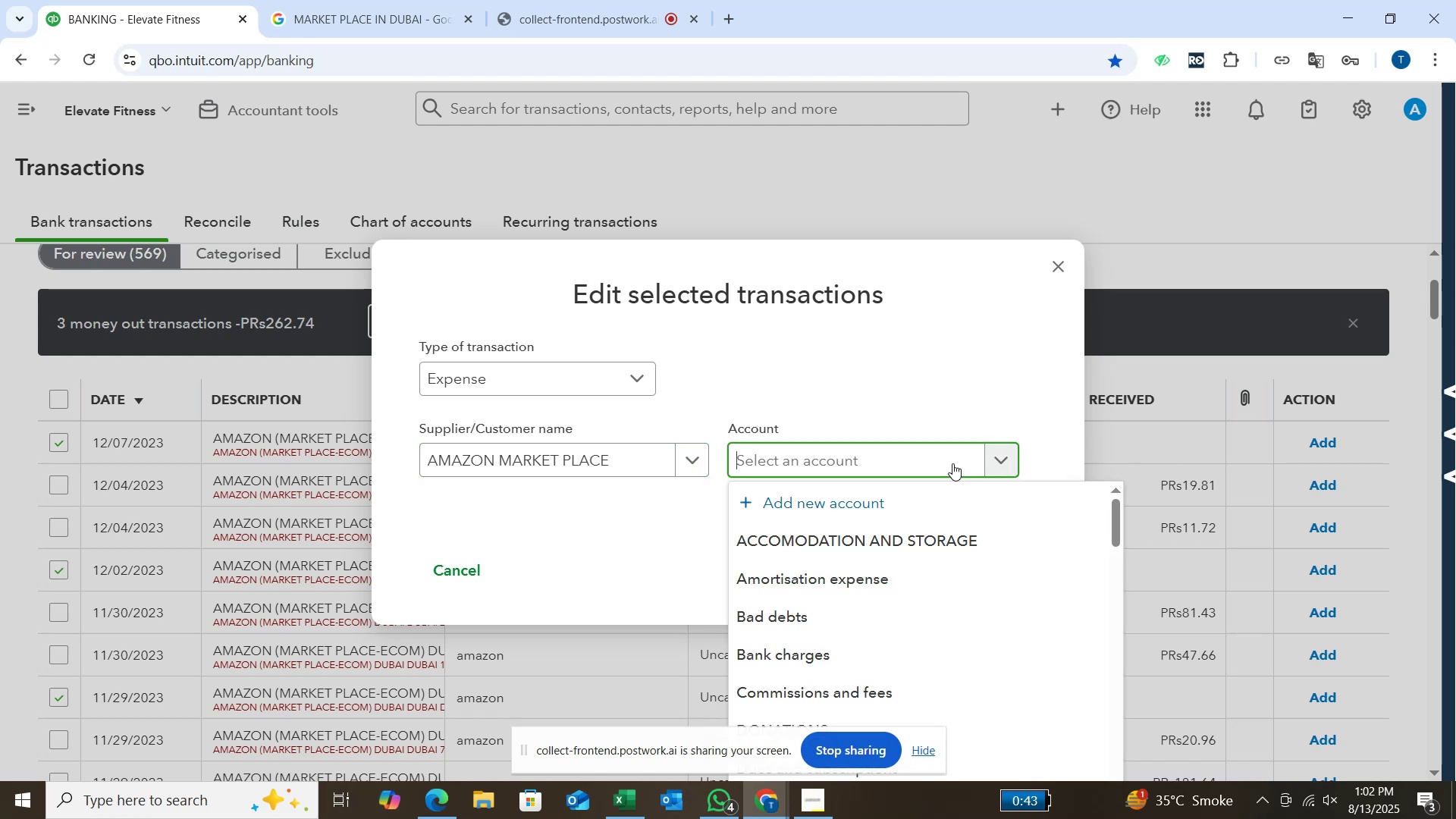 
type(sho)
 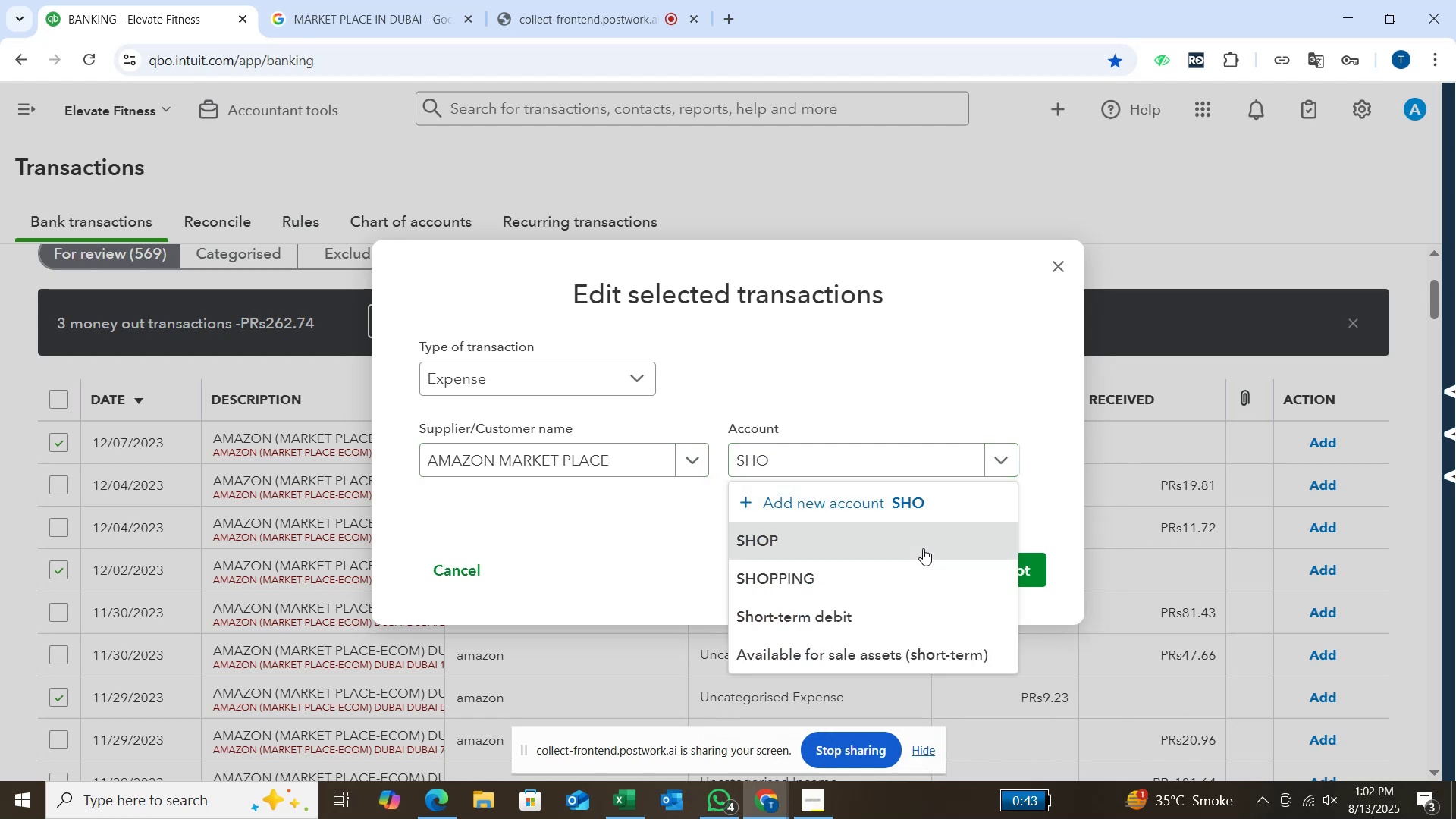 
left_click([965, 572])
 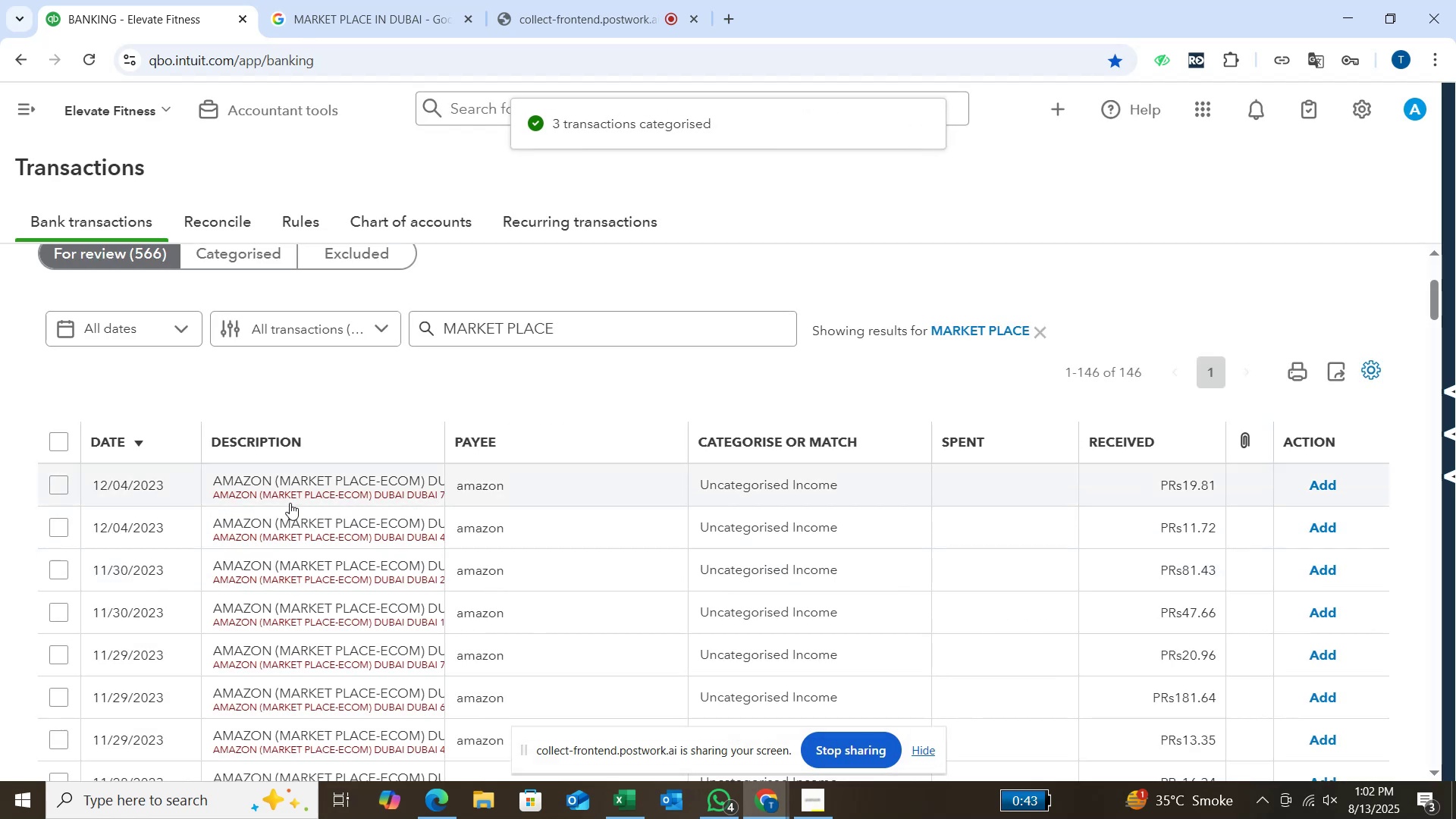 
wait(5.93)
 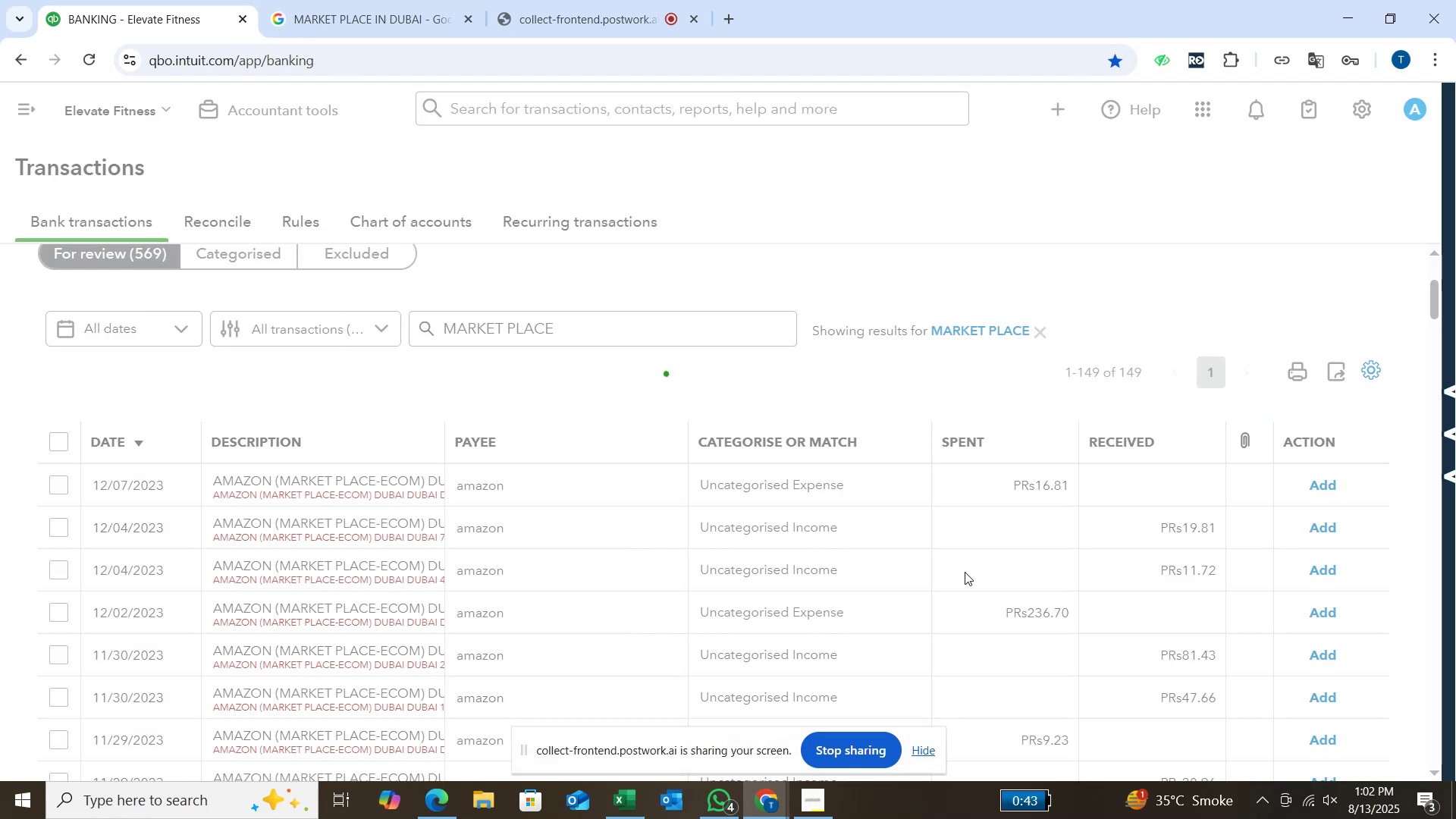 
scroll: coordinate [268, 498], scroll_direction: none, amount: 0.0
 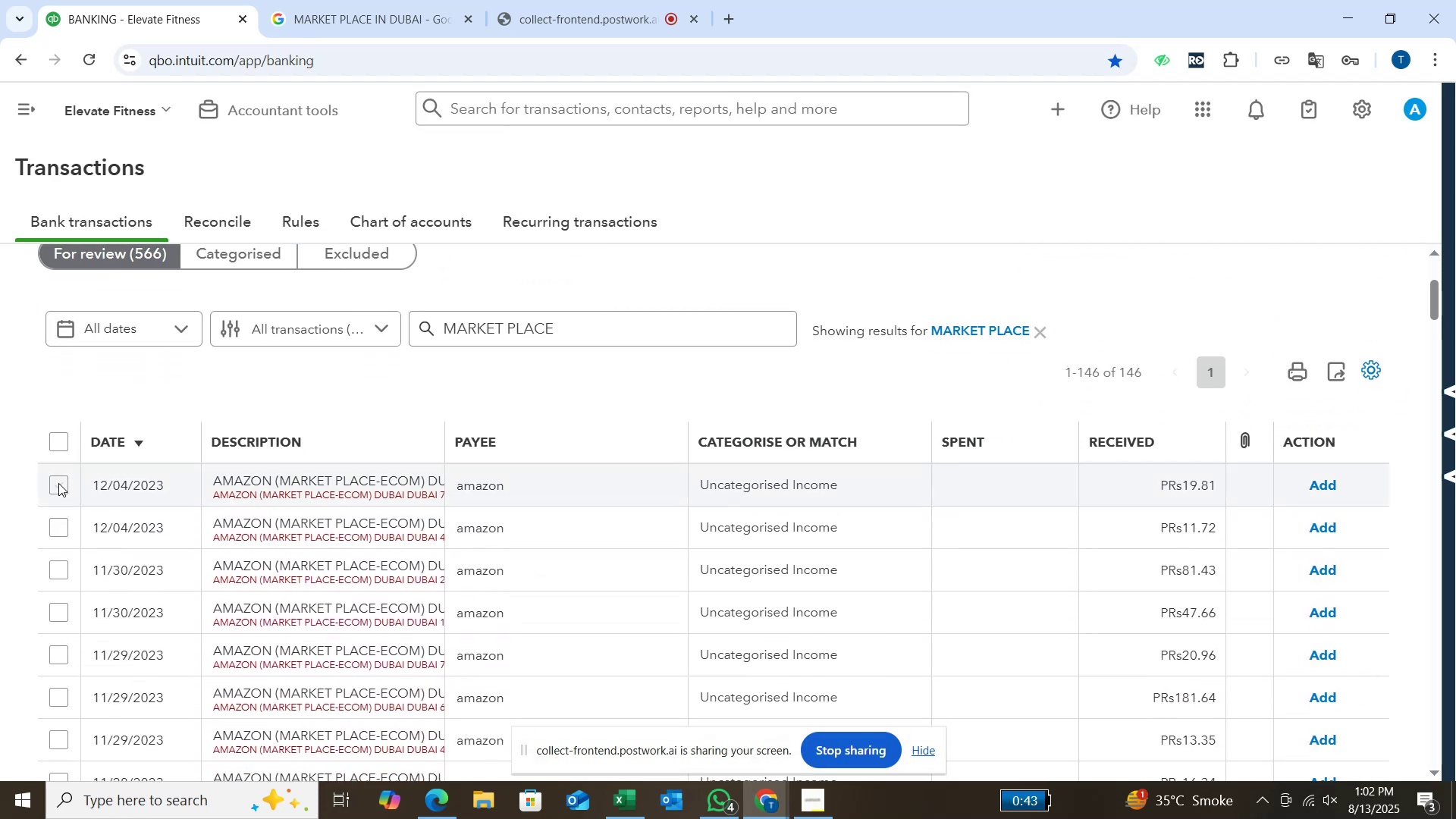 
left_click([58, 483])
 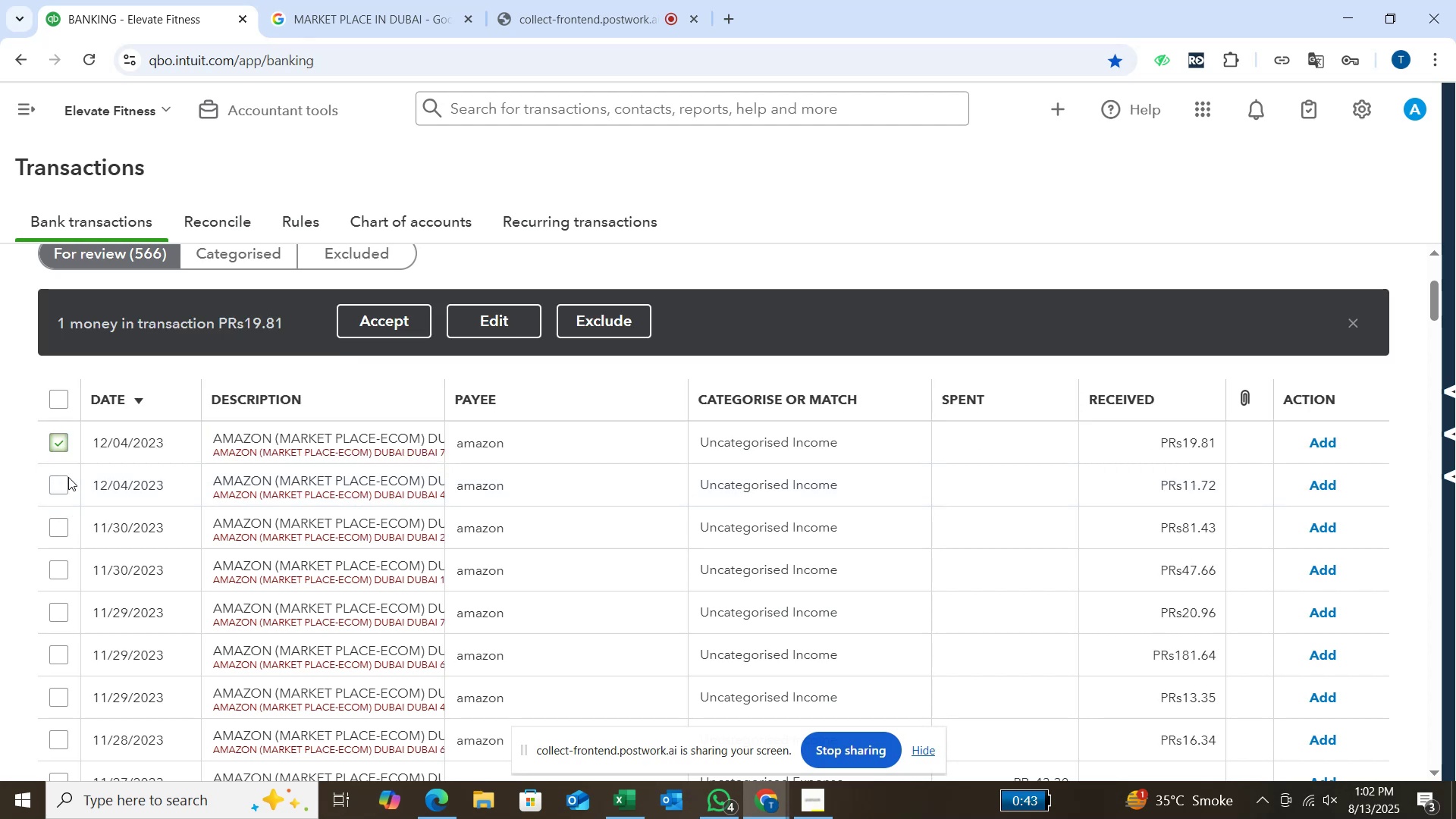 
left_click([67, 485])
 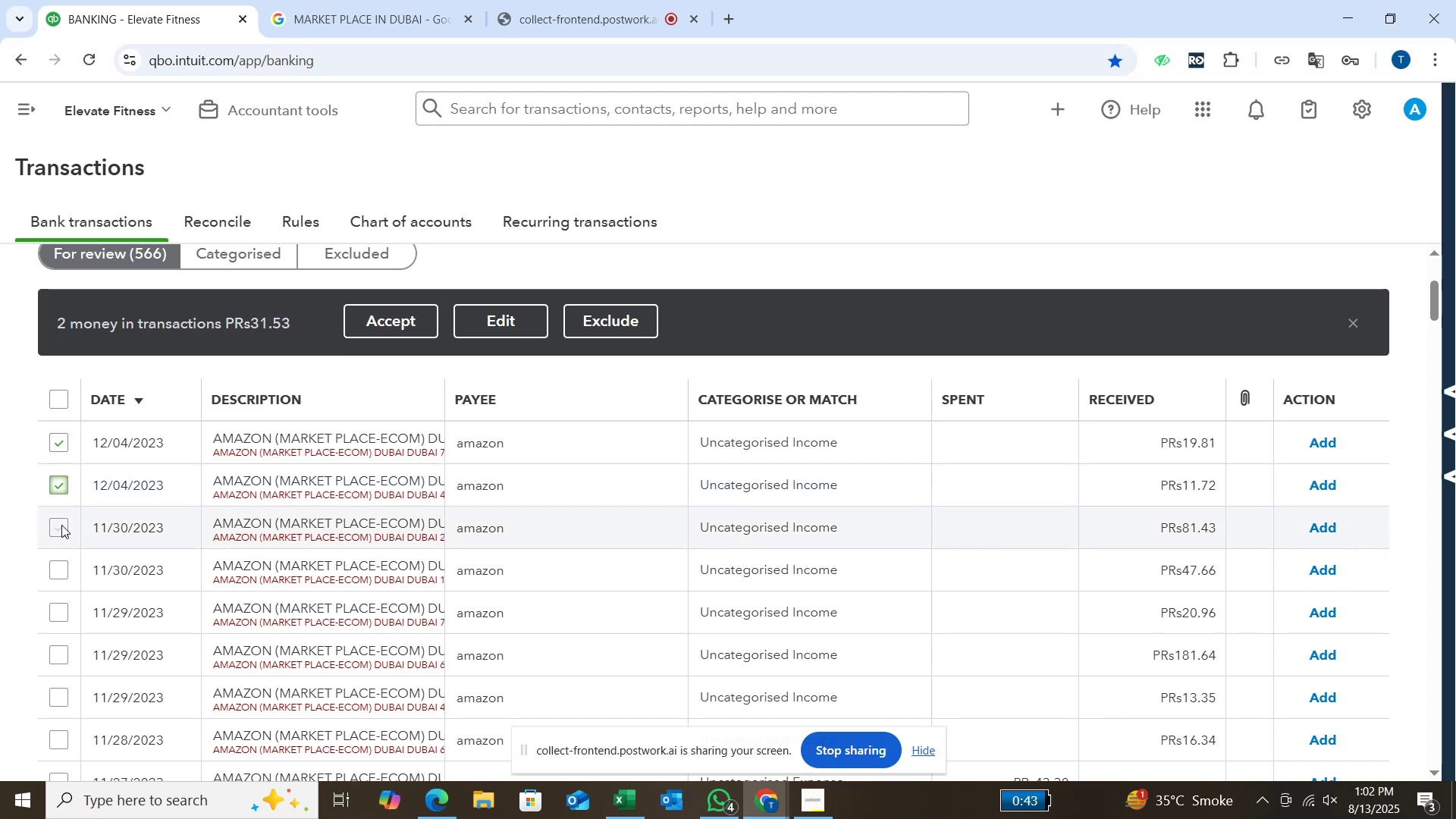 
left_click([61, 525])
 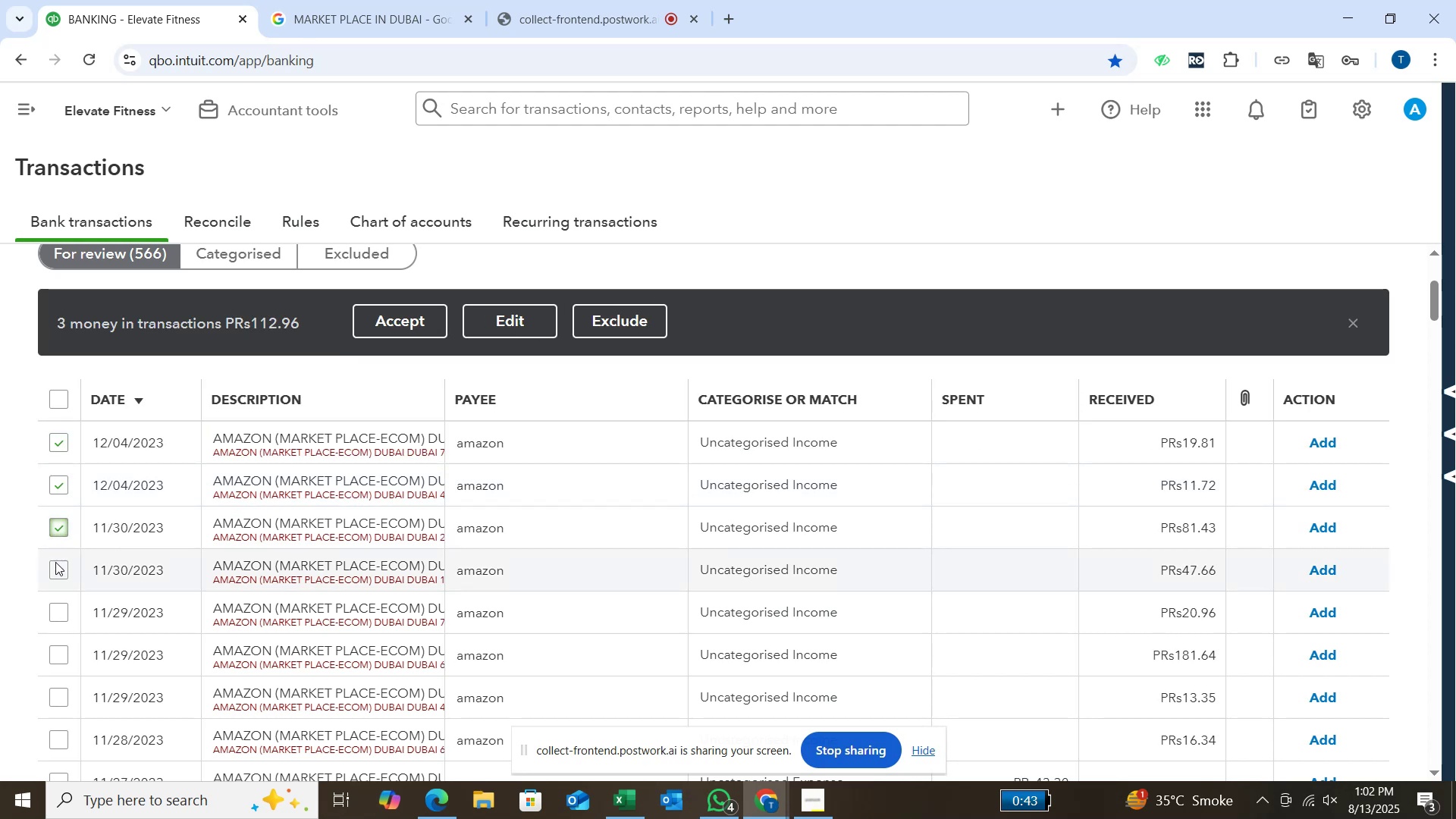 
left_click([55, 563])
 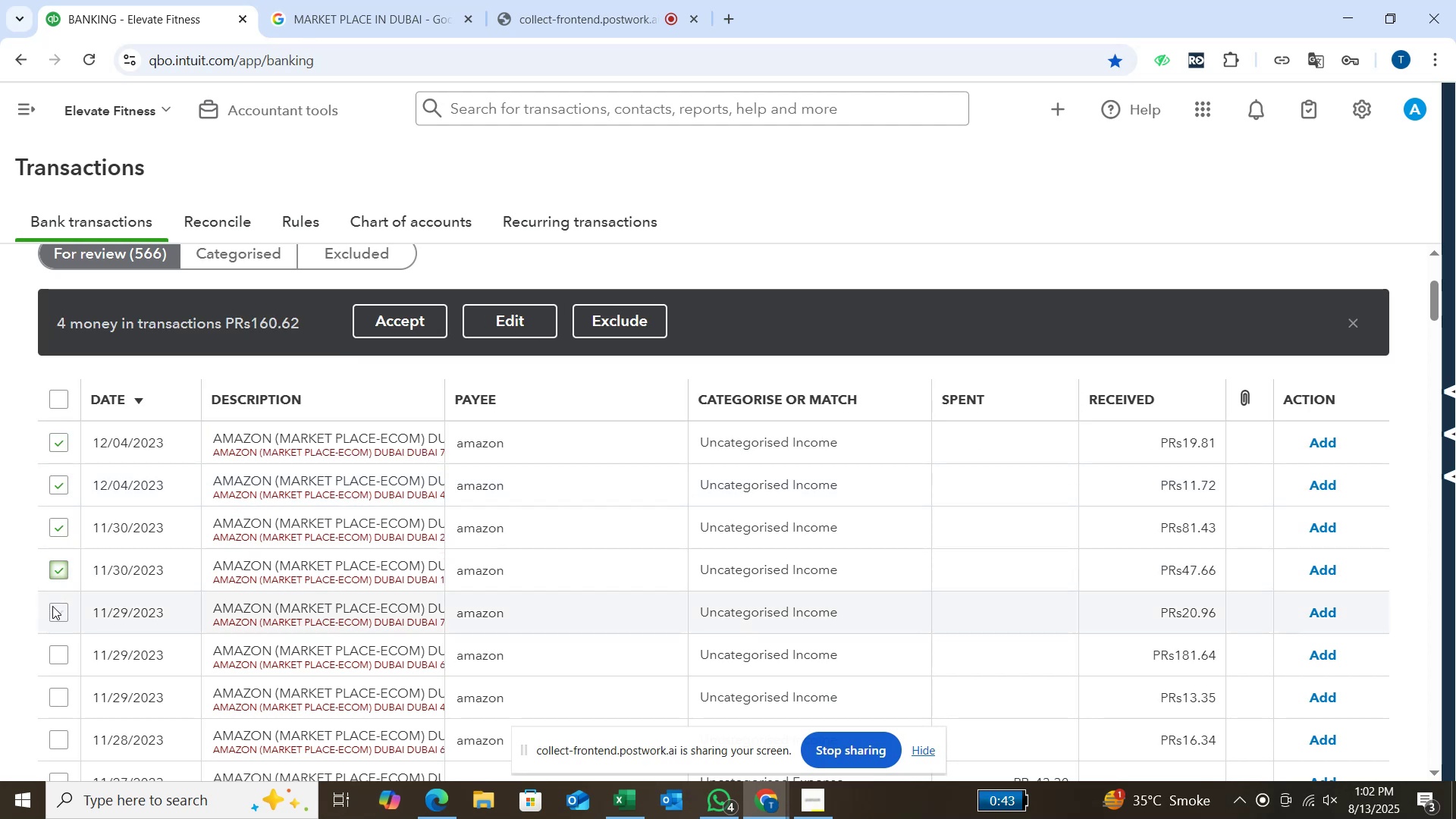 
left_click([52, 606])
 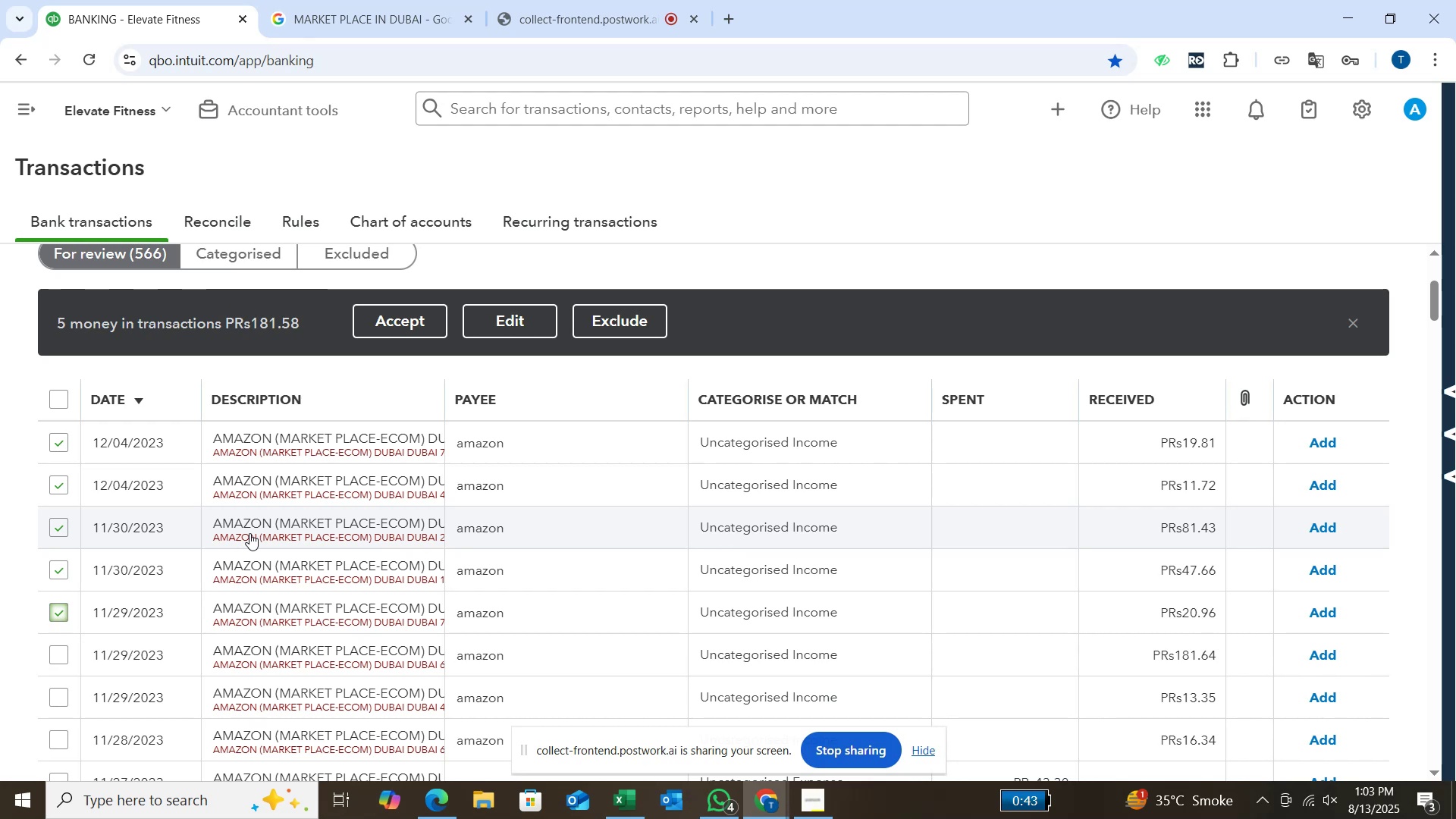 
wait(23.28)
 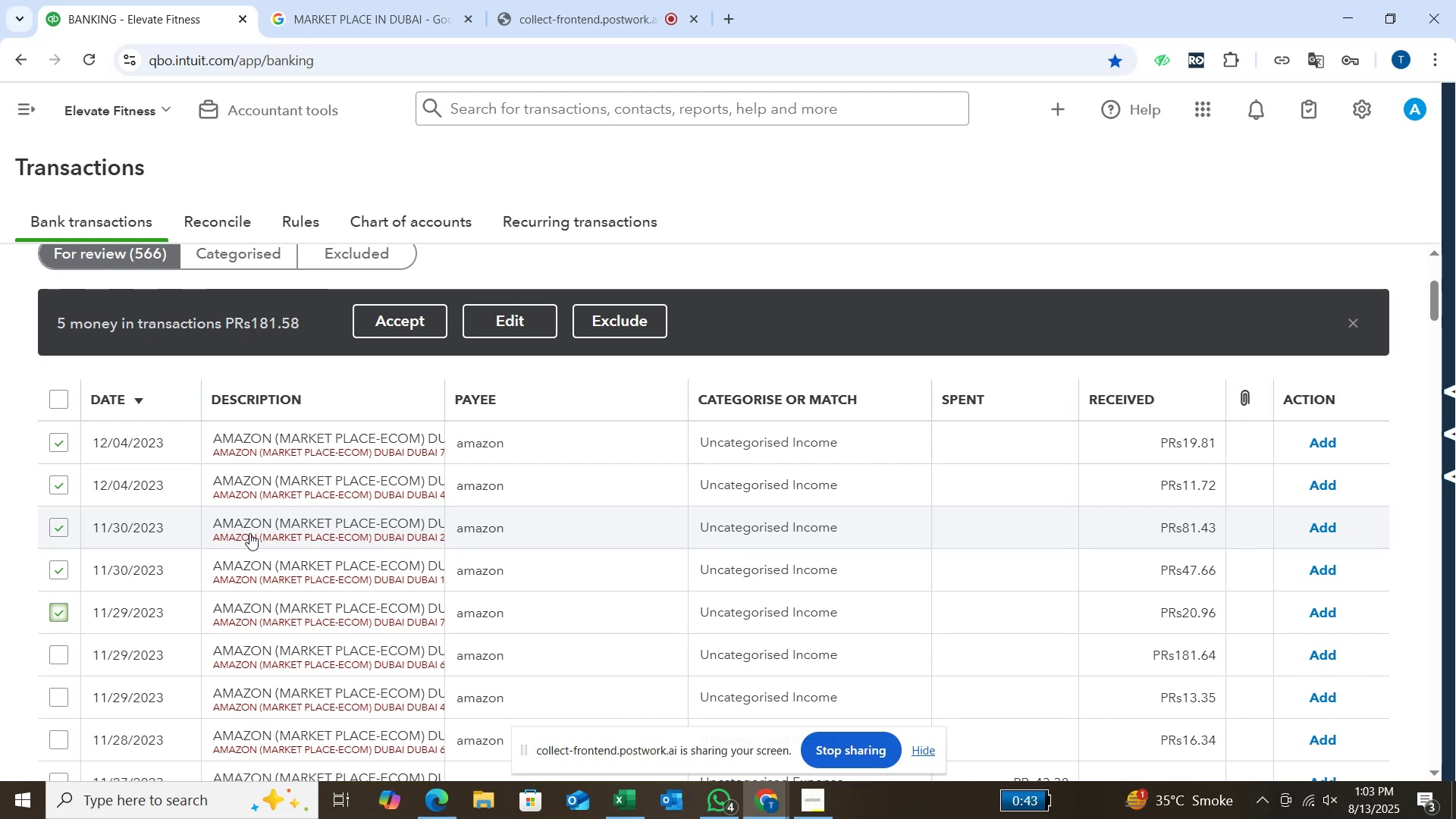 
scroll: coordinate [190, 602], scroll_direction: down, amount: 1.0
 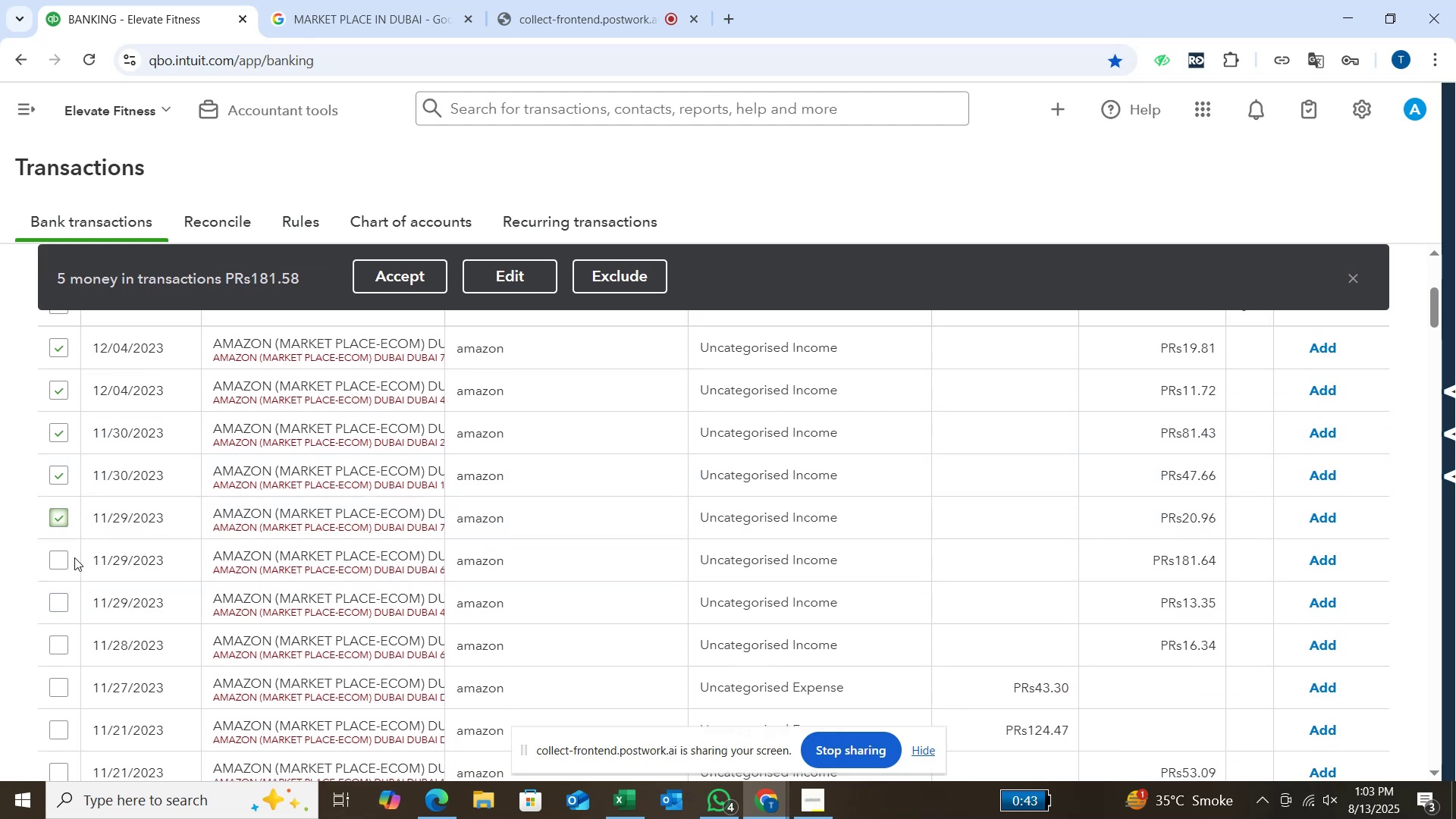 
left_click([62, 557])
 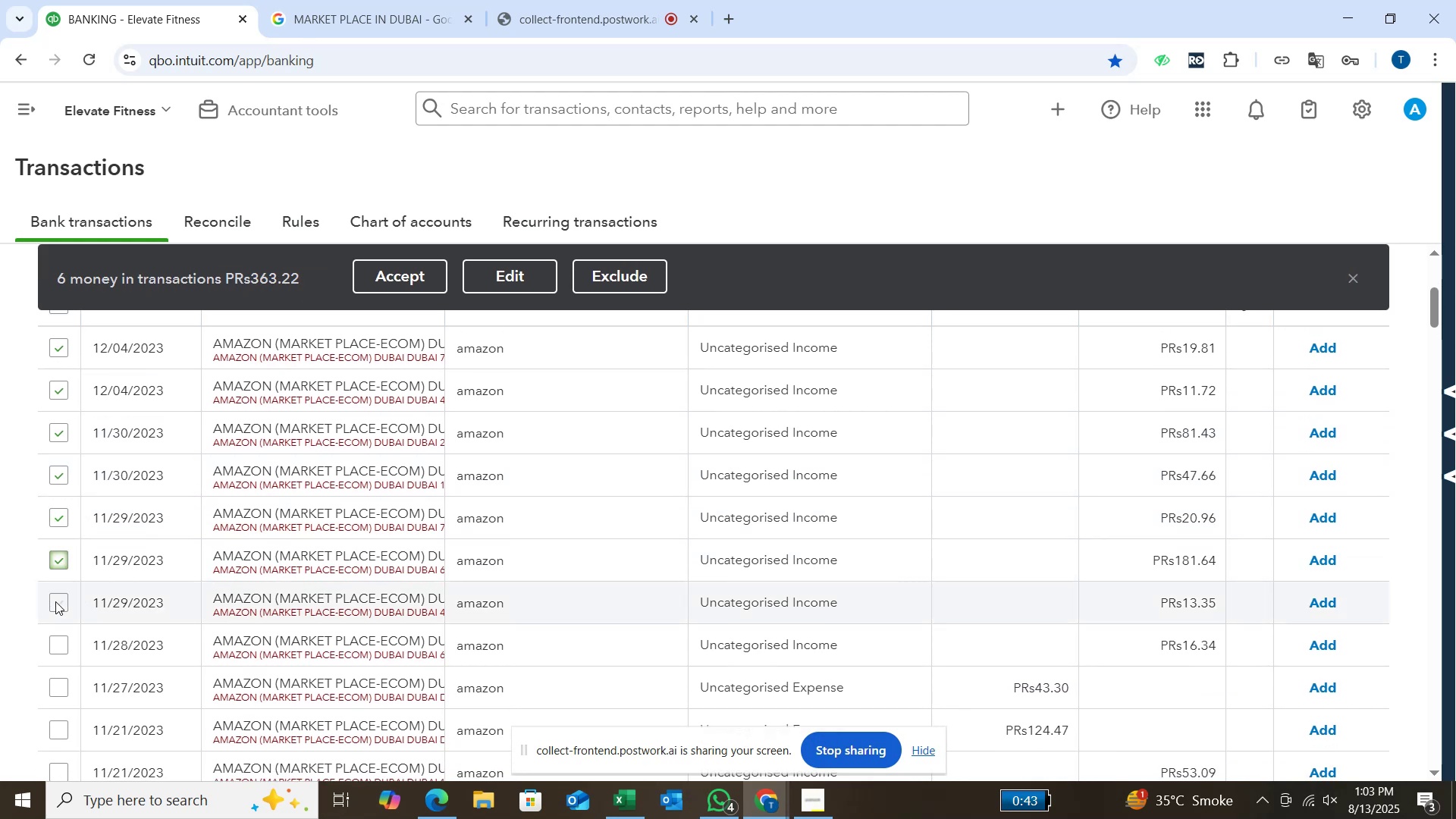 
left_click([55, 601])
 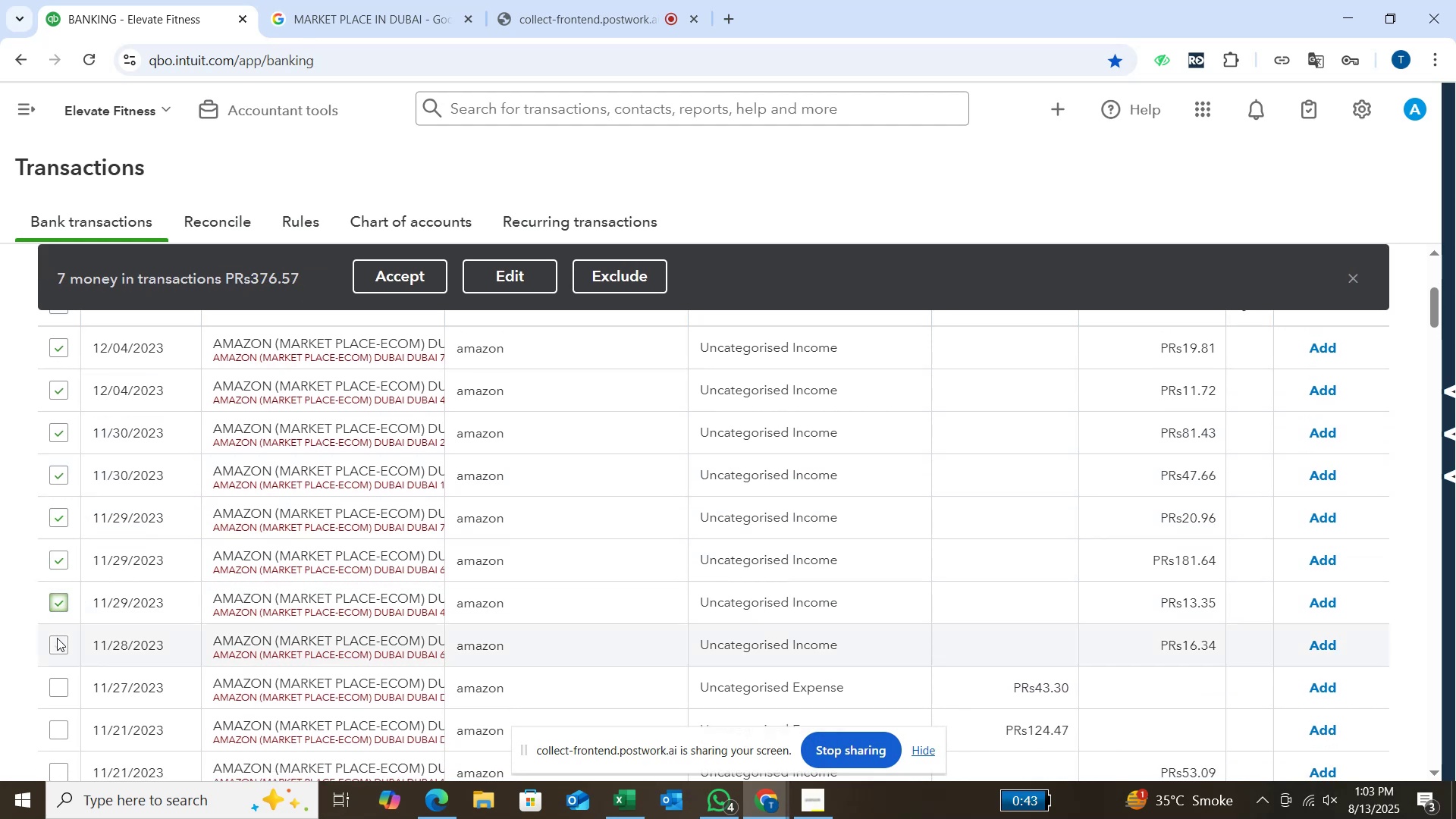 
left_click([55, 641])
 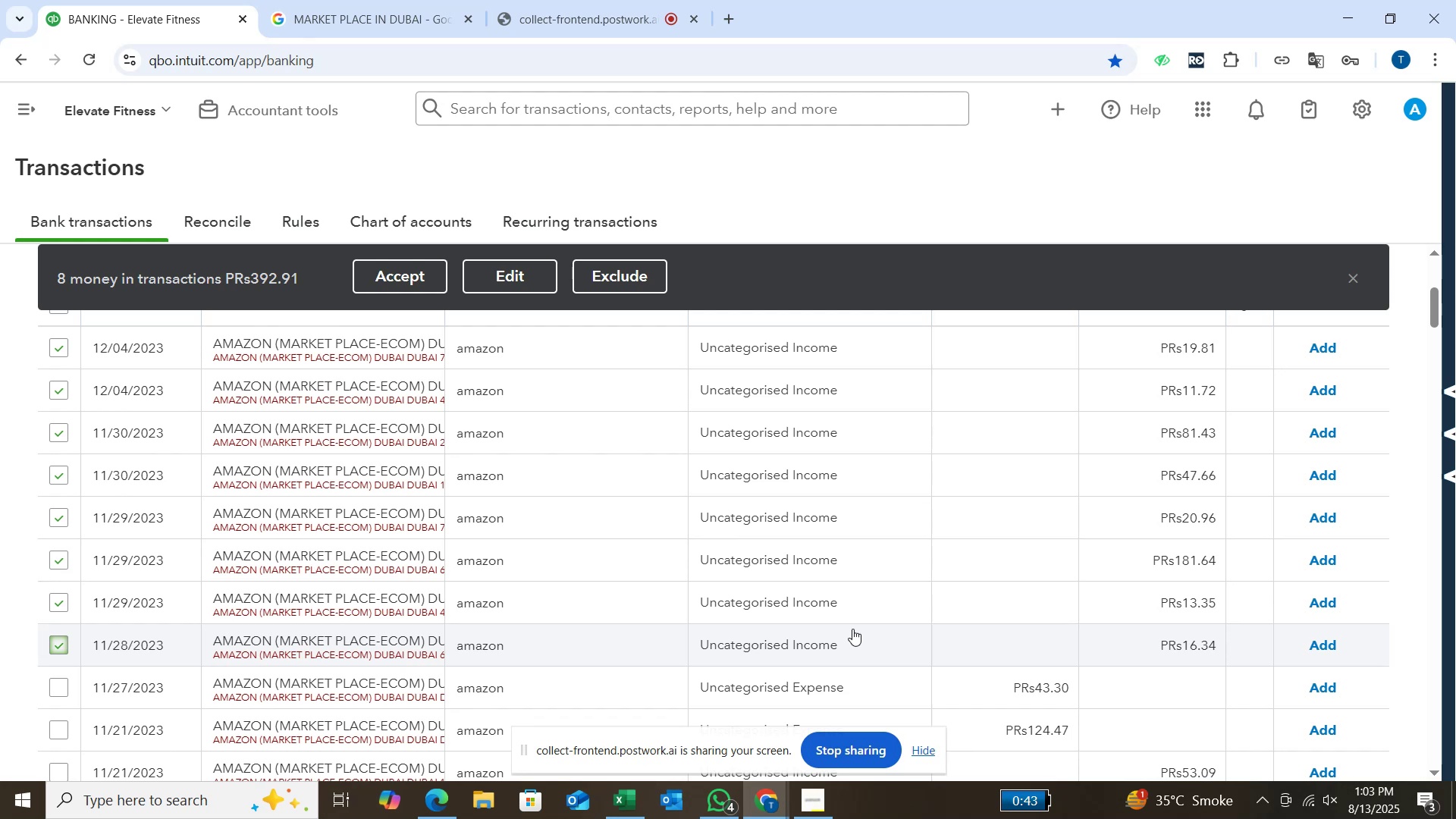 
wait(23.69)
 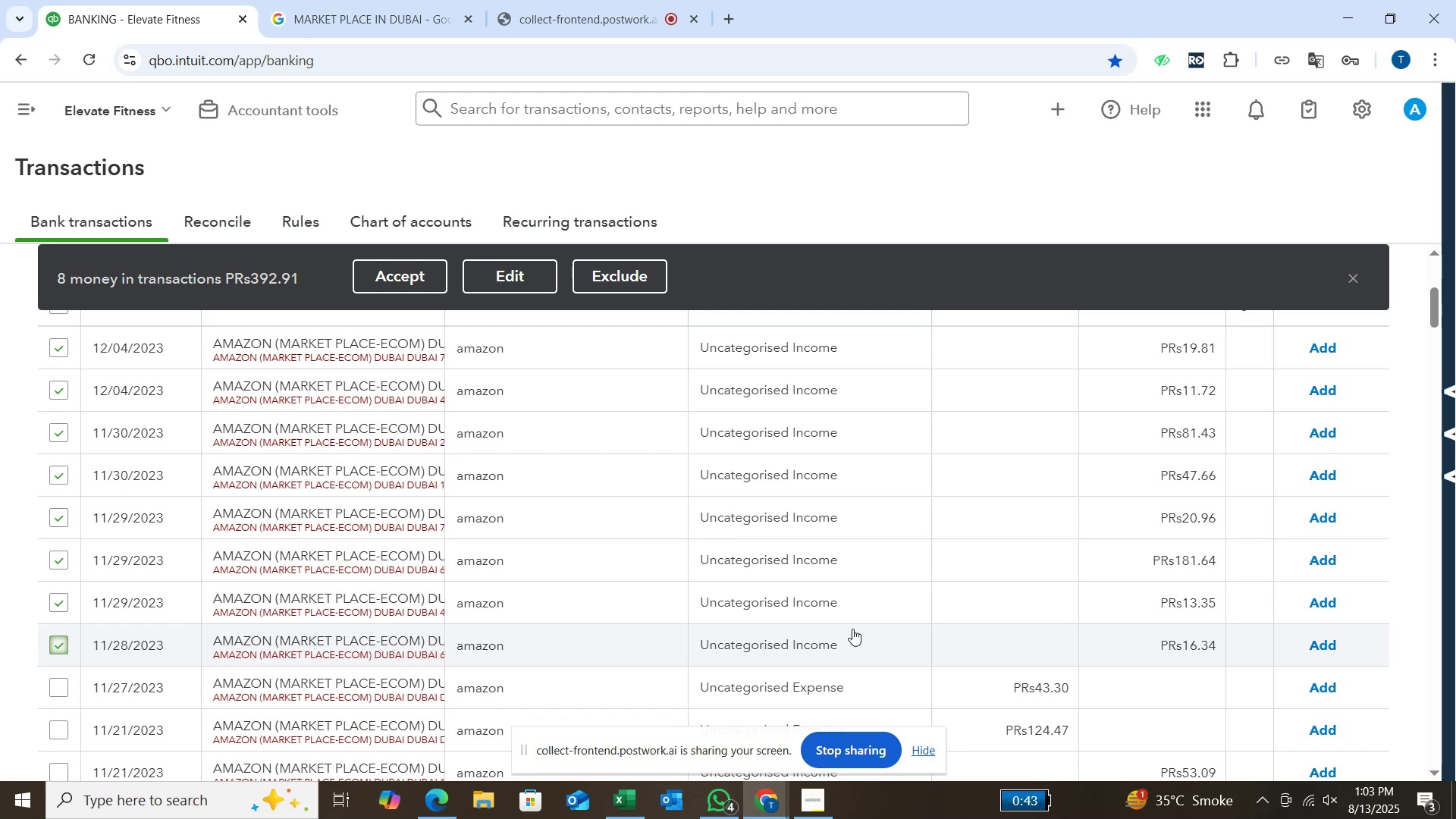 
scroll: coordinate [601, 566], scroll_direction: up, amount: 3.0
 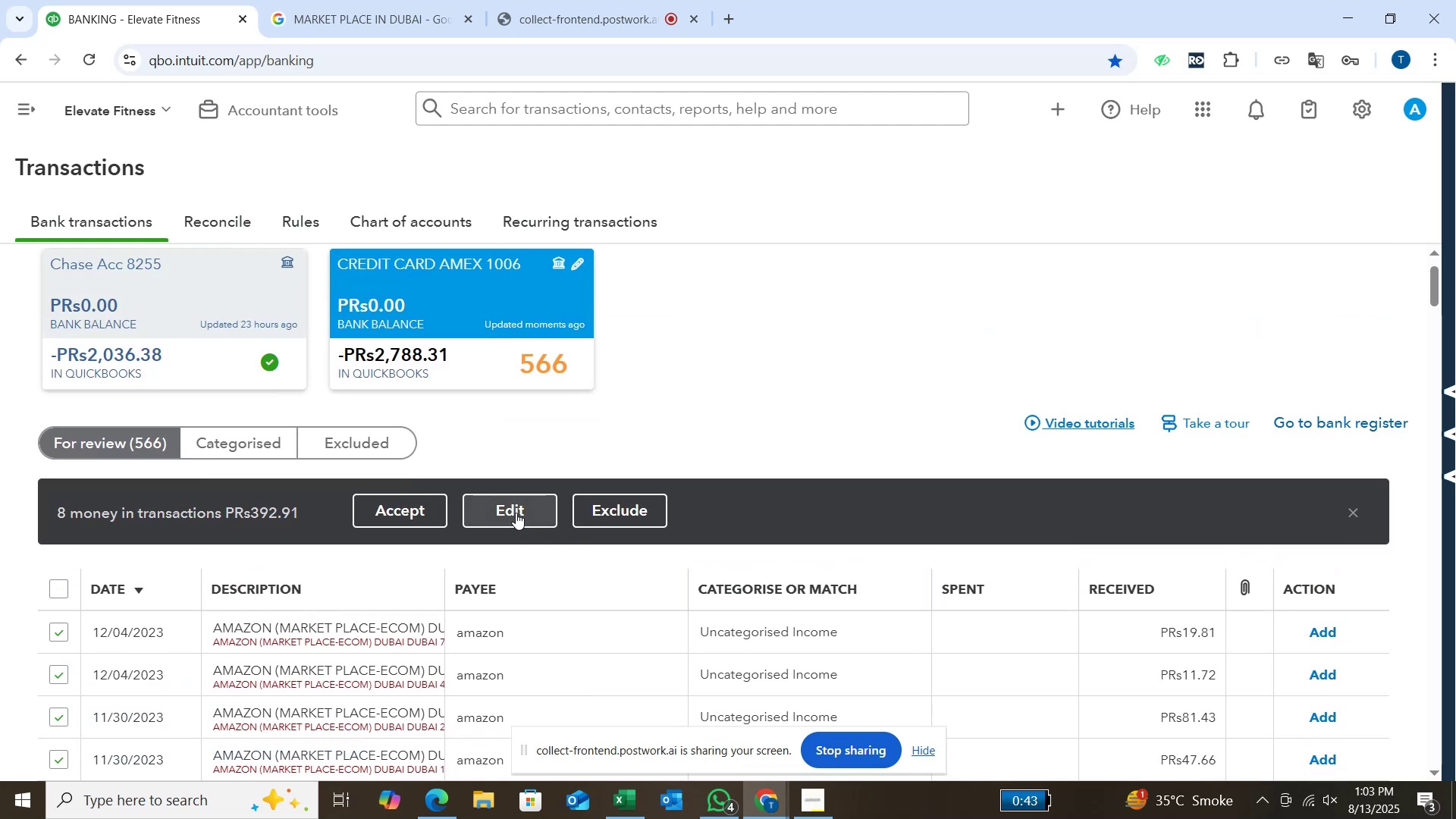 
left_click([516, 513])
 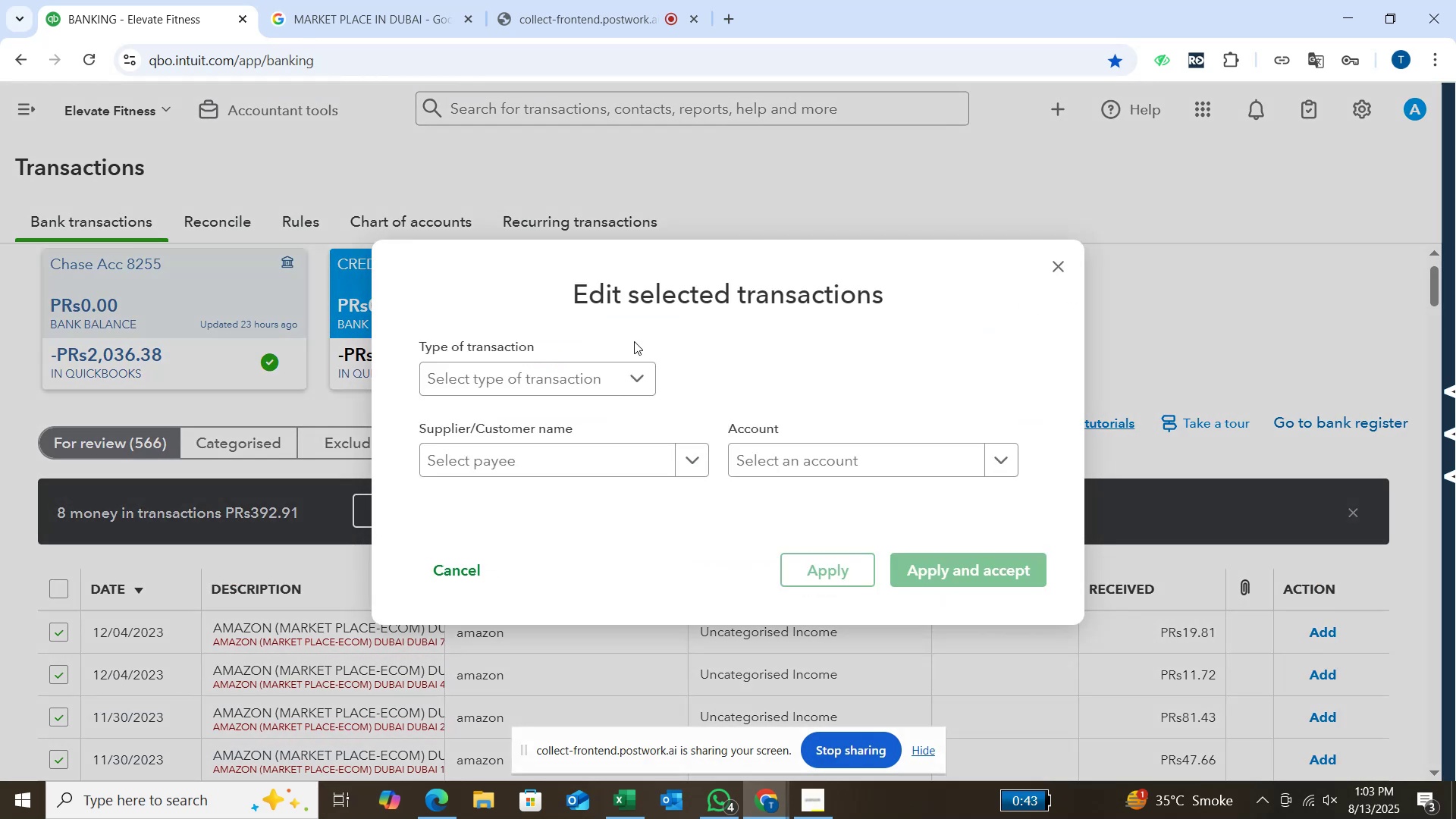 
left_click([636, 375])
 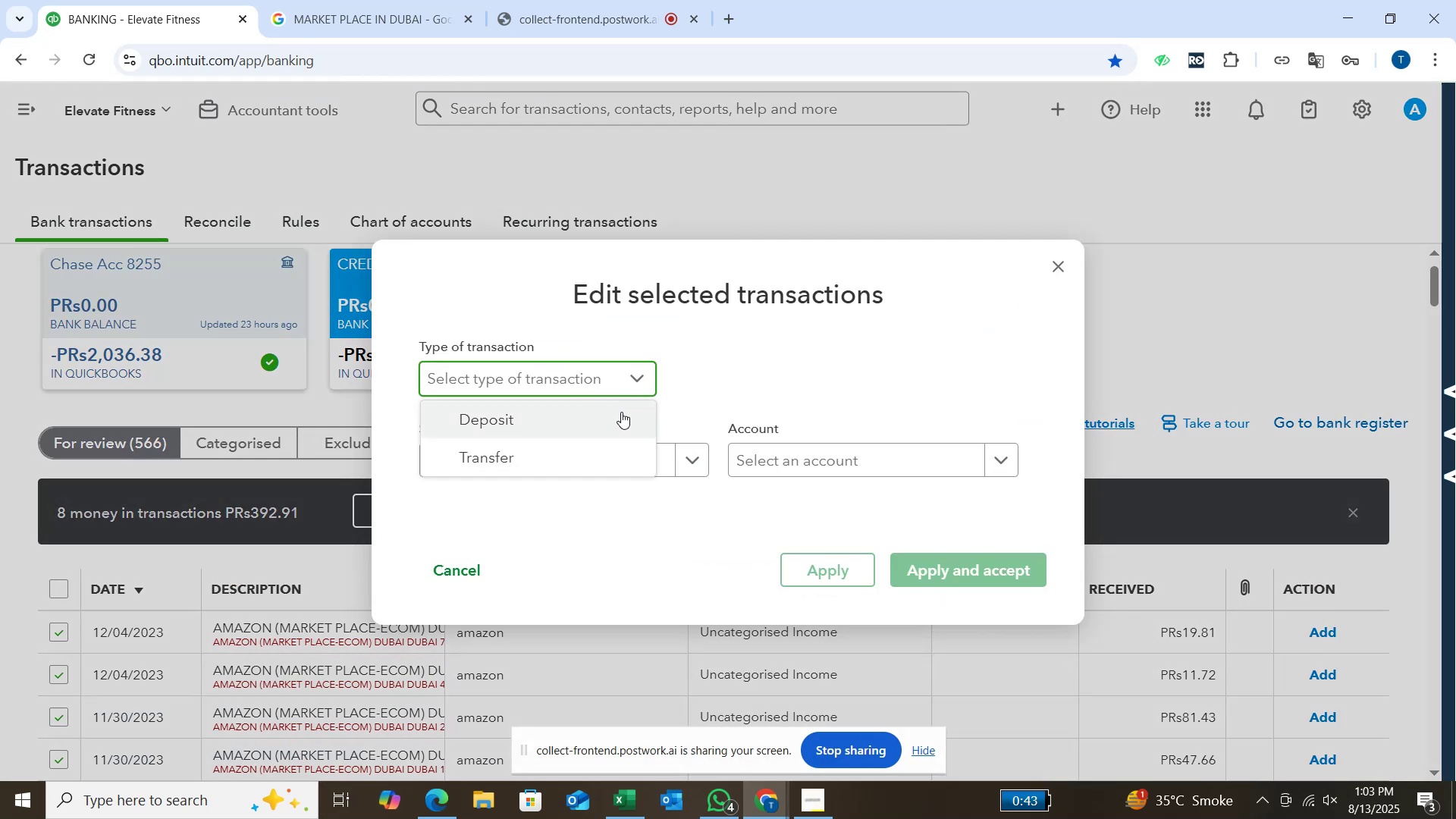 
left_click([621, 412])
 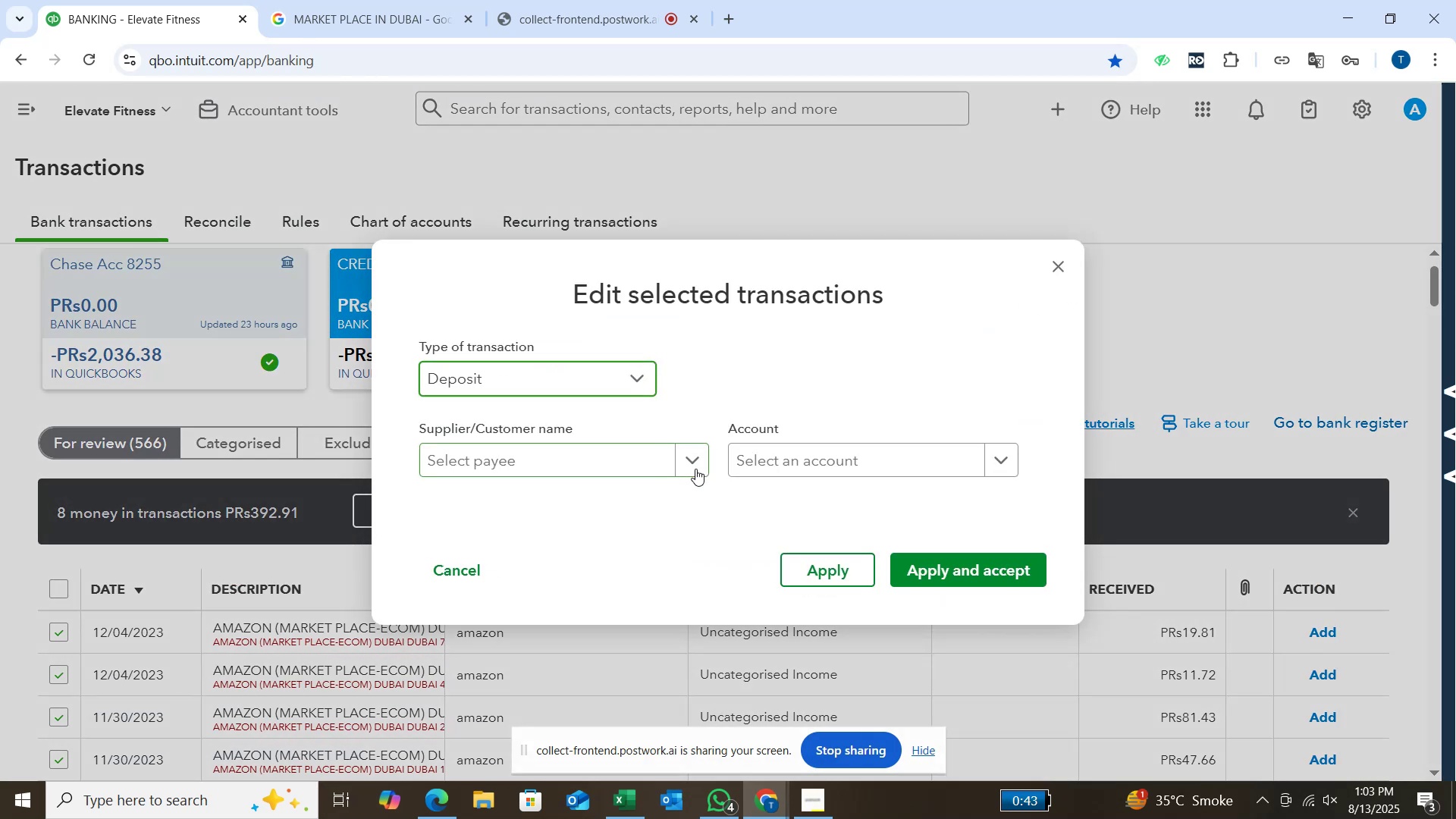 
left_click([695, 463])
 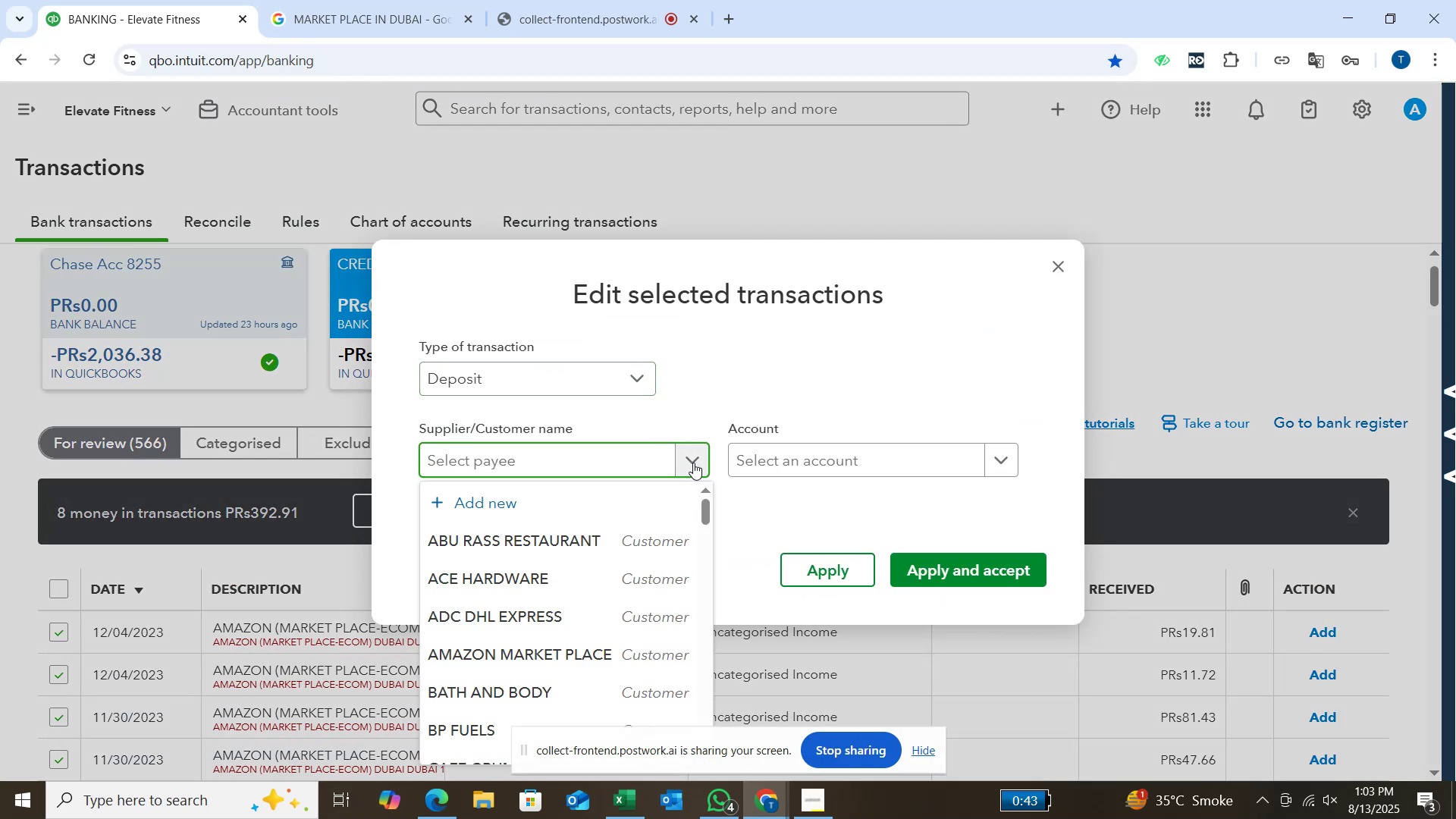 
type(amaz)
 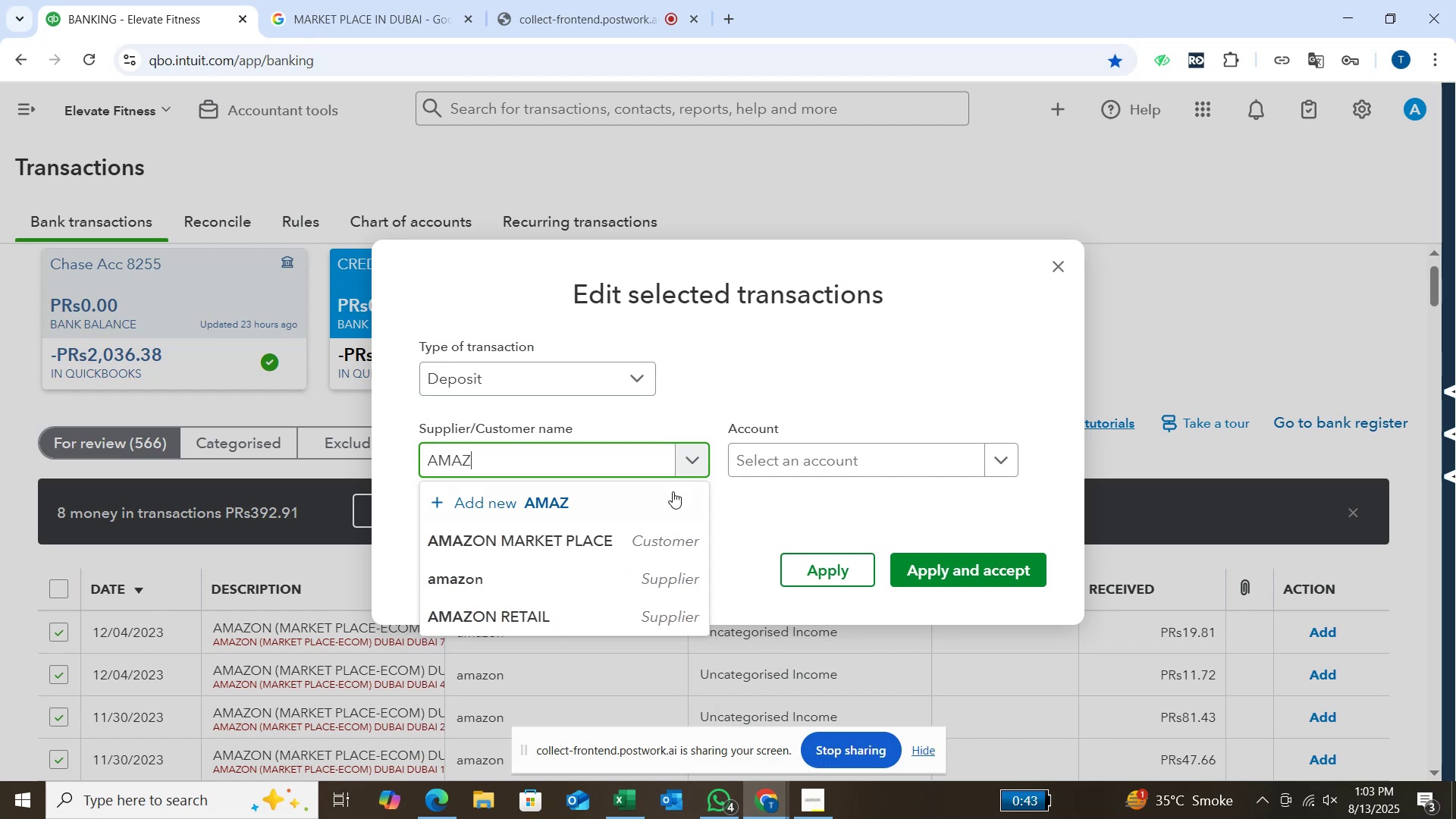 
left_click([655, 538])
 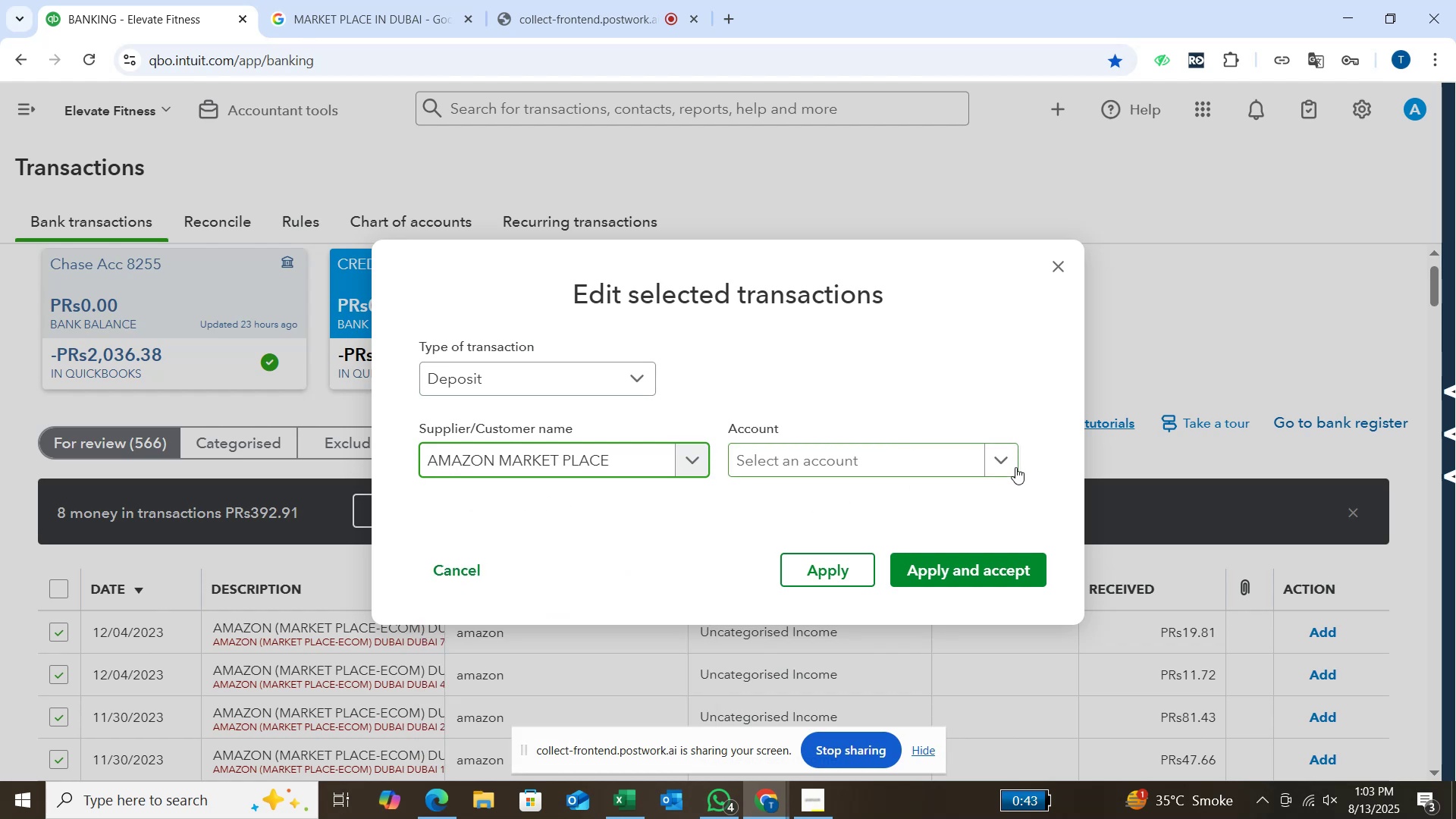 
left_click([1015, 467])
 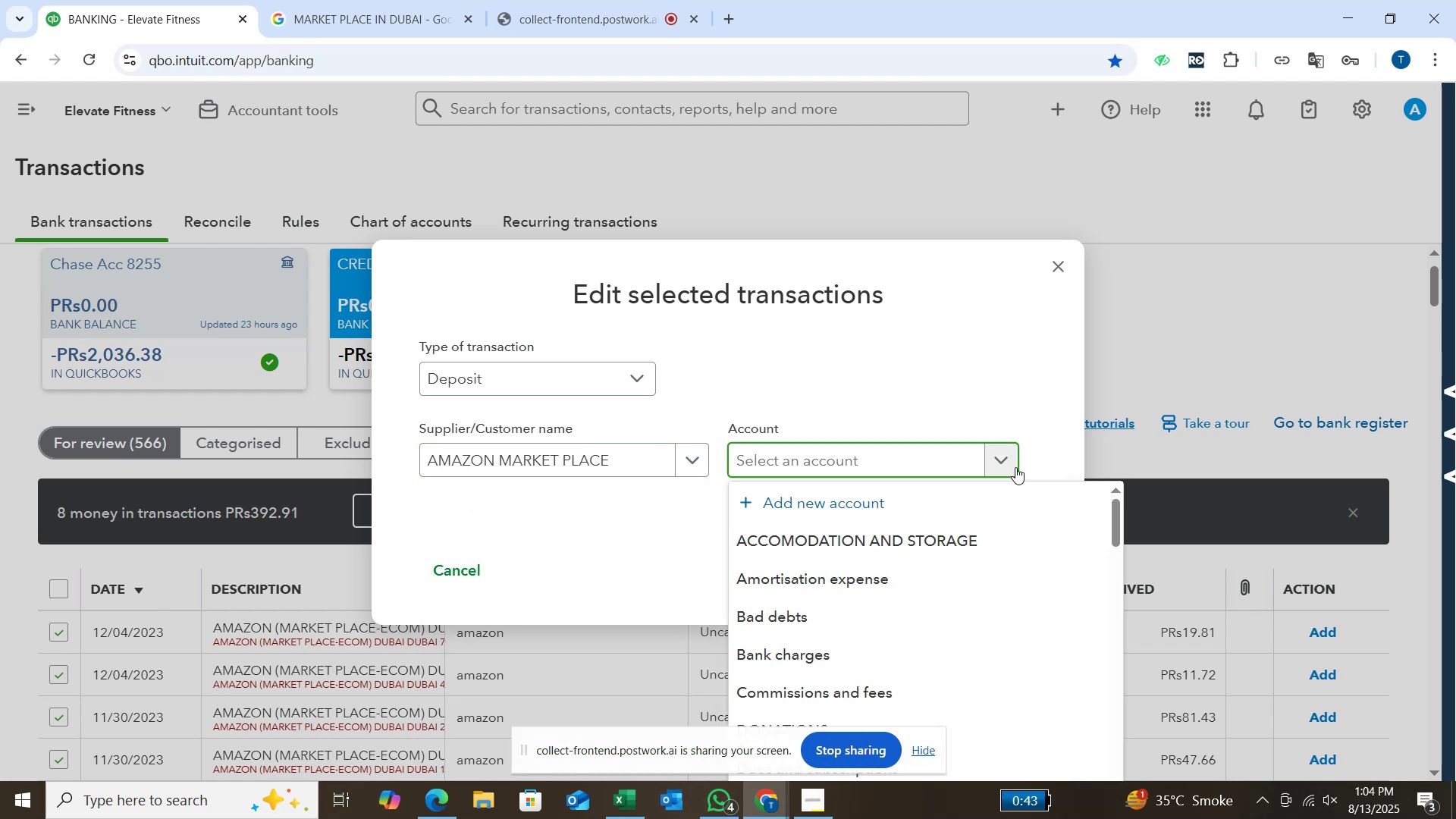 
type(shop)
 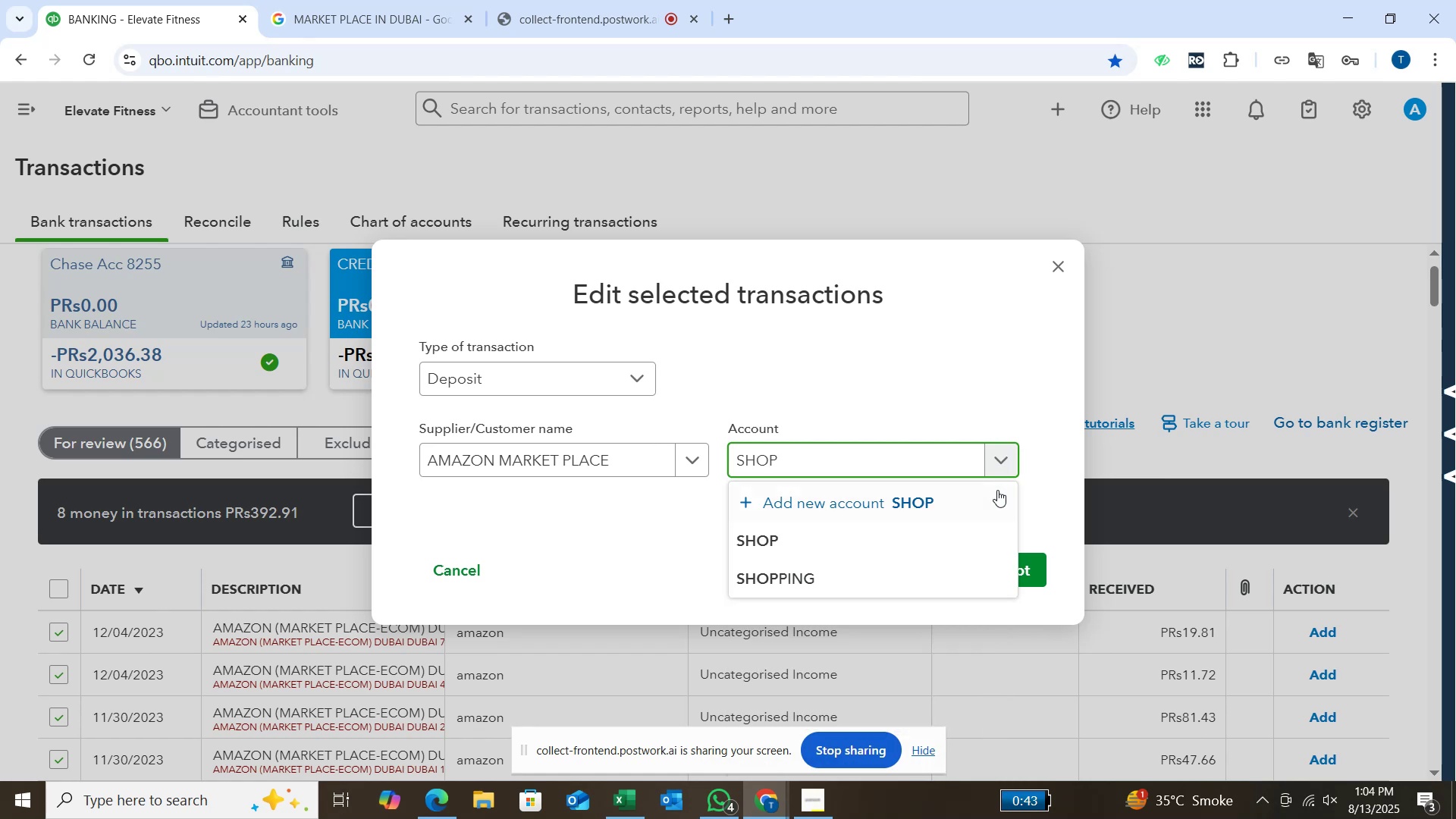 
left_click([969, 532])
 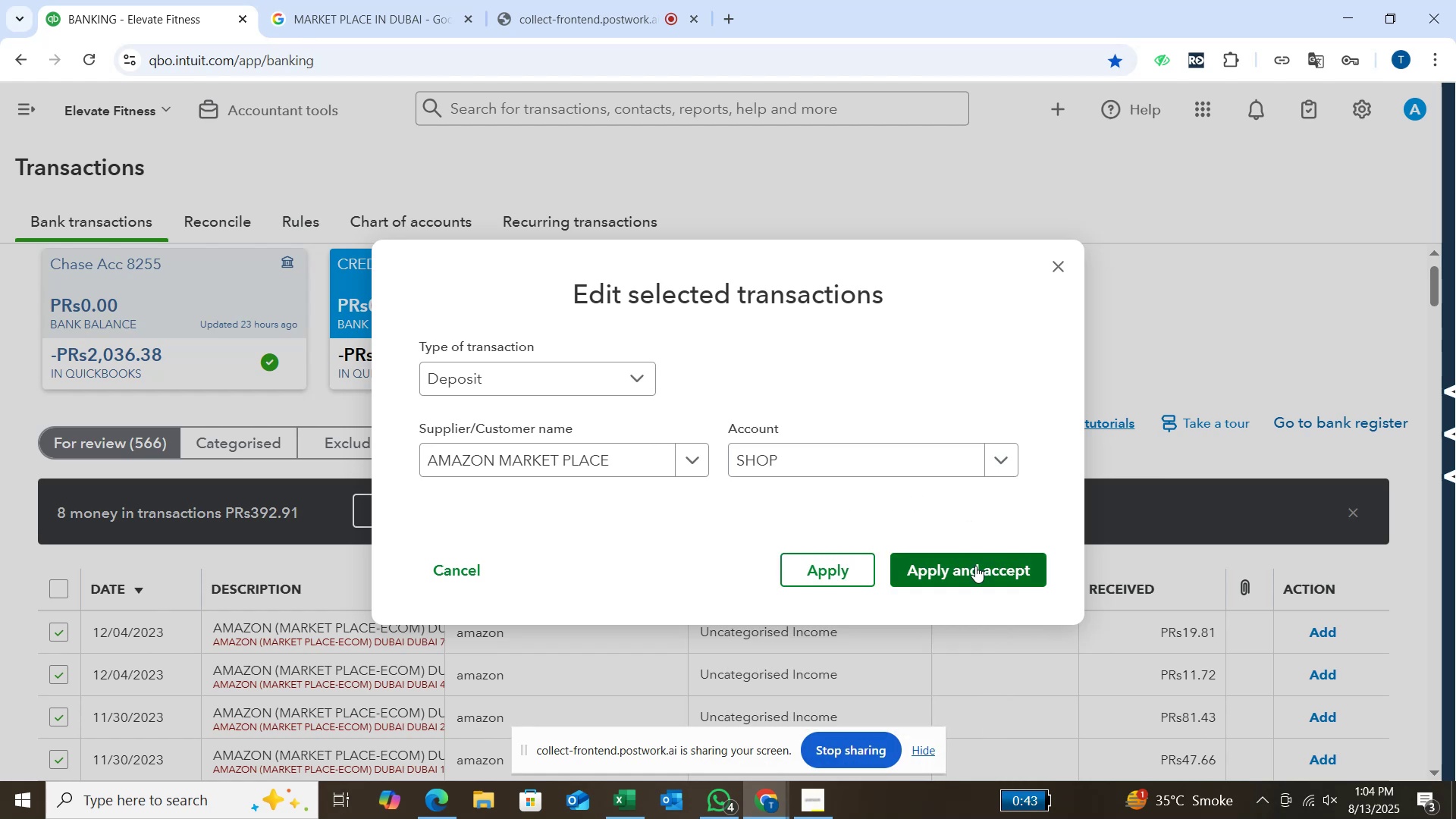 
left_click([974, 569])
 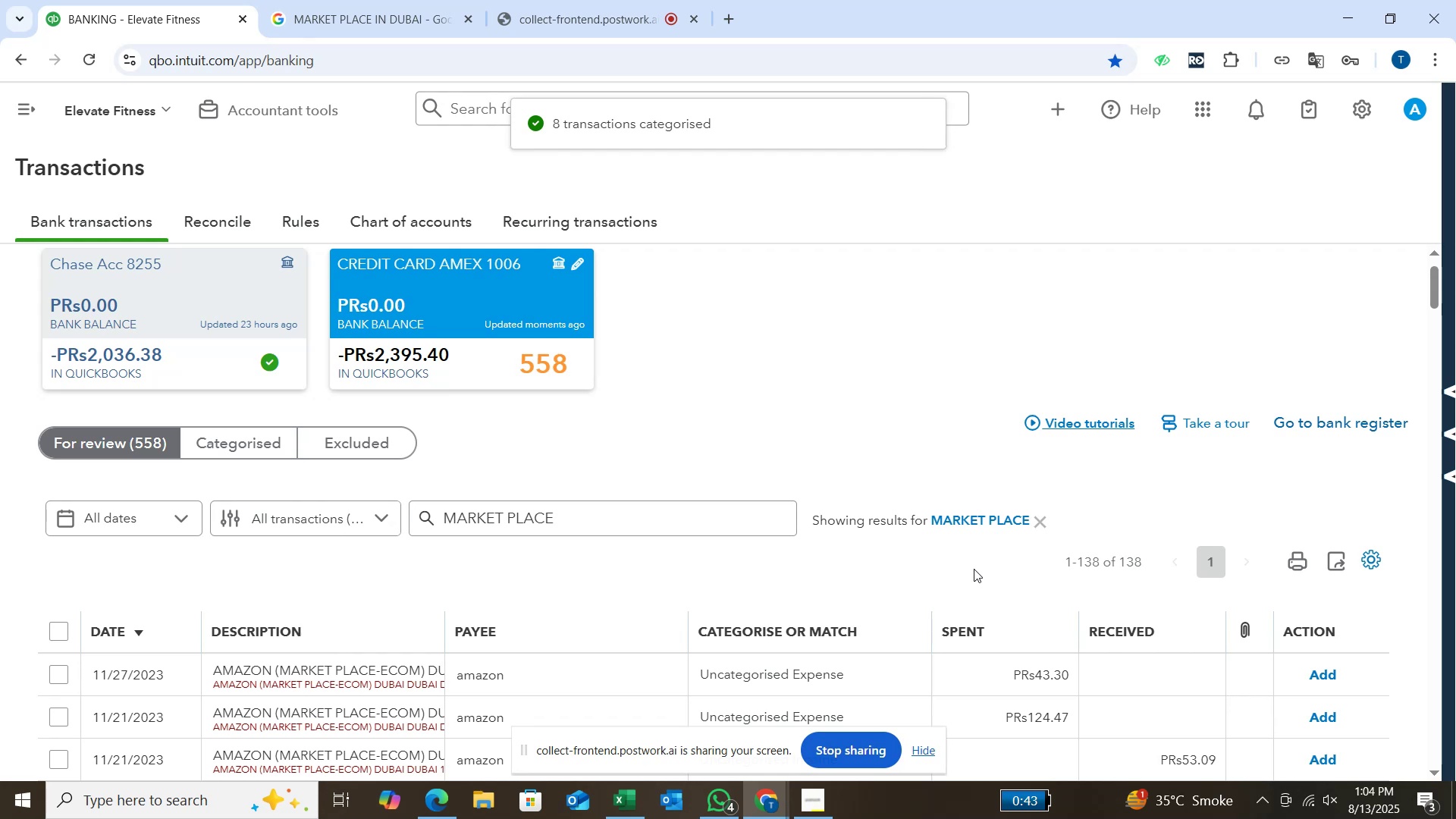 
wait(8.0)
 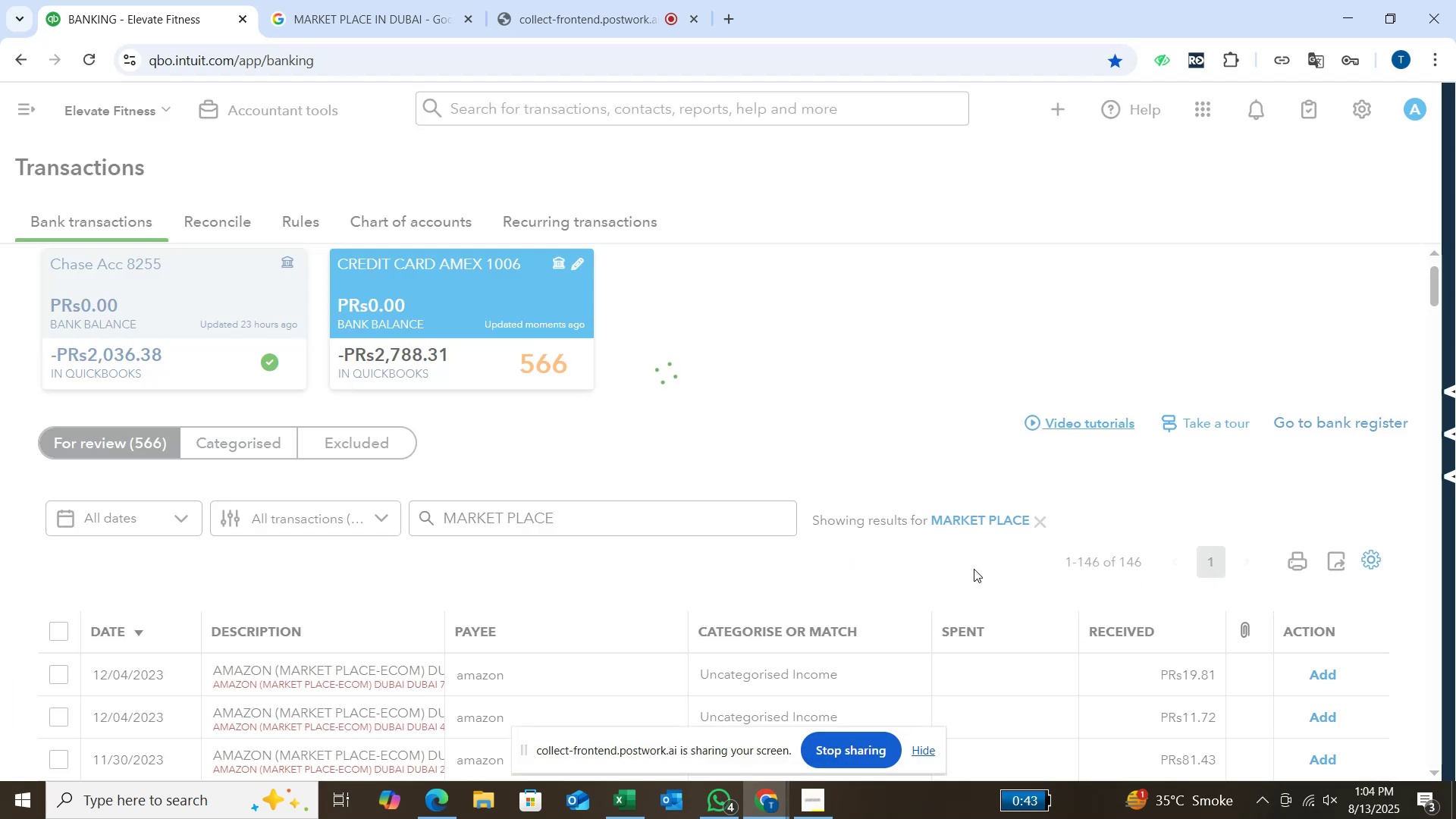 
scroll: coordinate [974, 569], scroll_direction: up, amount: 1.0
 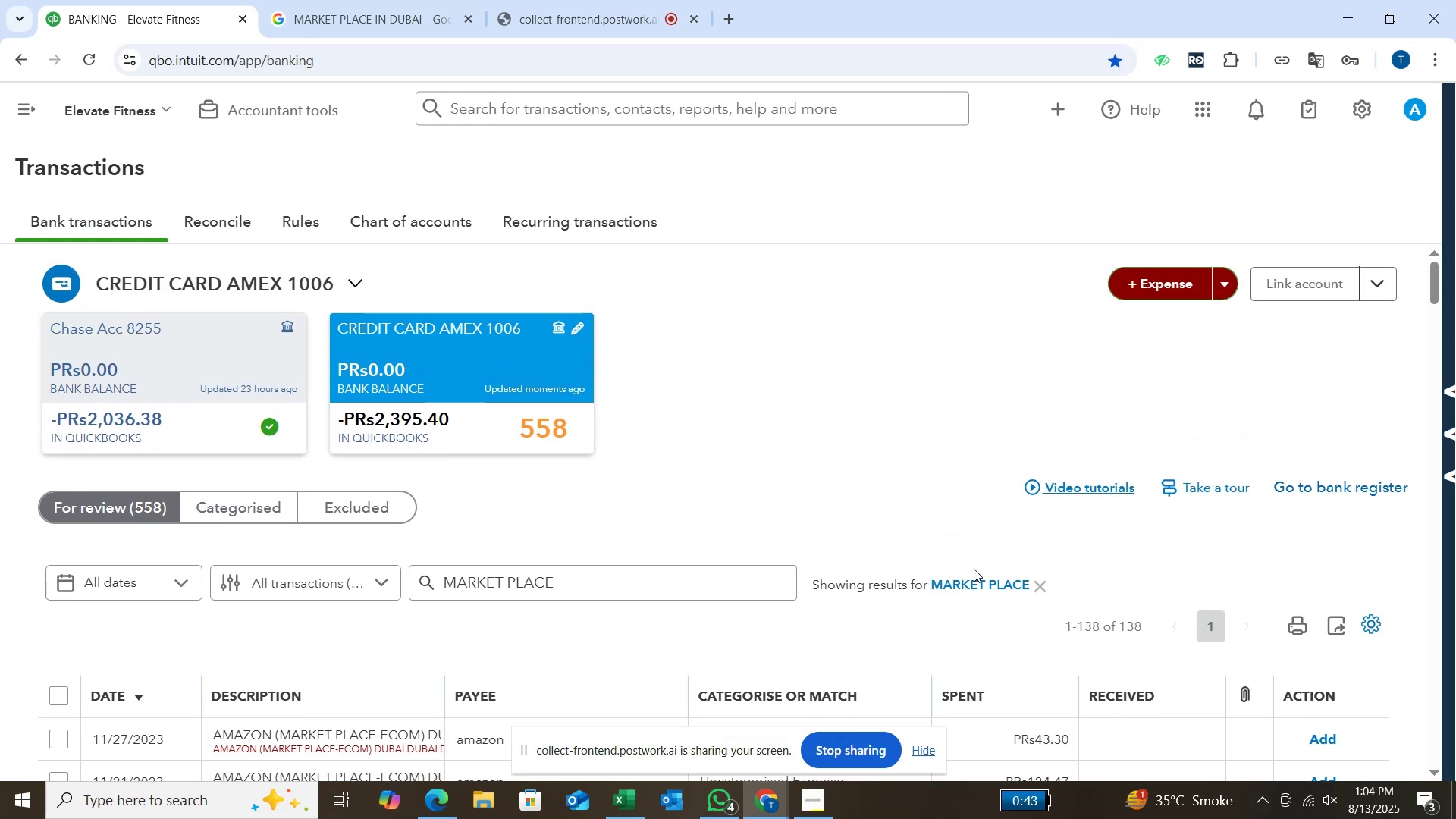 
scroll: coordinate [974, 569], scroll_direction: down, amount: 2.0
 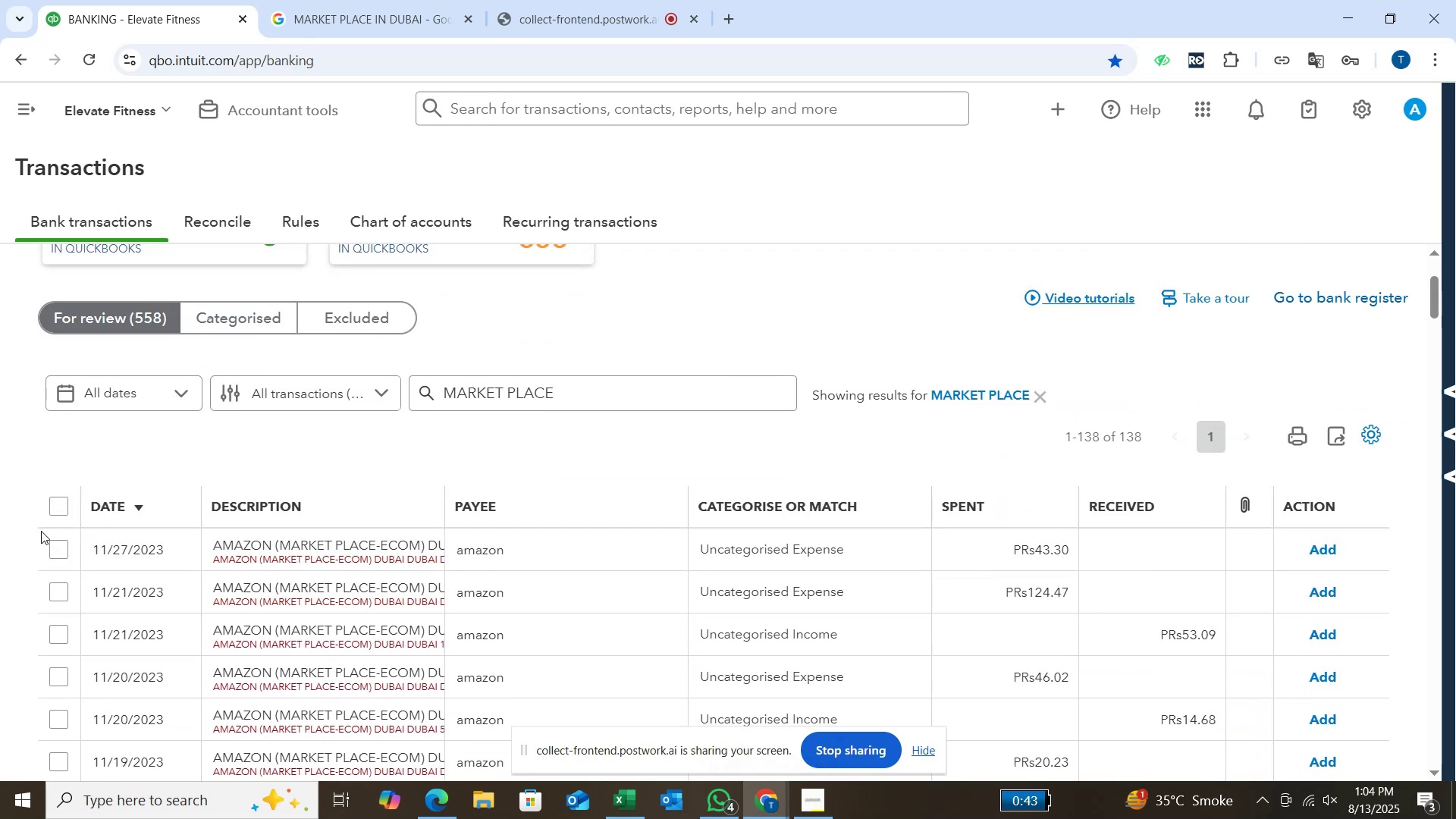 
left_click([55, 551])
 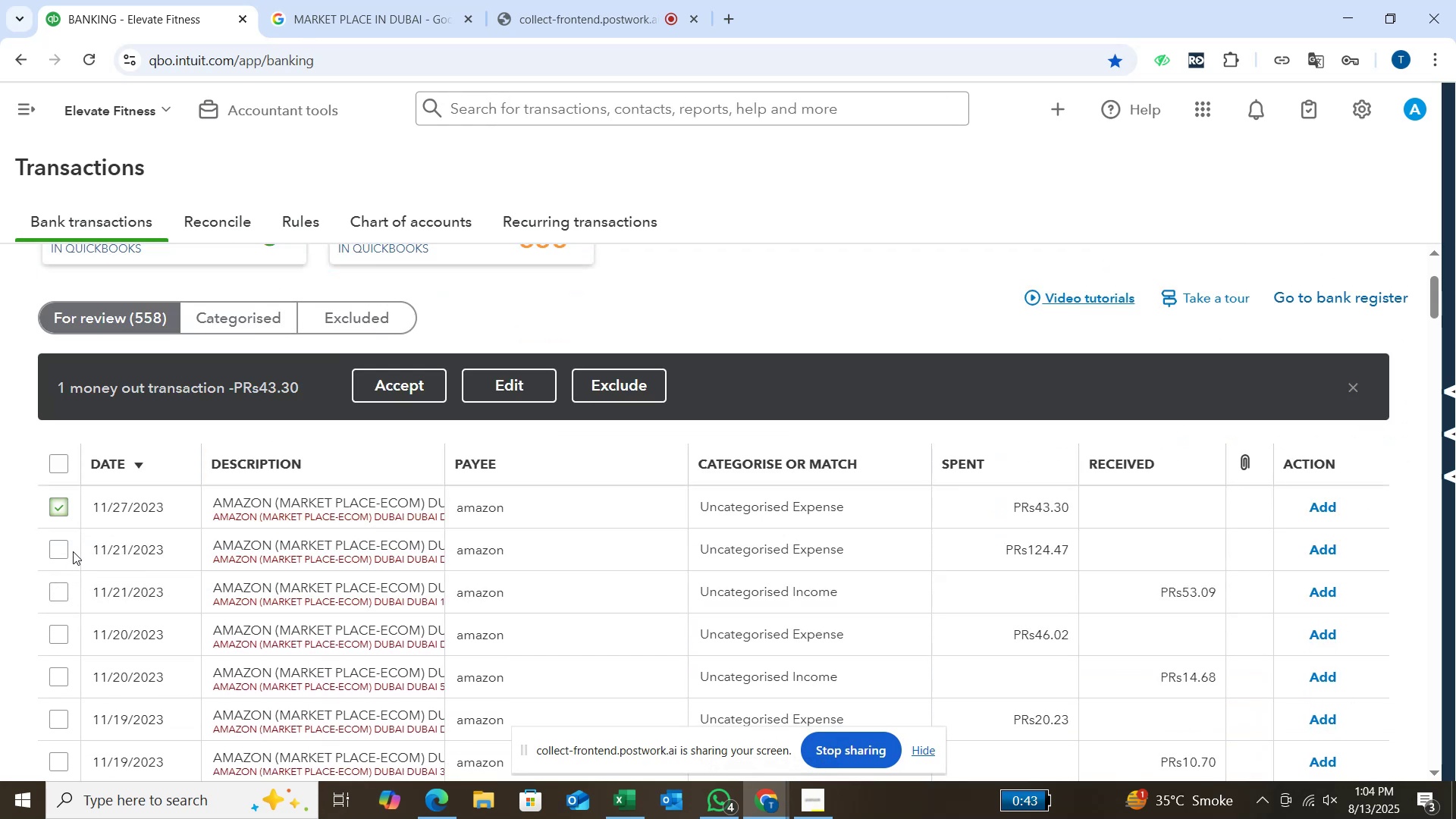 
left_click([69, 551])
 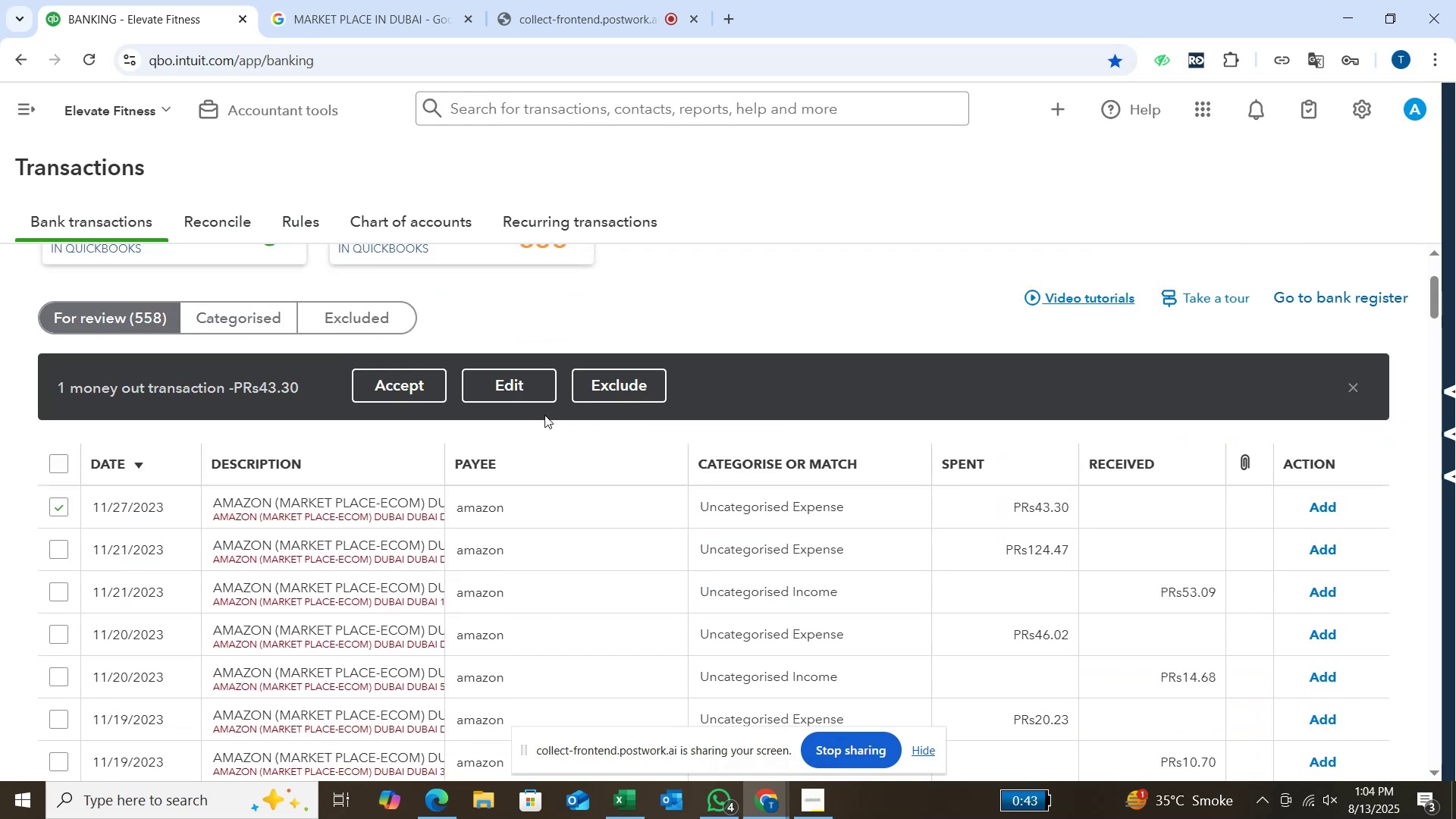 
left_click([535, 396])
 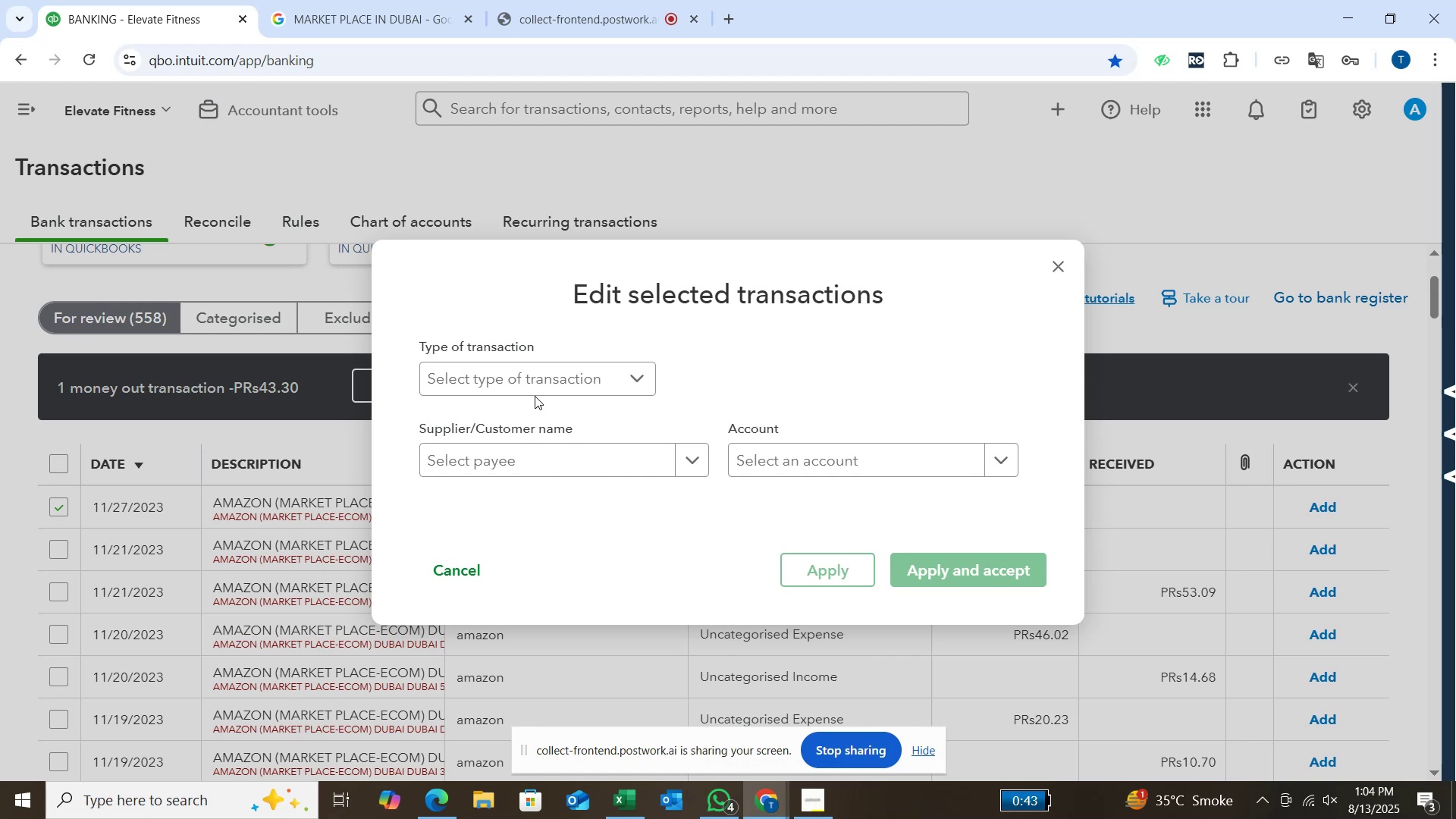 
wait(25.99)
 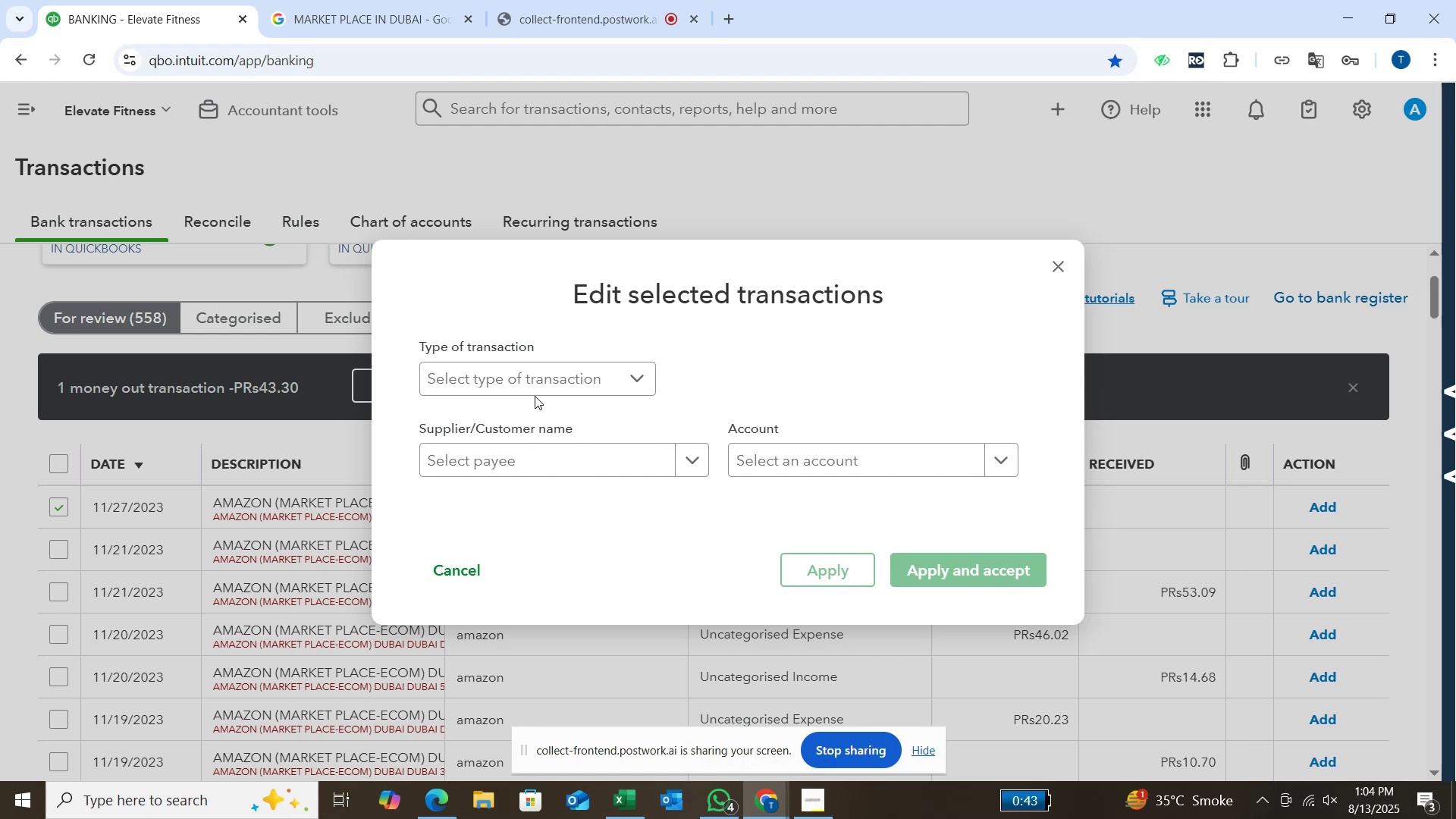 
left_click([648, 380])
 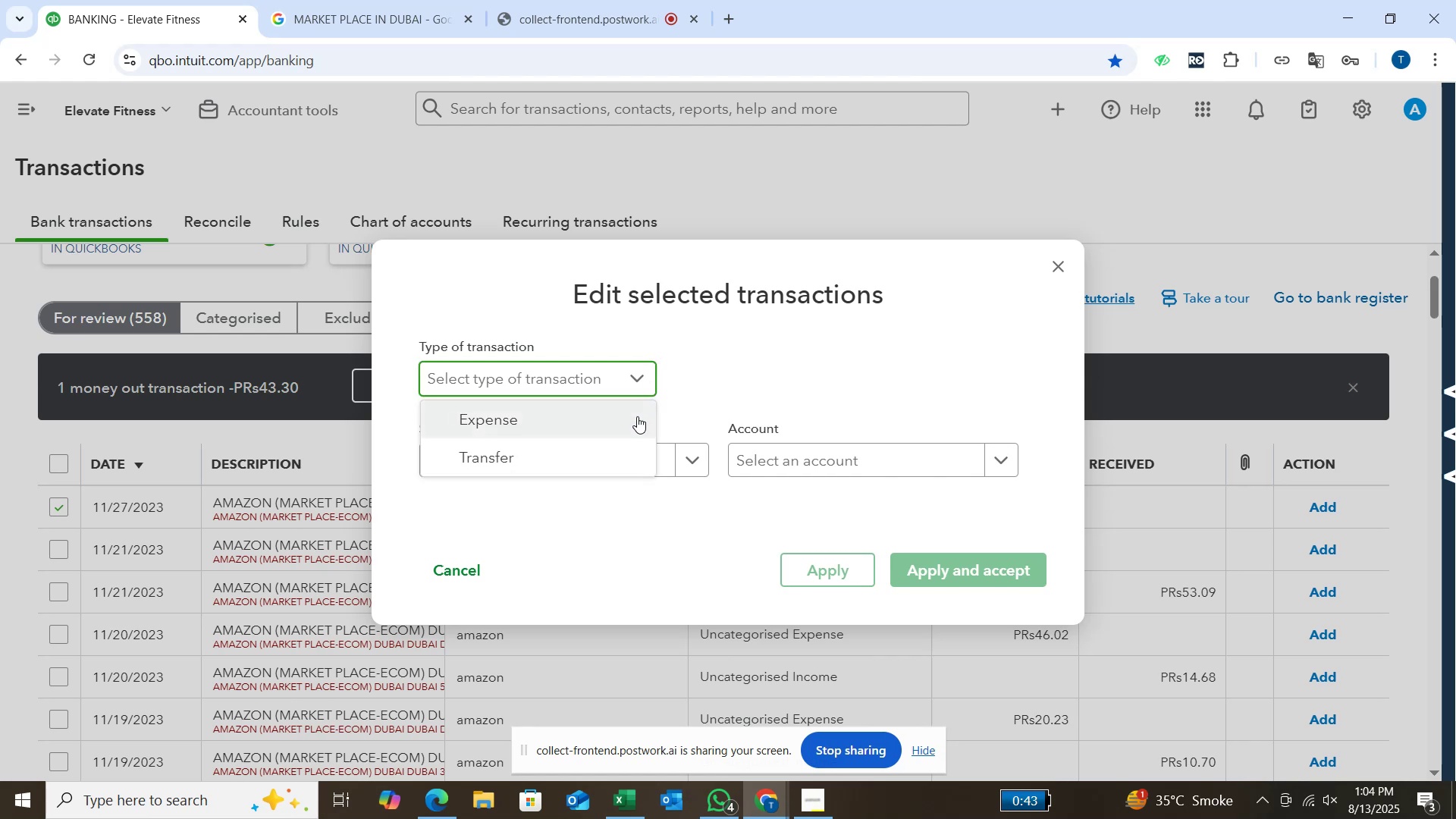 
left_click([637, 416])
 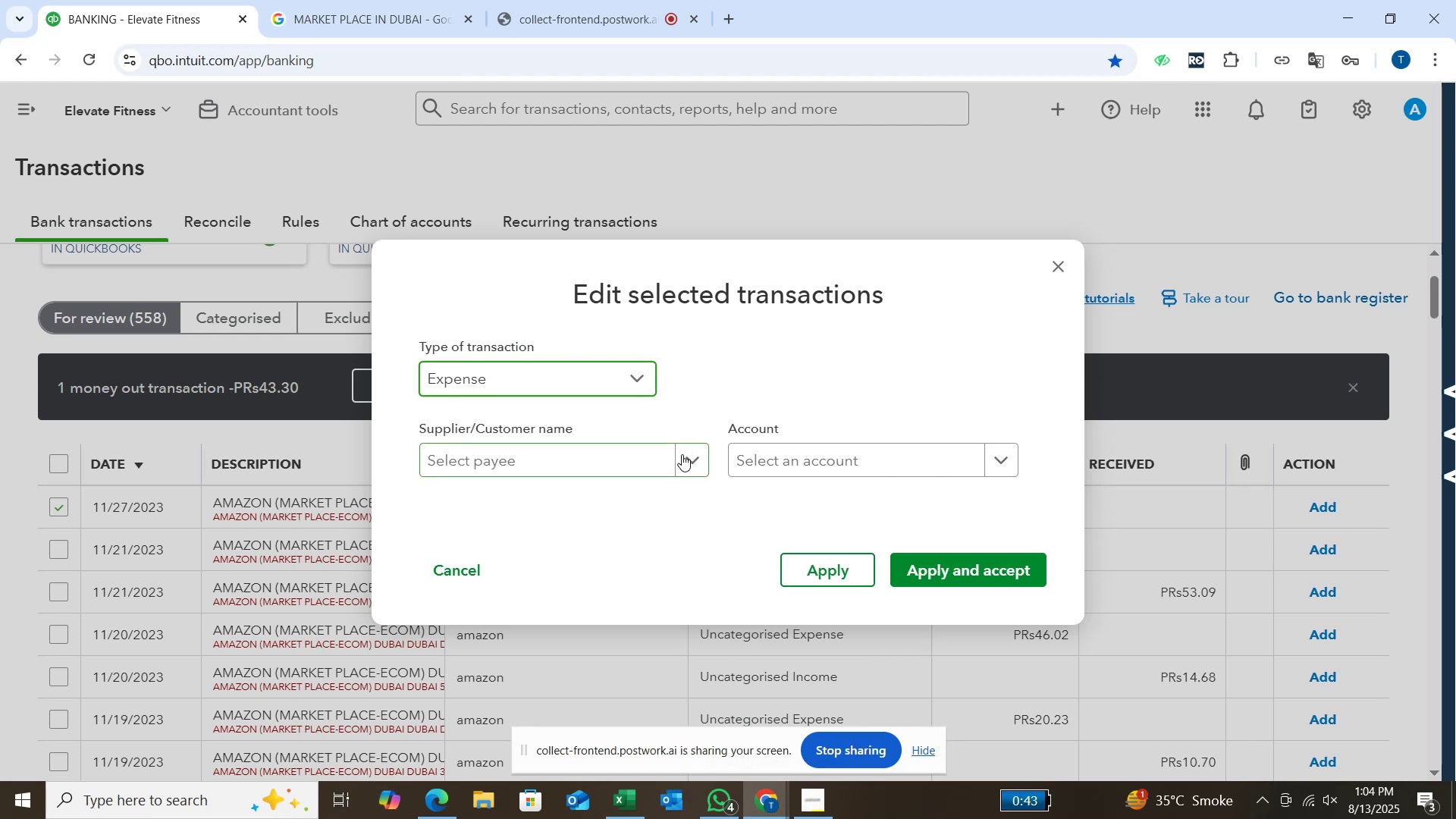 
left_click([683, 456])
 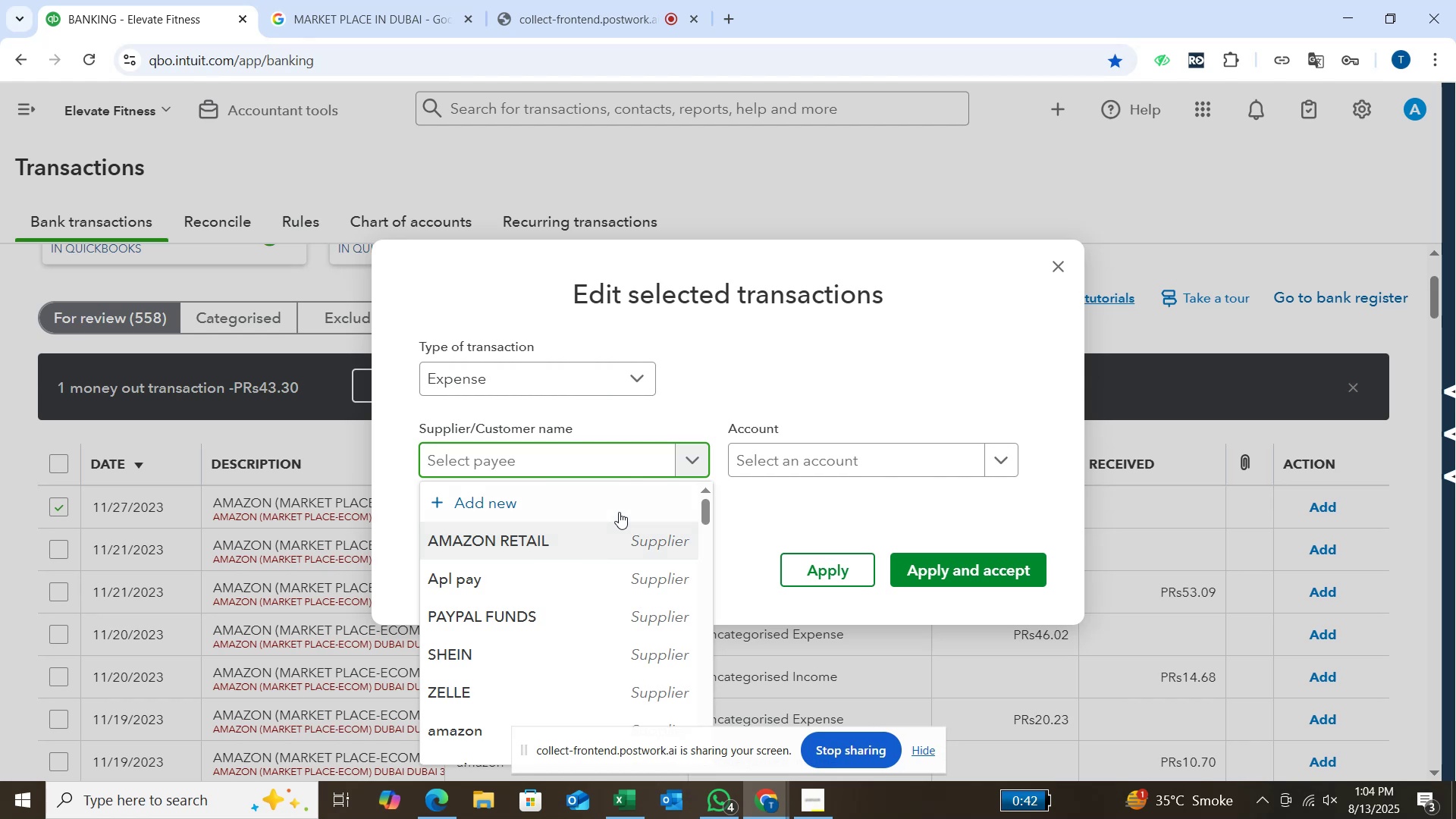 
type(amaz)
 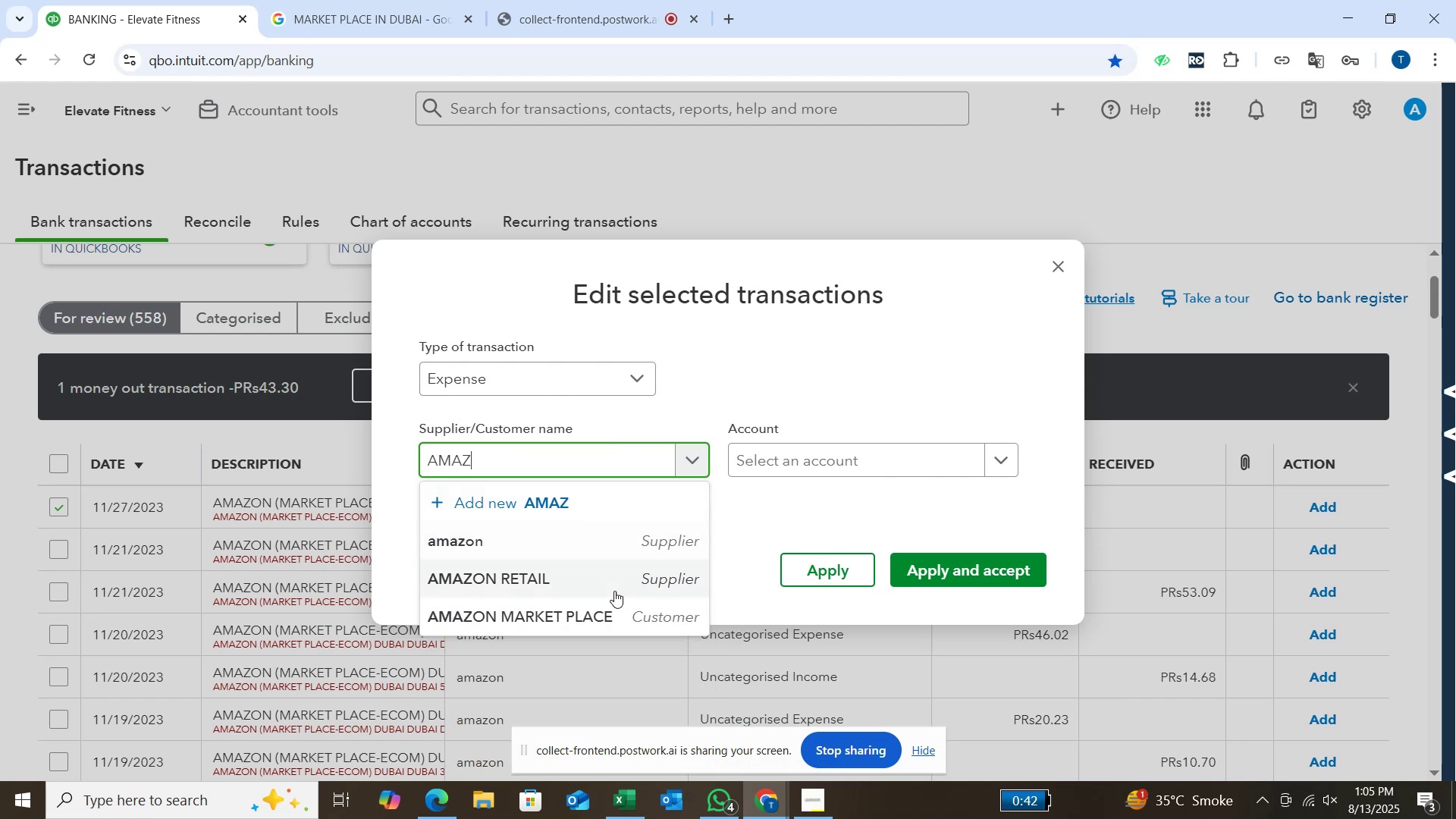 
left_click([612, 614])
 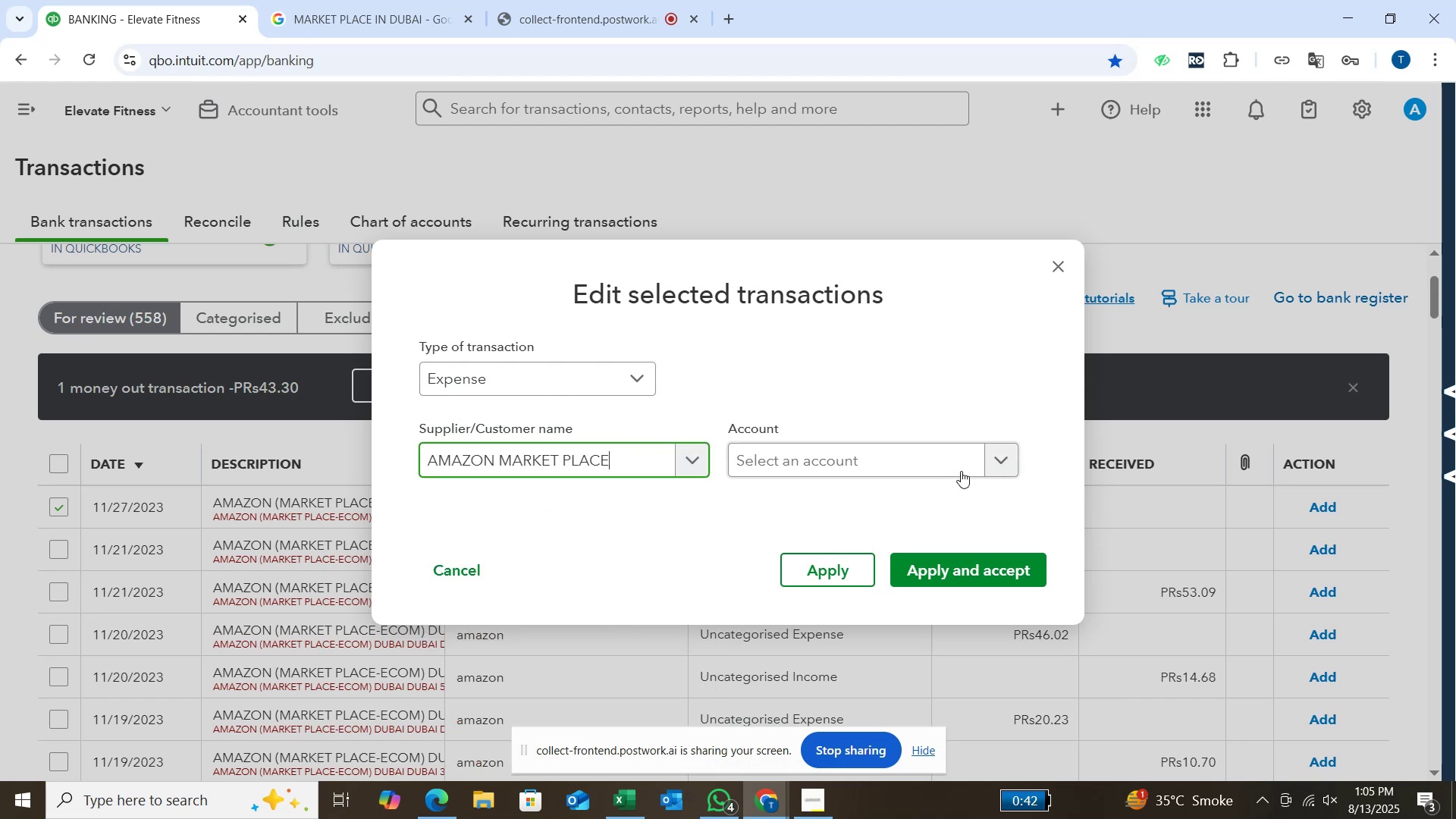 
left_click([1016, 460])
 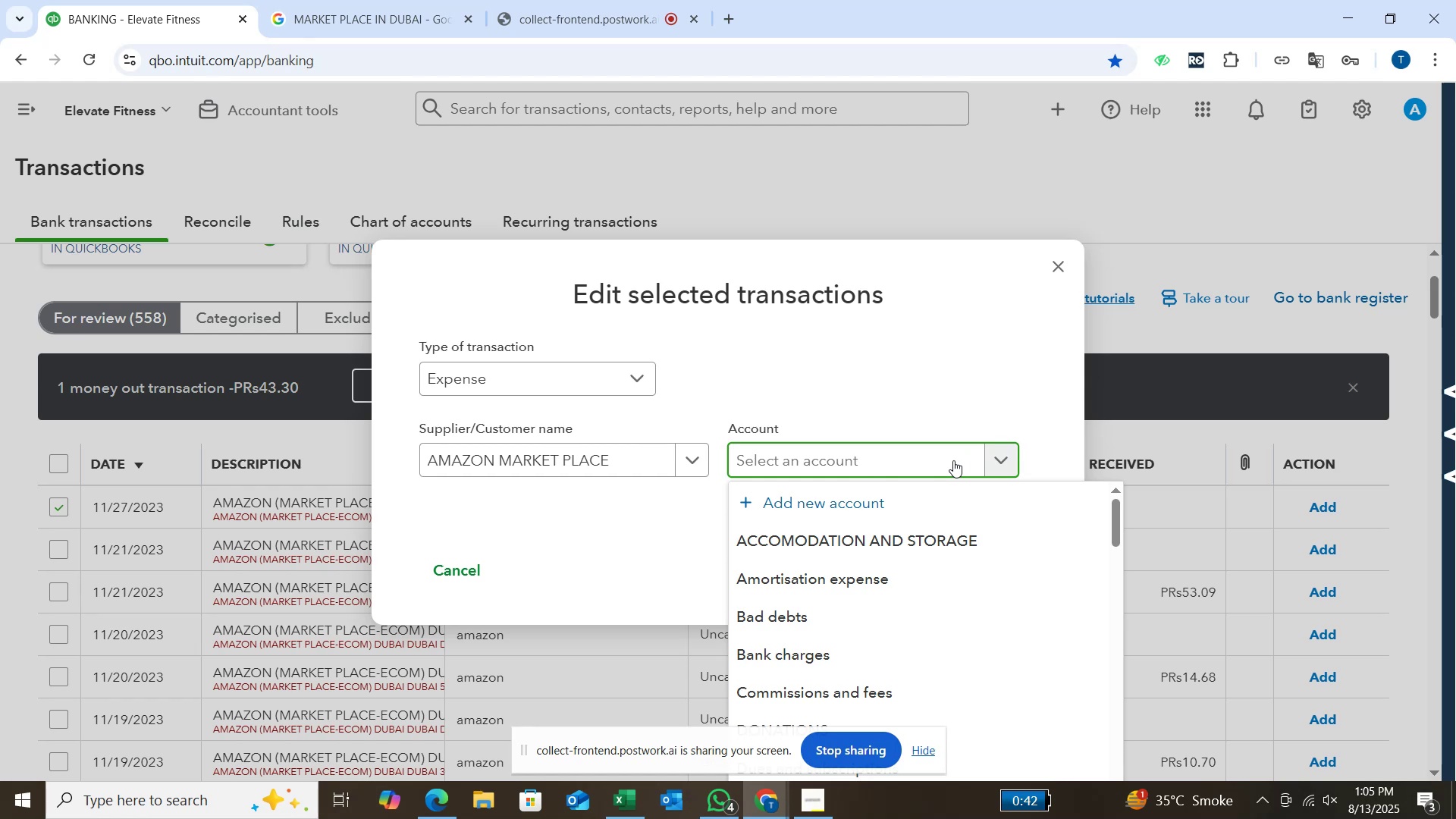 
type(shop)
 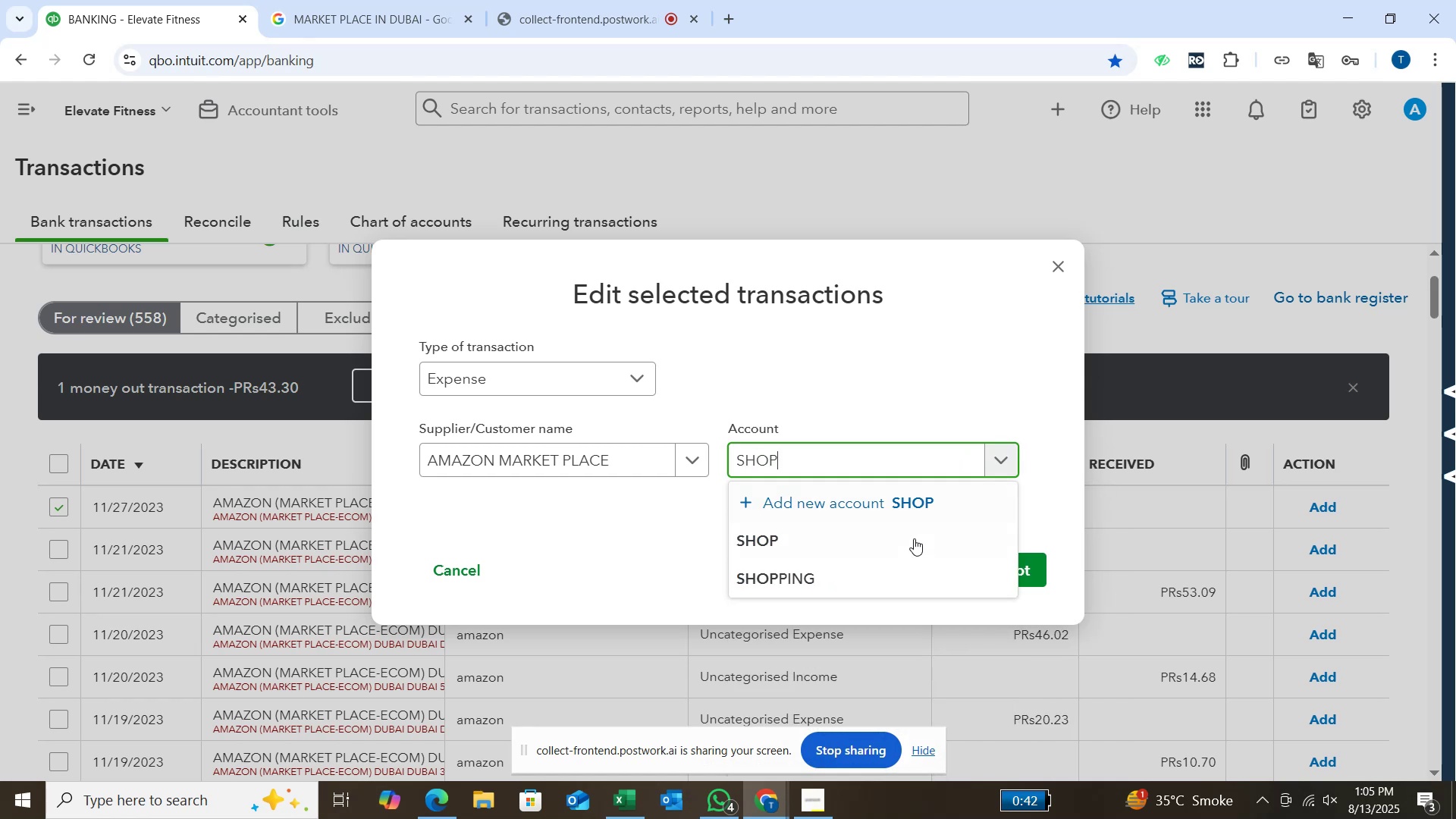 
left_click([902, 573])
 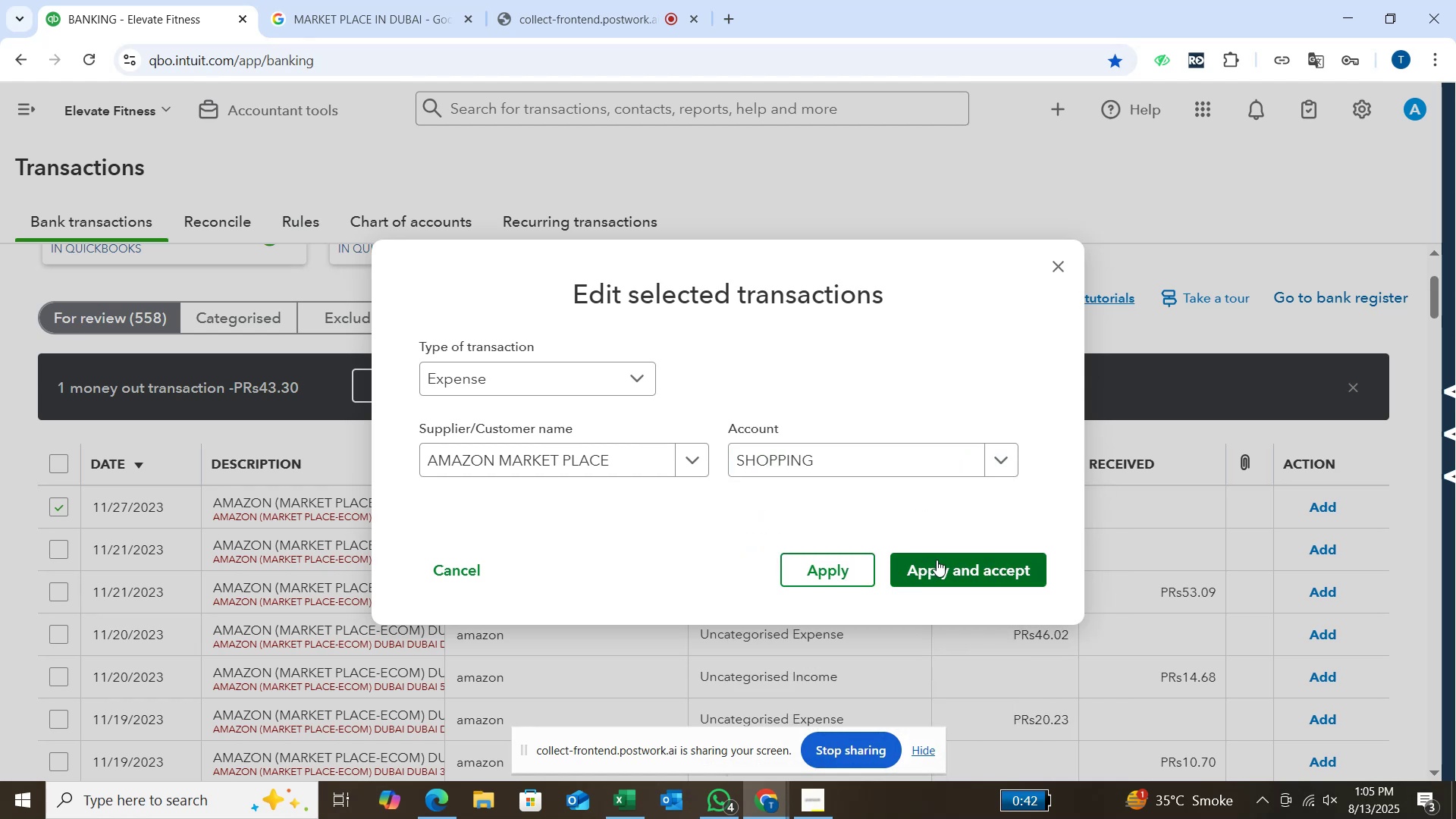 
left_click([937, 560])
 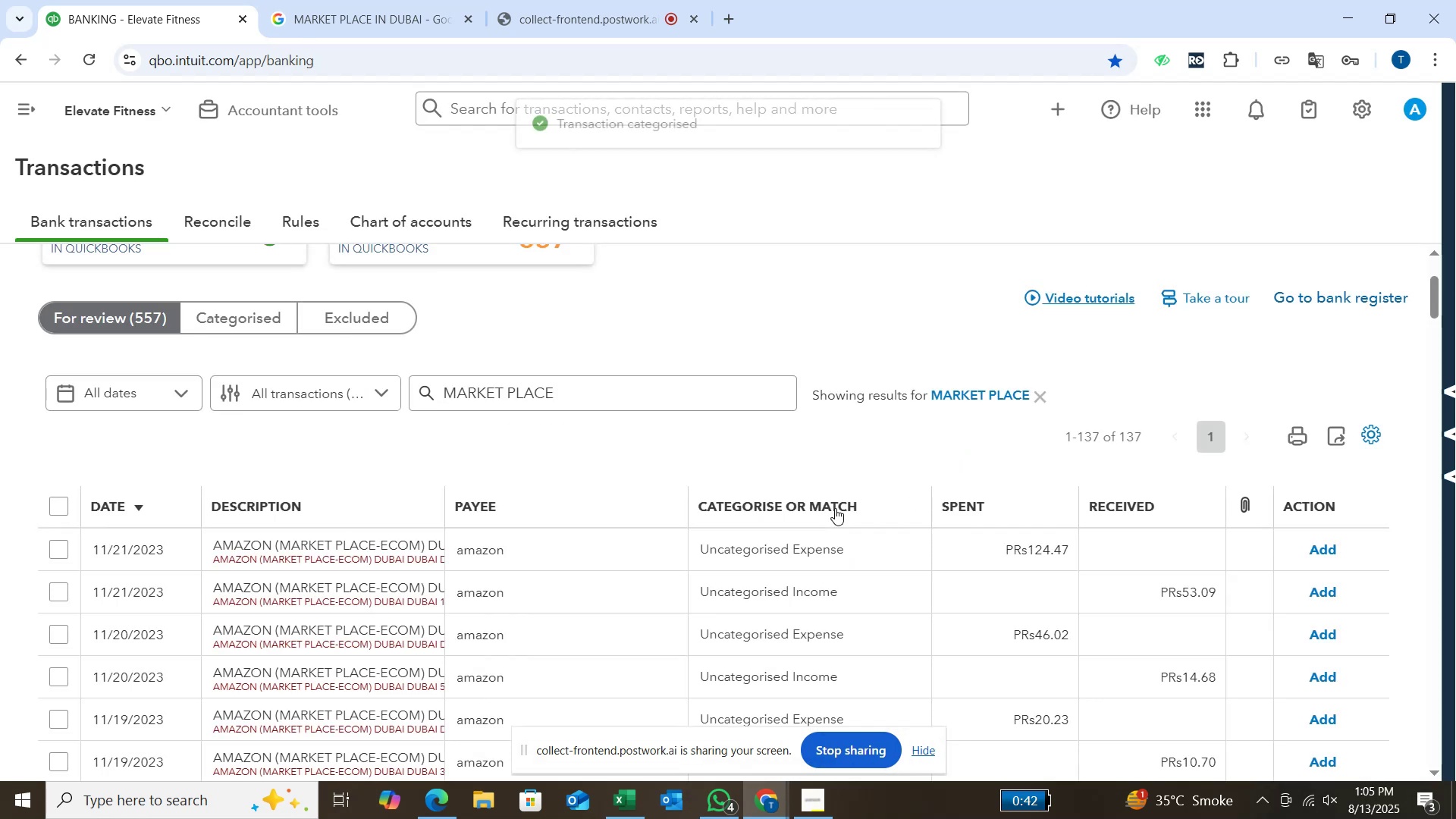 
scroll: coordinate [814, 512], scroll_direction: down, amount: 2.0
 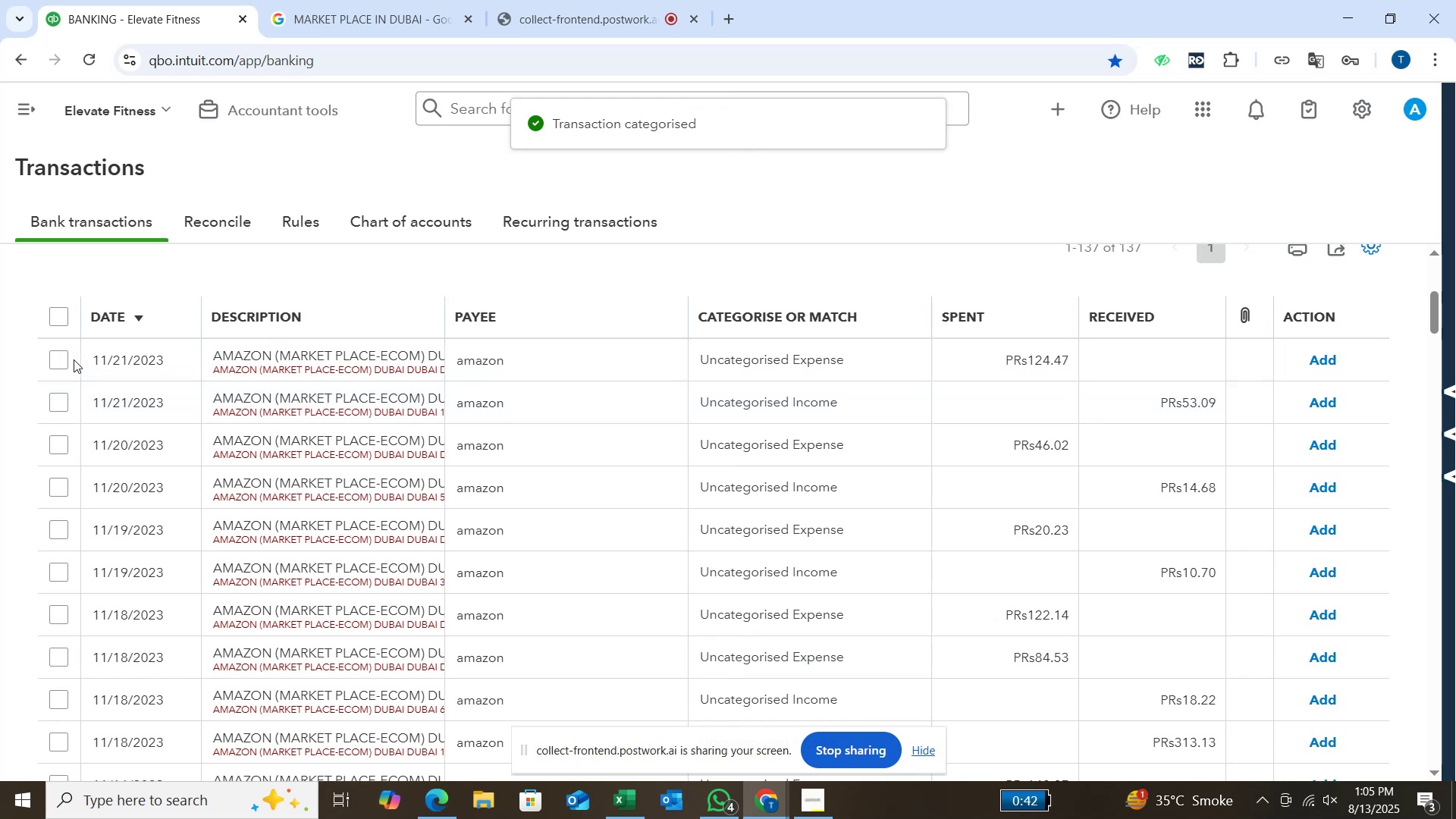 
left_click([66, 359])
 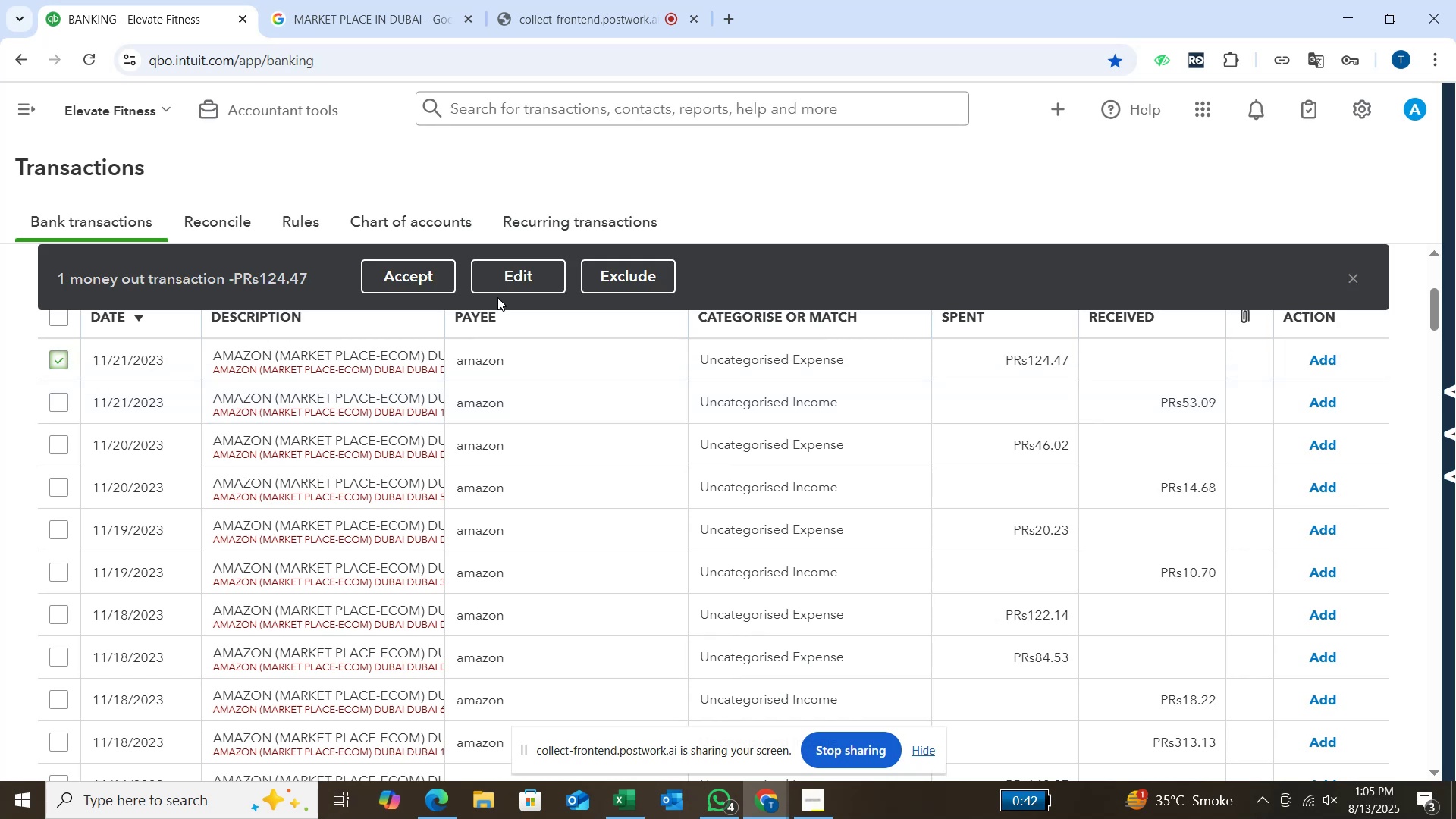 
left_click([518, 281])
 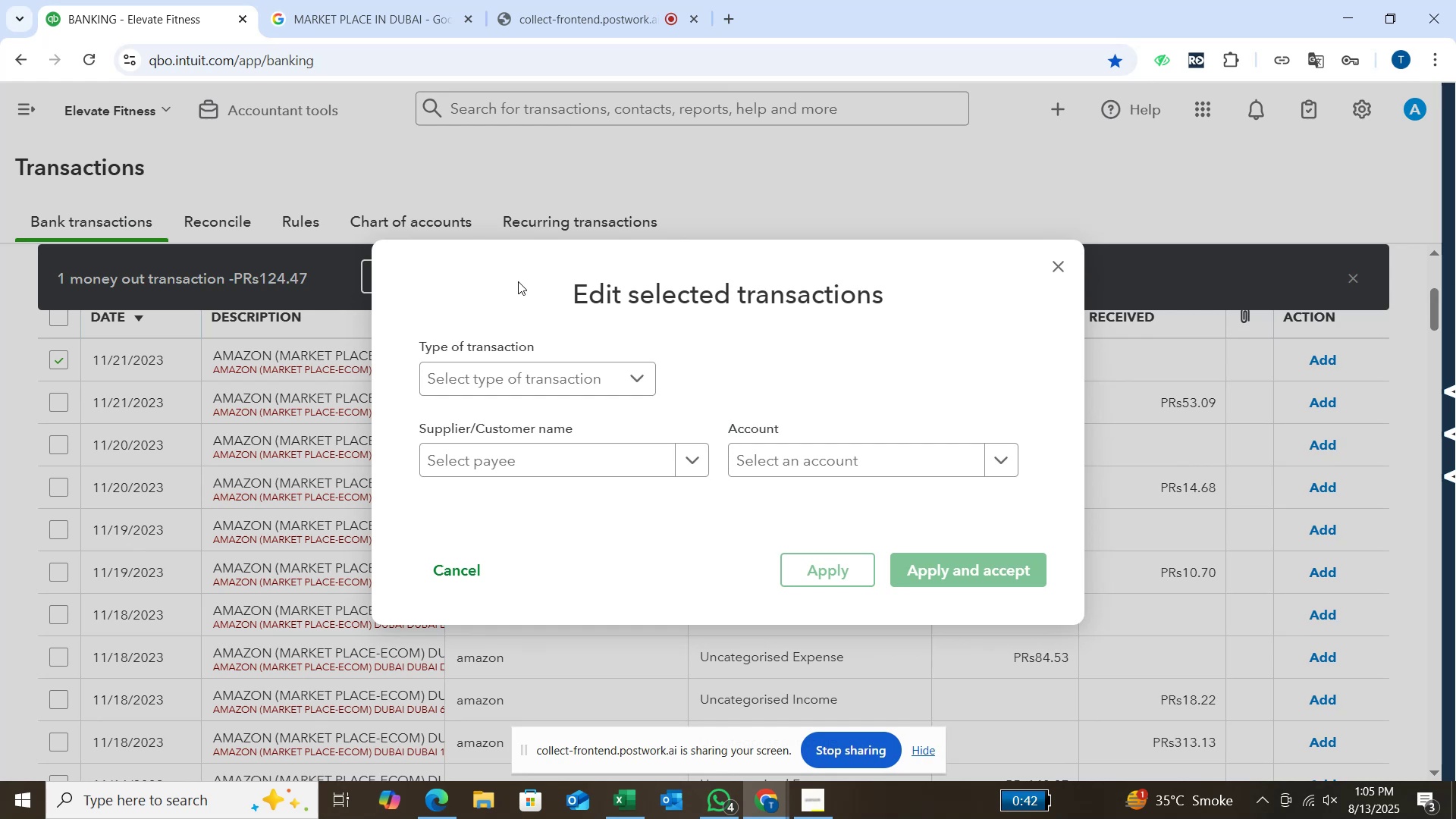 
wait(11.37)
 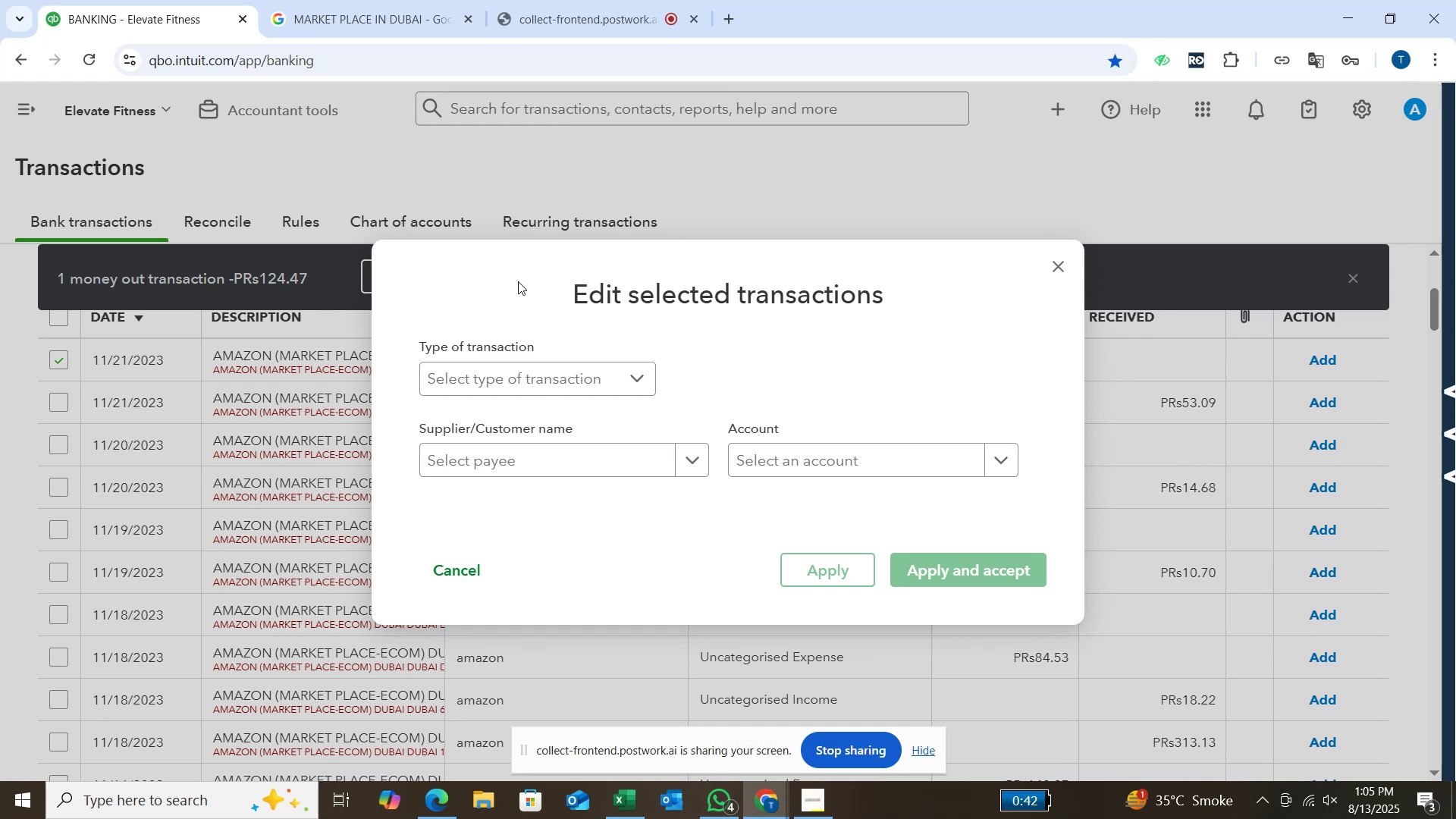 
left_click([623, 375])
 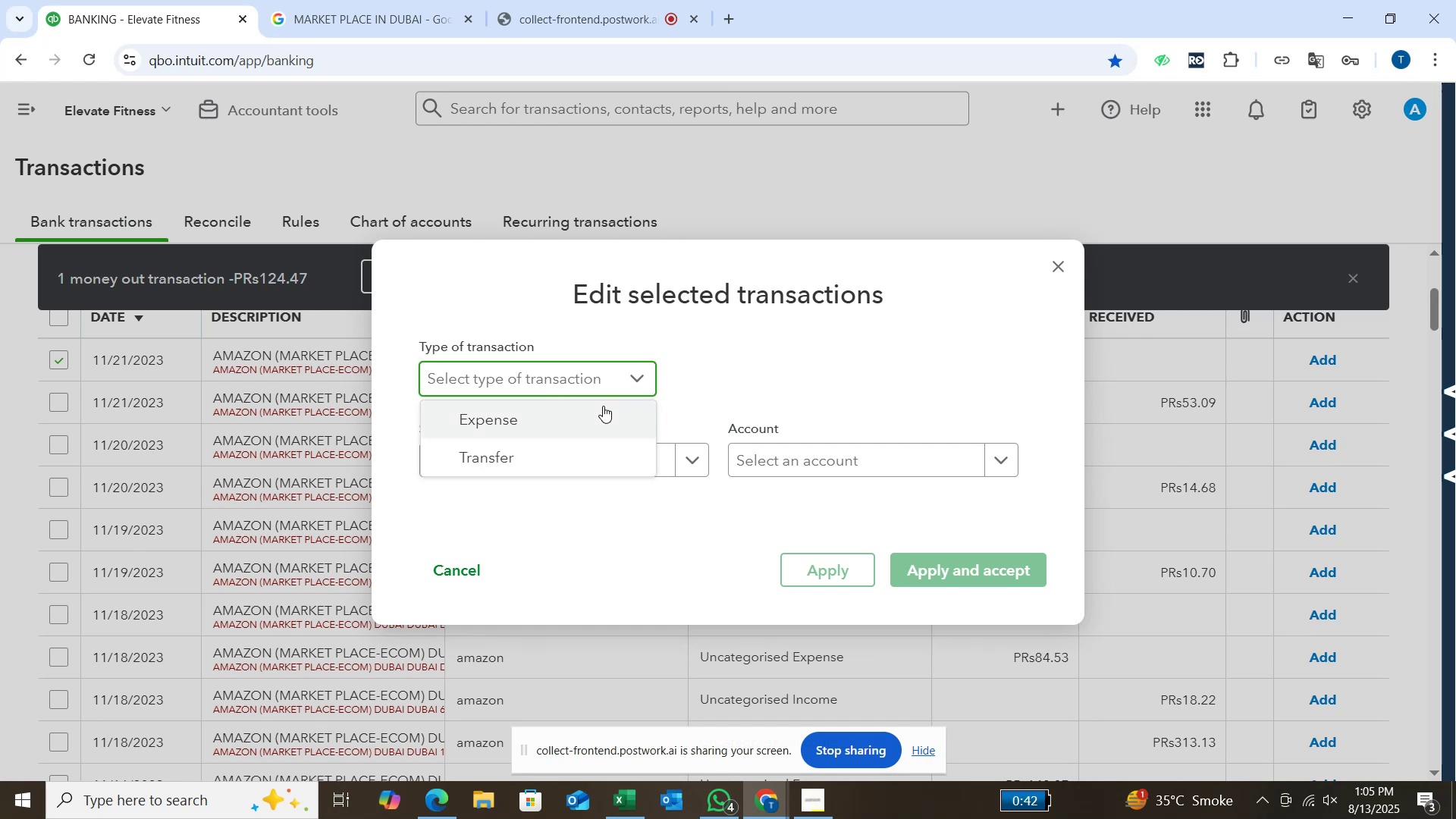 
left_click([603, 406])
 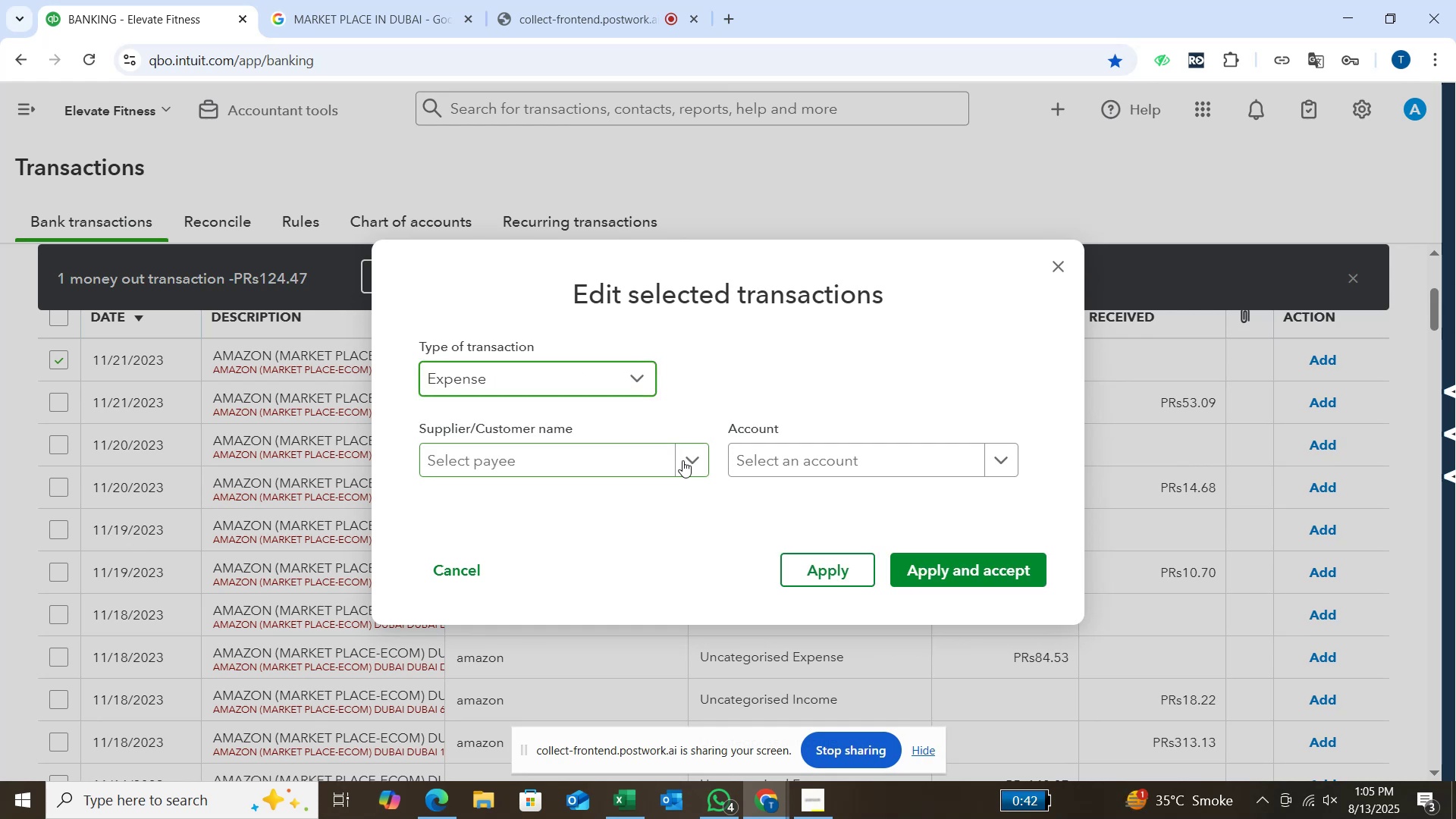 
left_click([686, 460])
 